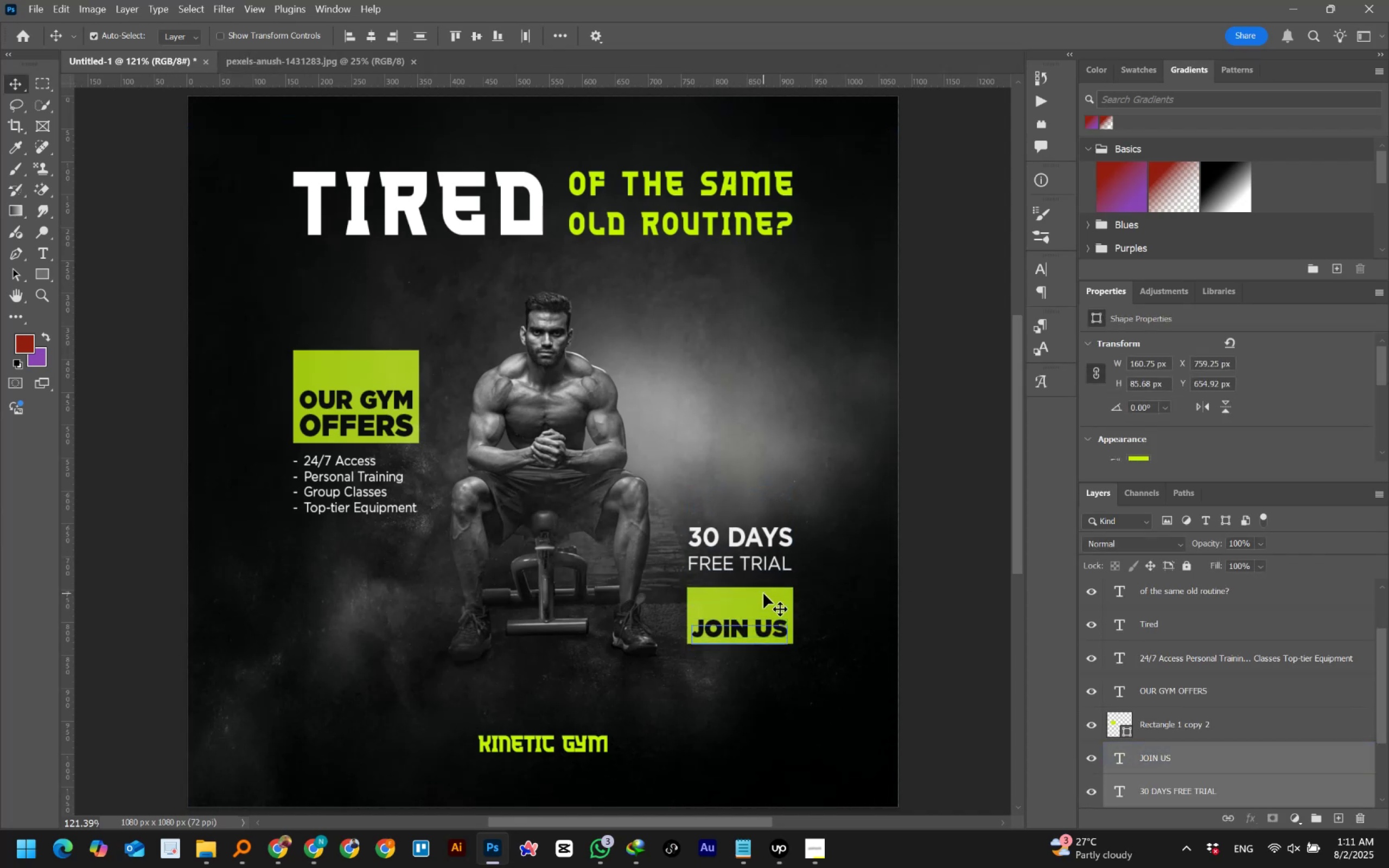 
key(Shift+ArrowUp)
 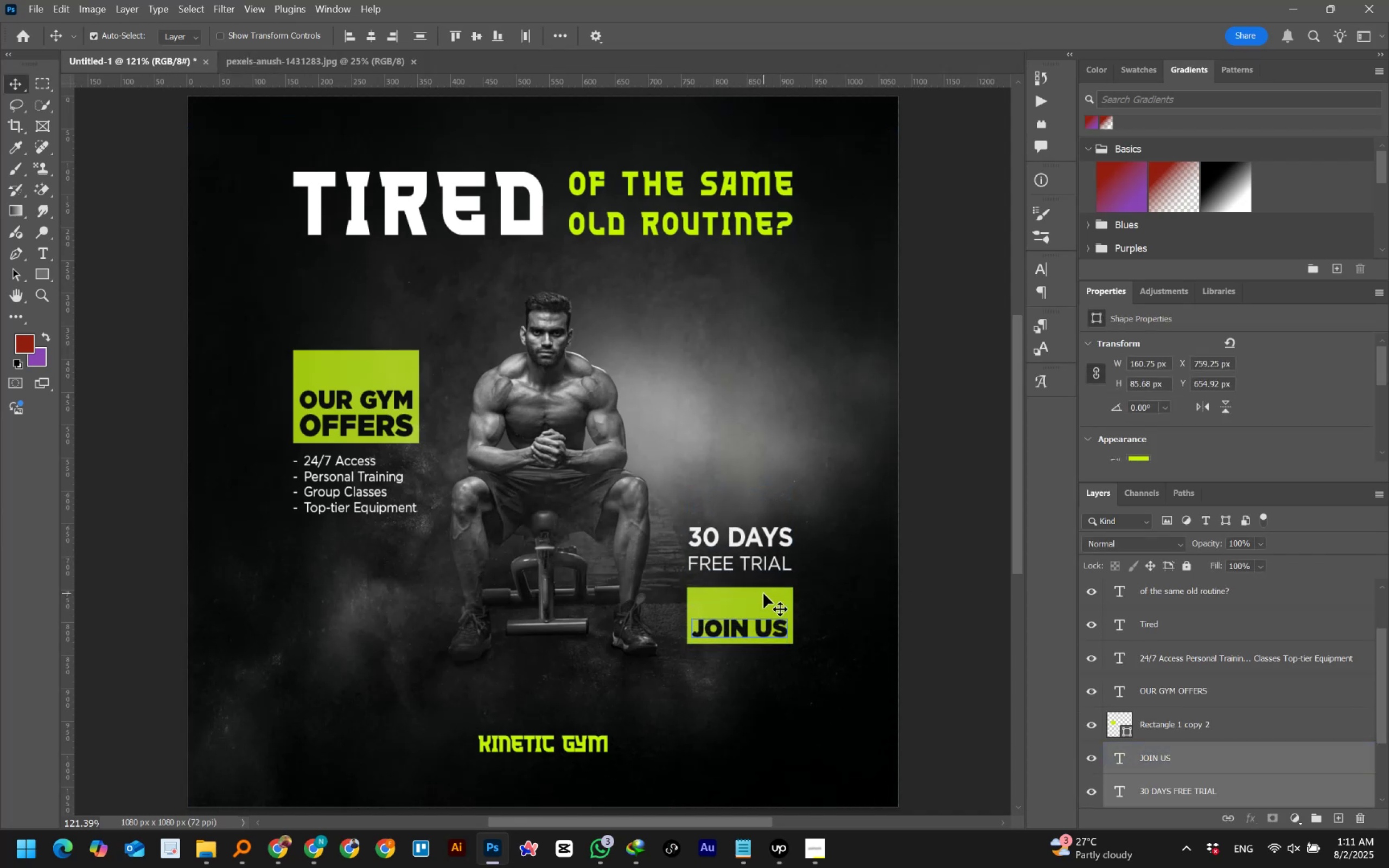 
key(Shift+ArrowUp)
 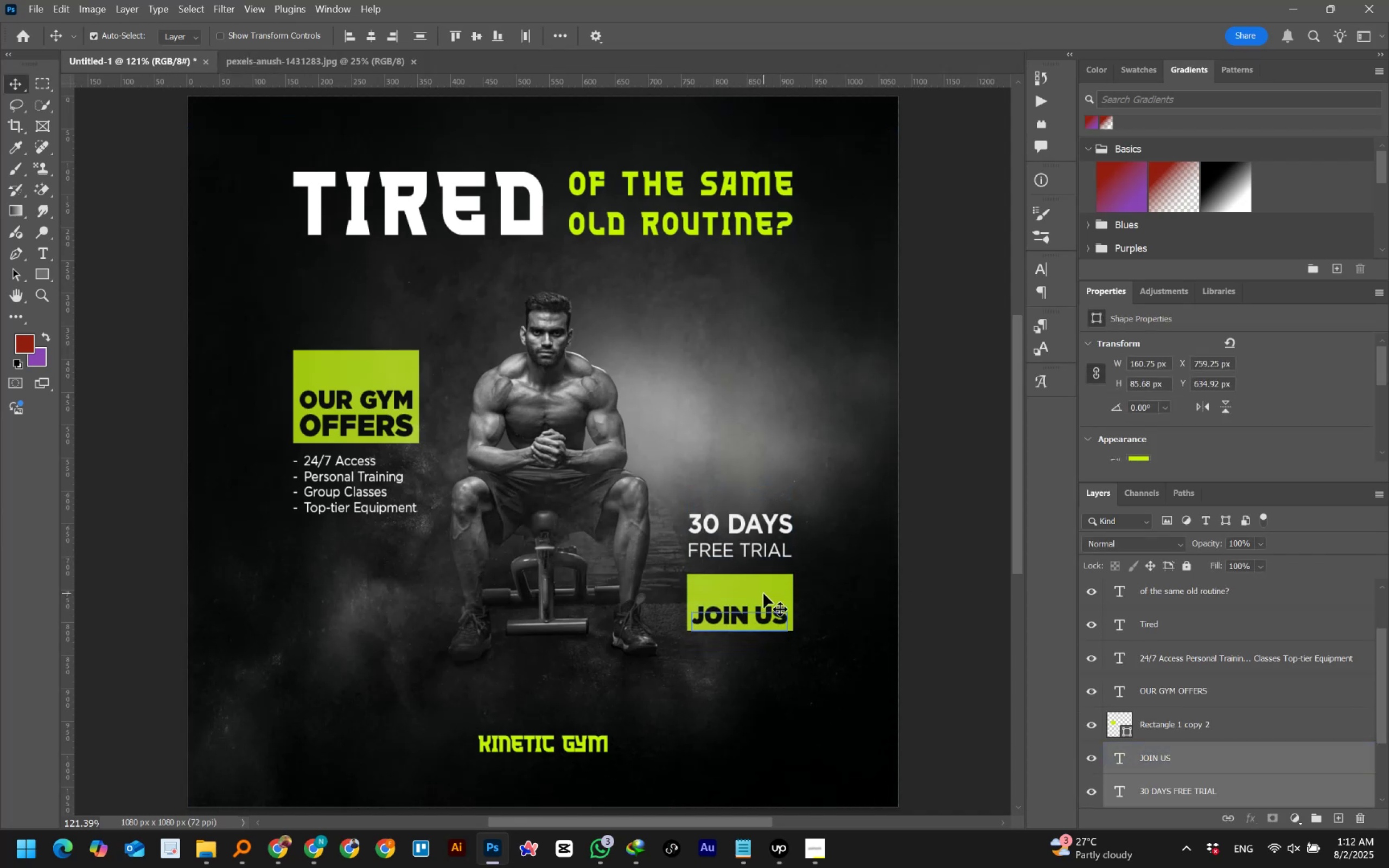 
key(Shift+ArrowUp)
 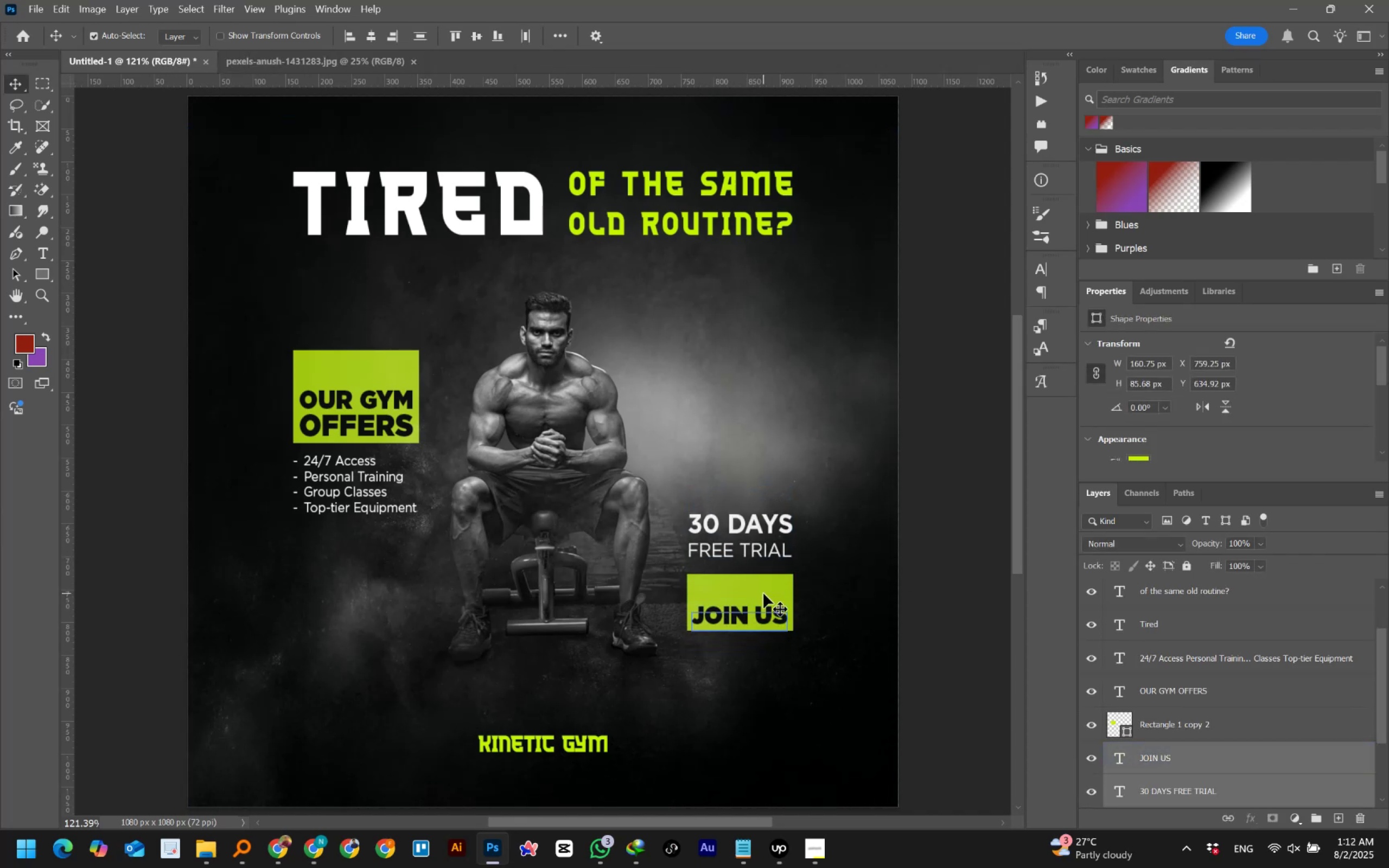 
key(Shift+ArrowUp)
 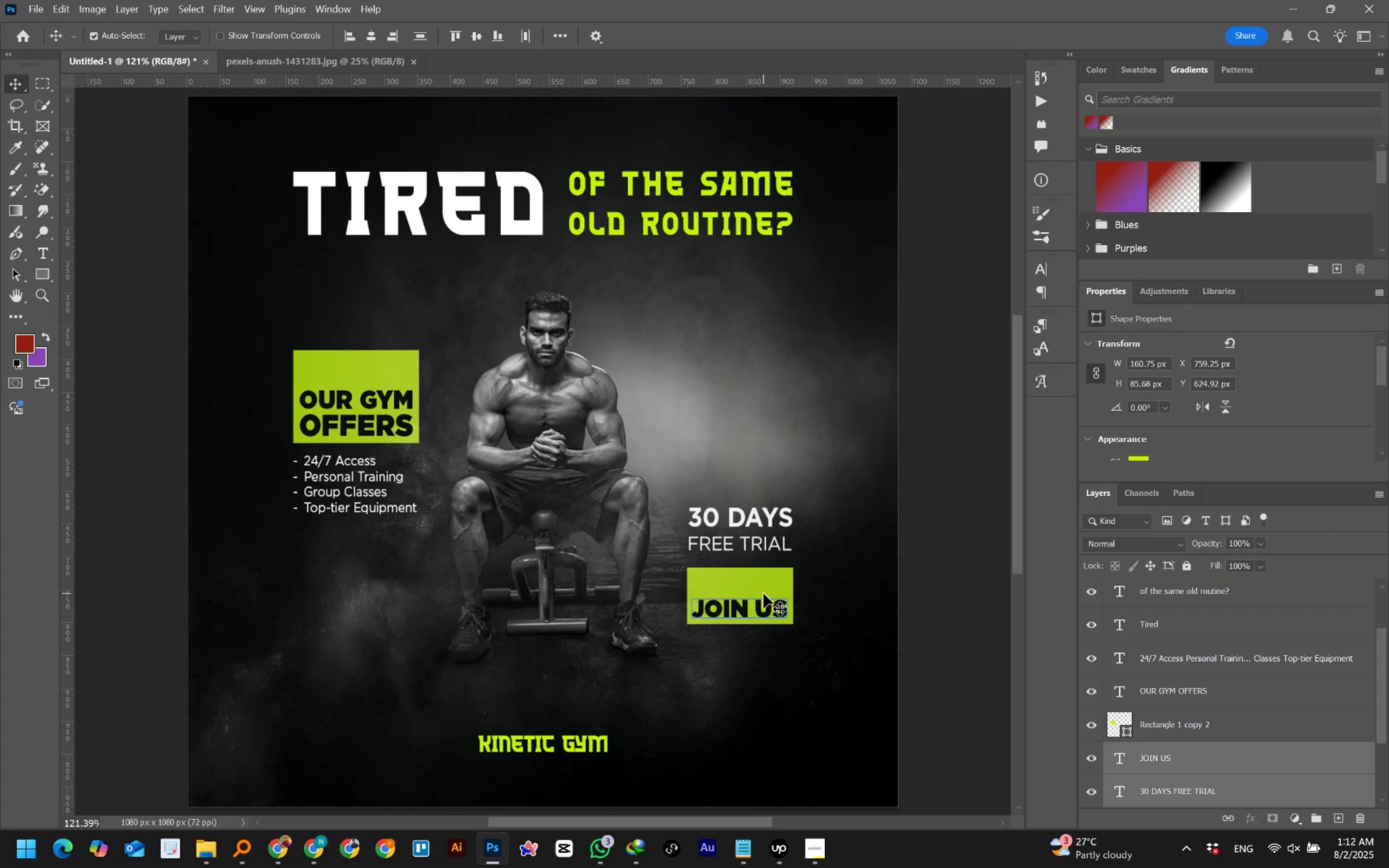 
key(Shift+ArrowUp)
 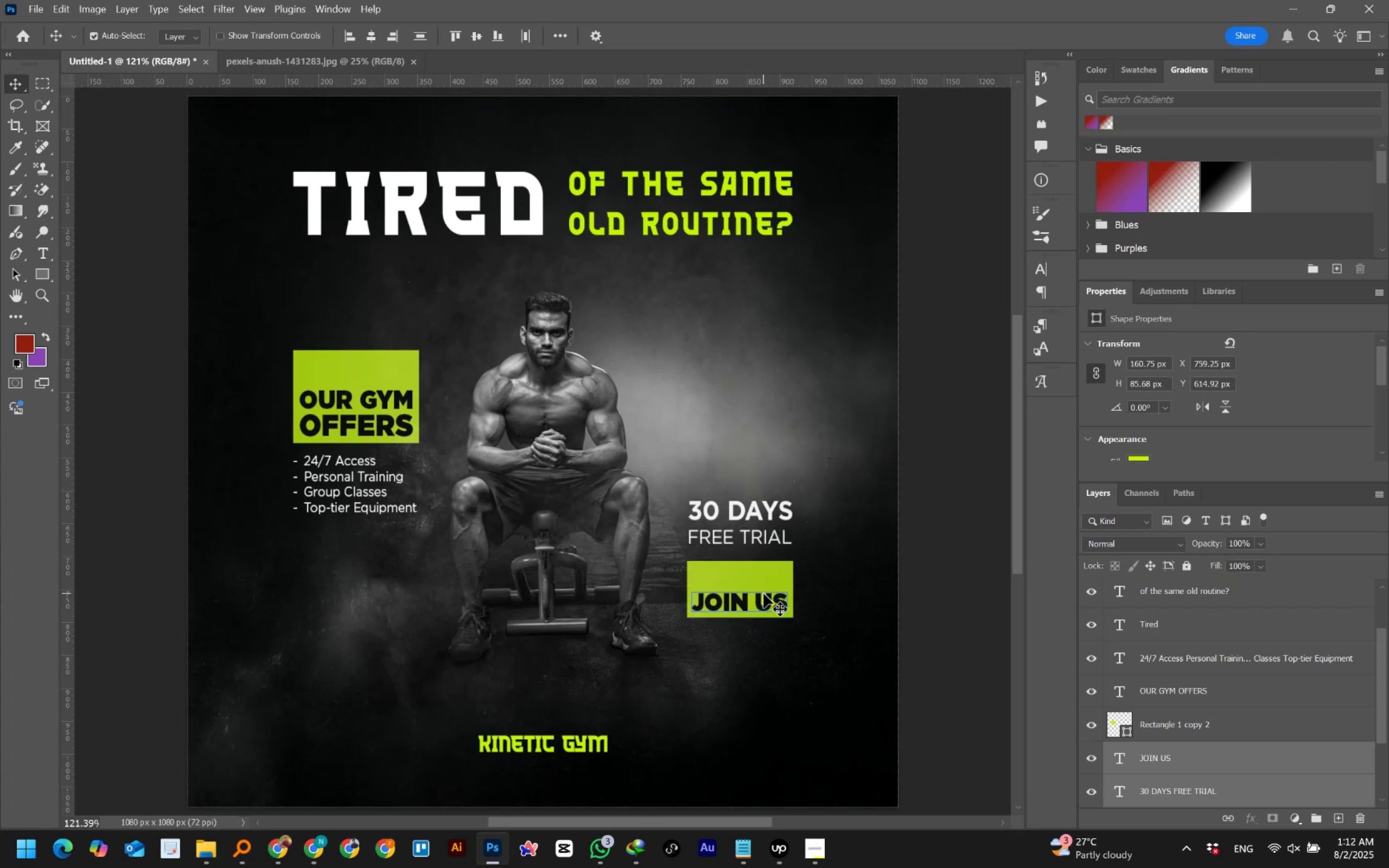 
key(Shift+ArrowUp)
 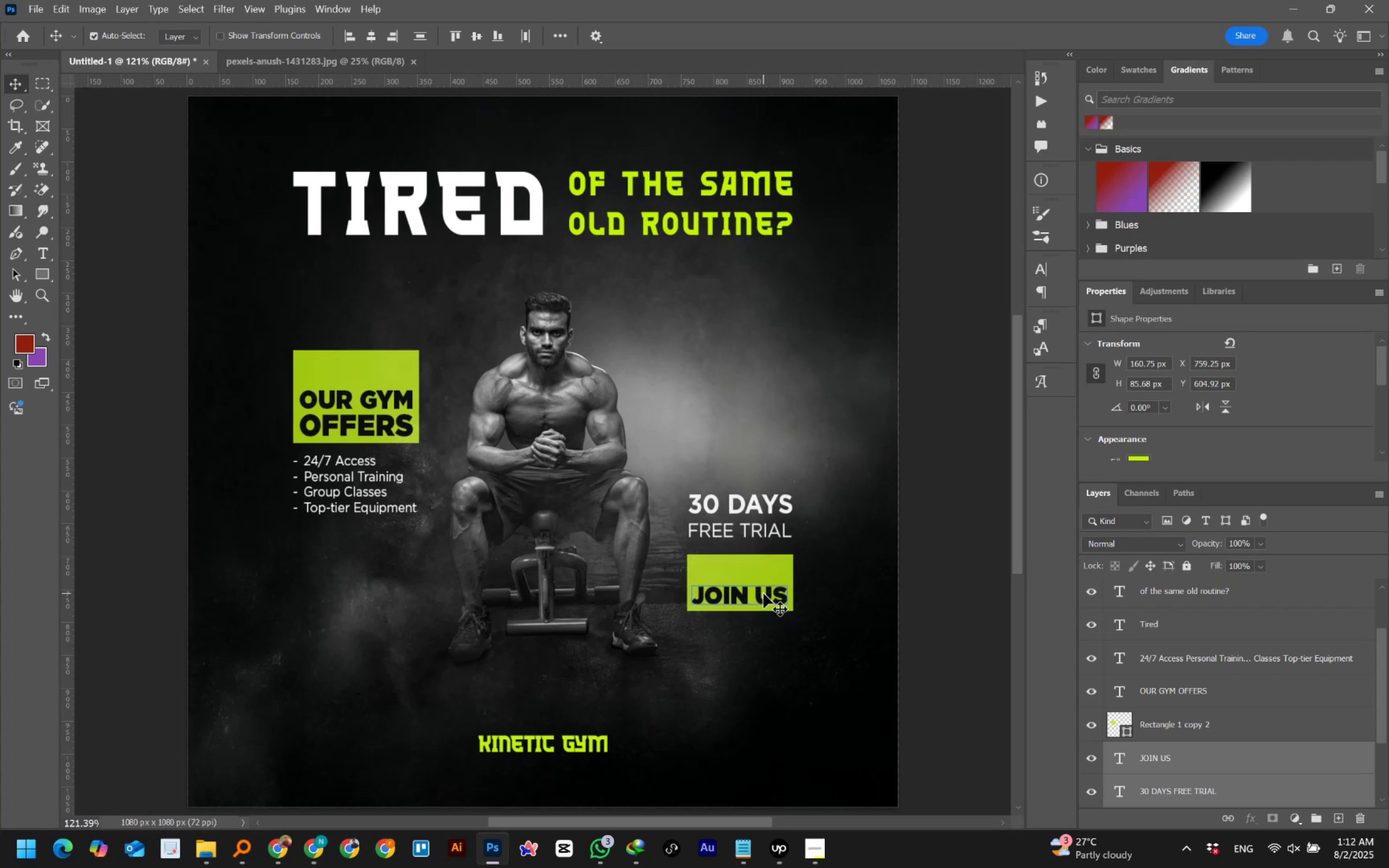 
key(Shift+ArrowUp)
 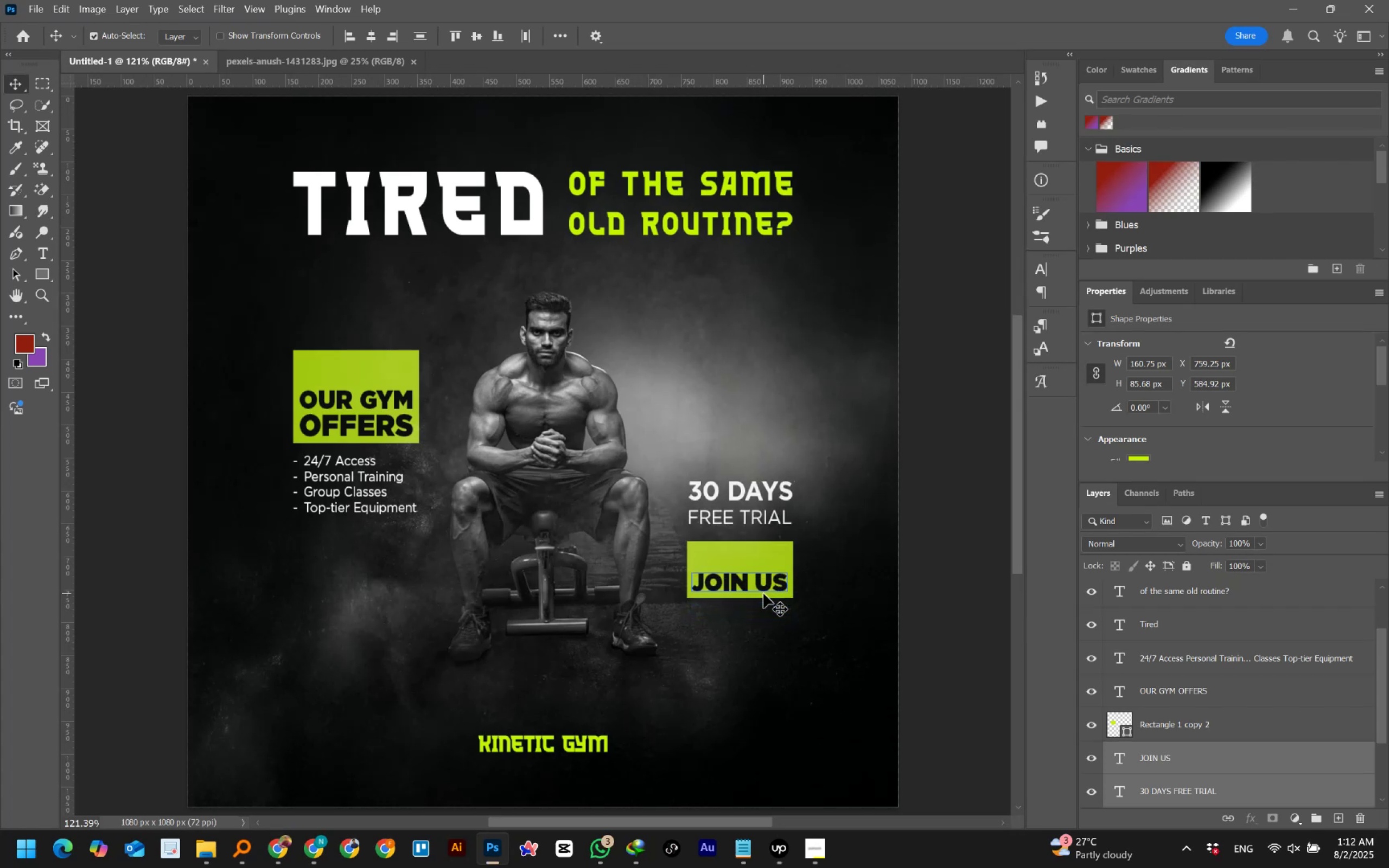 
key(Shift+ArrowUp)
 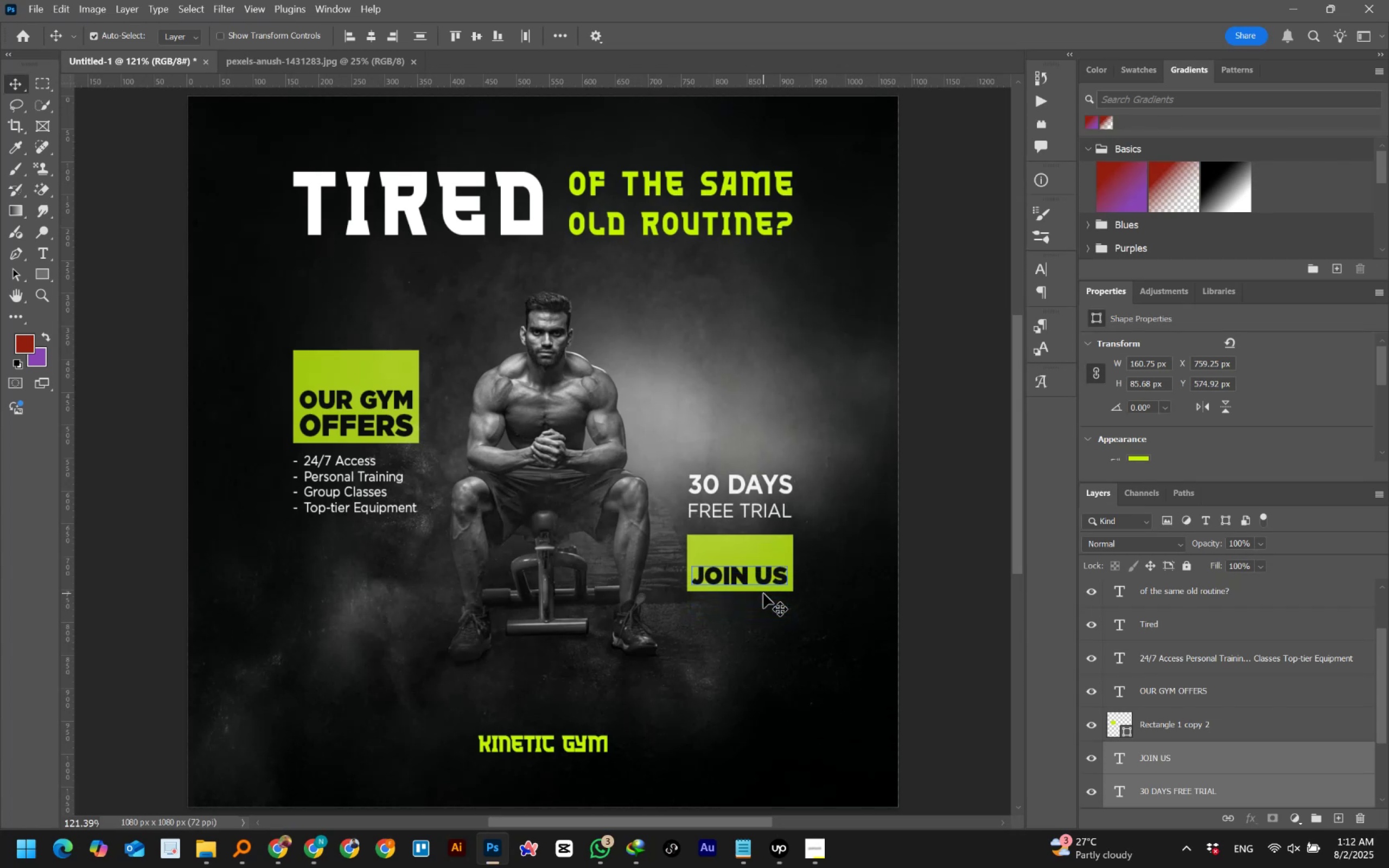 
left_click([938, 422])
 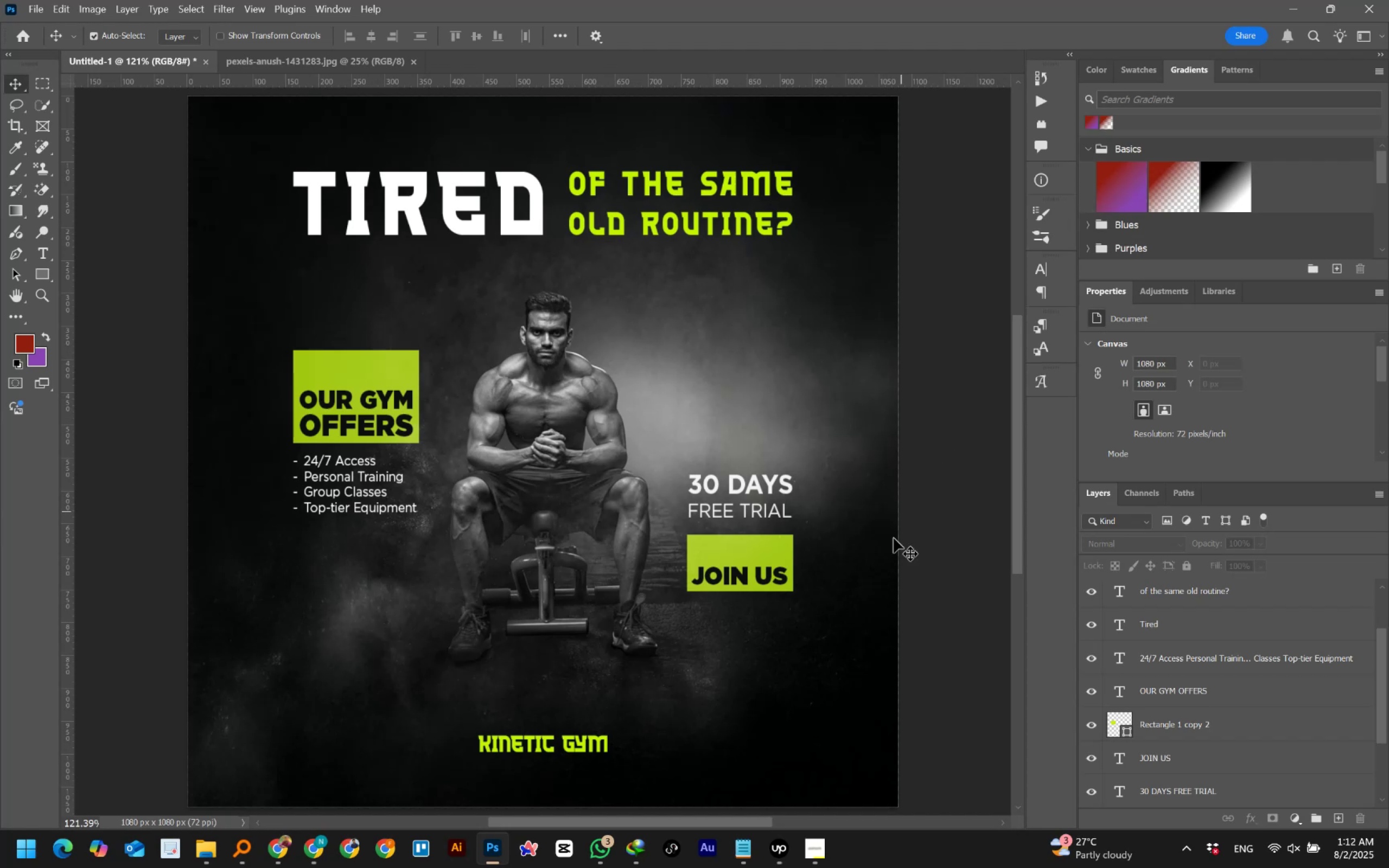 
left_click_drag(start_coordinate=[598, 747], to_coordinate=[415, 732])
 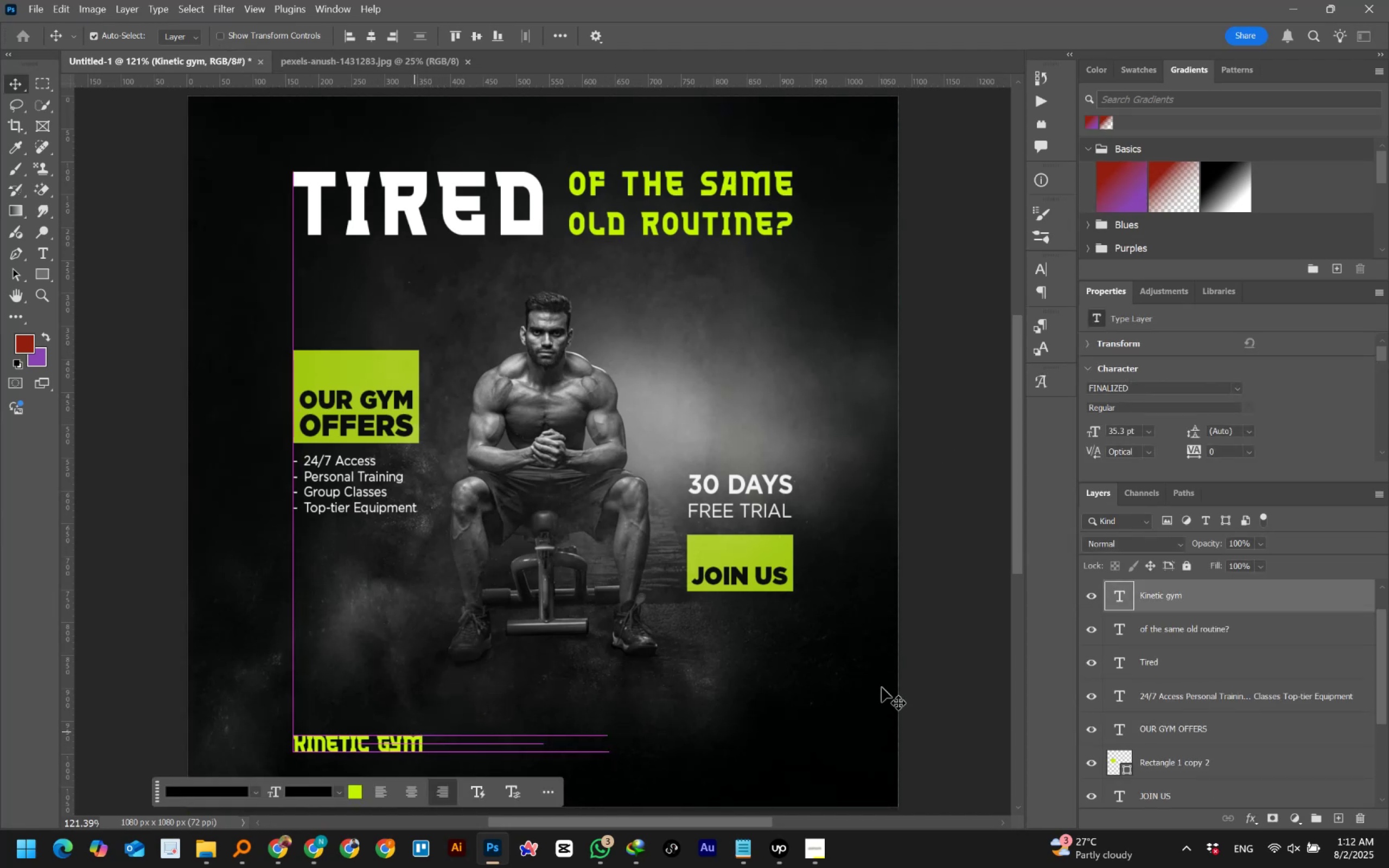 
hold_key(key=ShiftLeft, duration=1.53)
 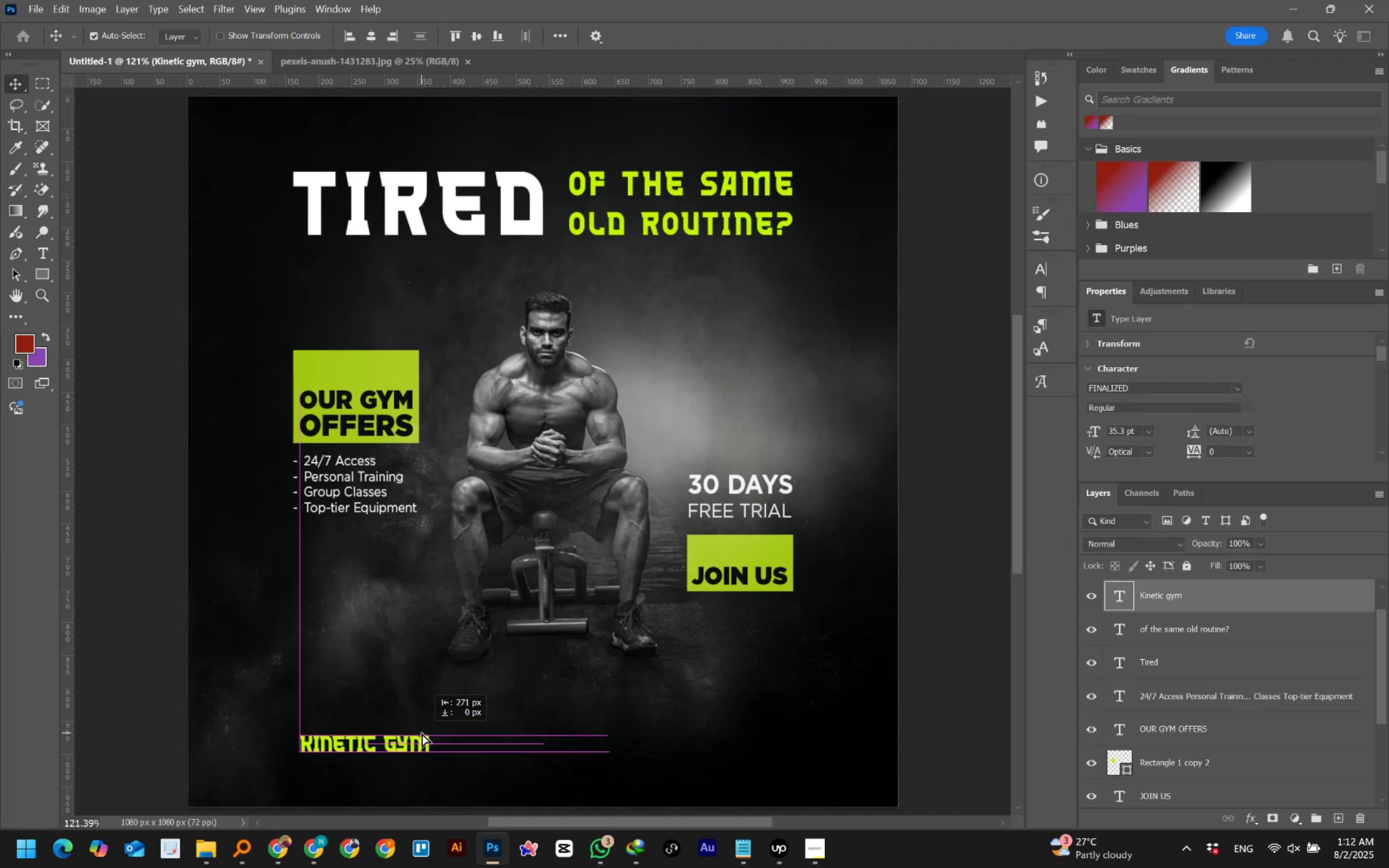 
hold_key(key=ShiftLeft, duration=1.52)
 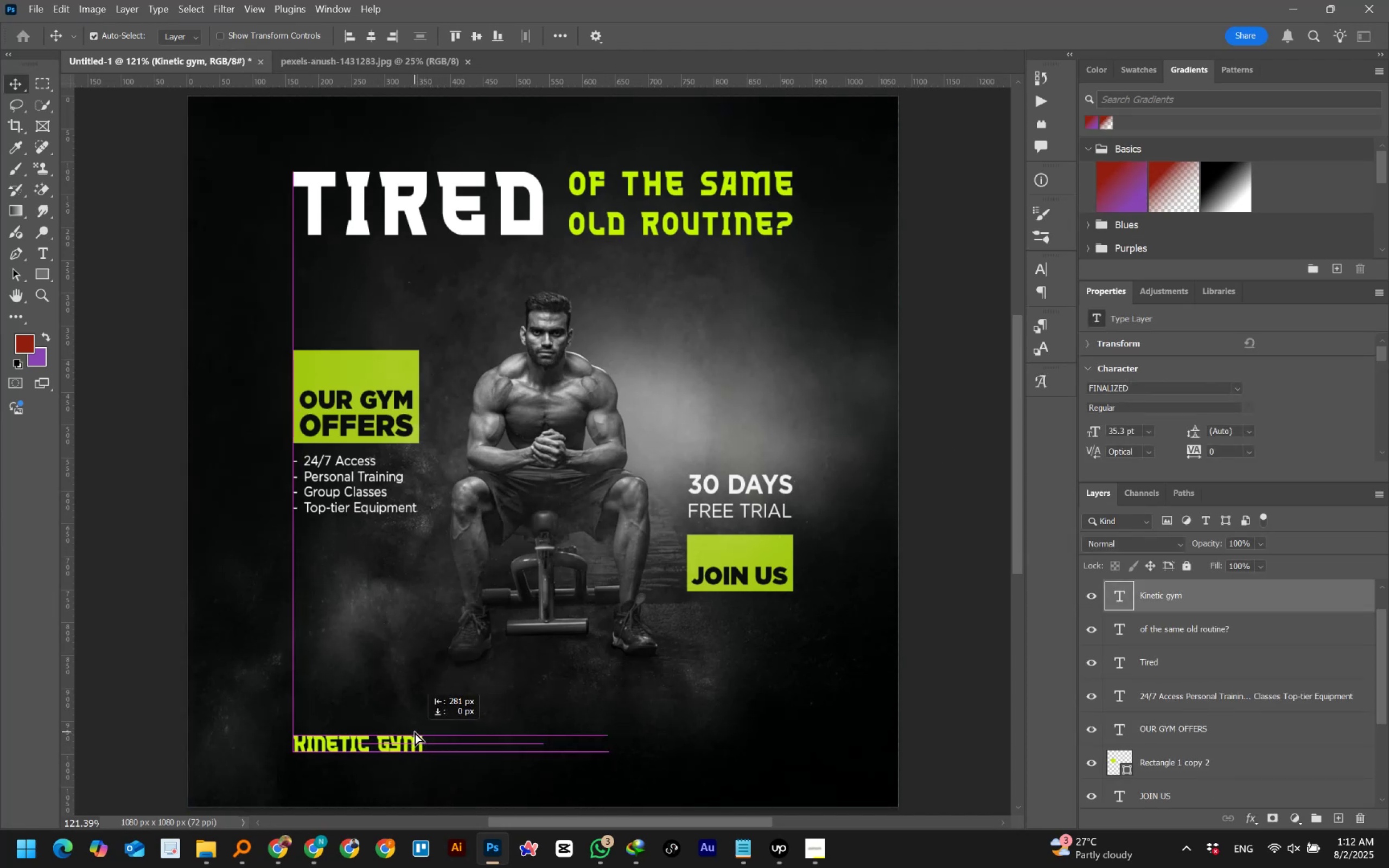 
hold_key(key=ShiftLeft, duration=0.9)
 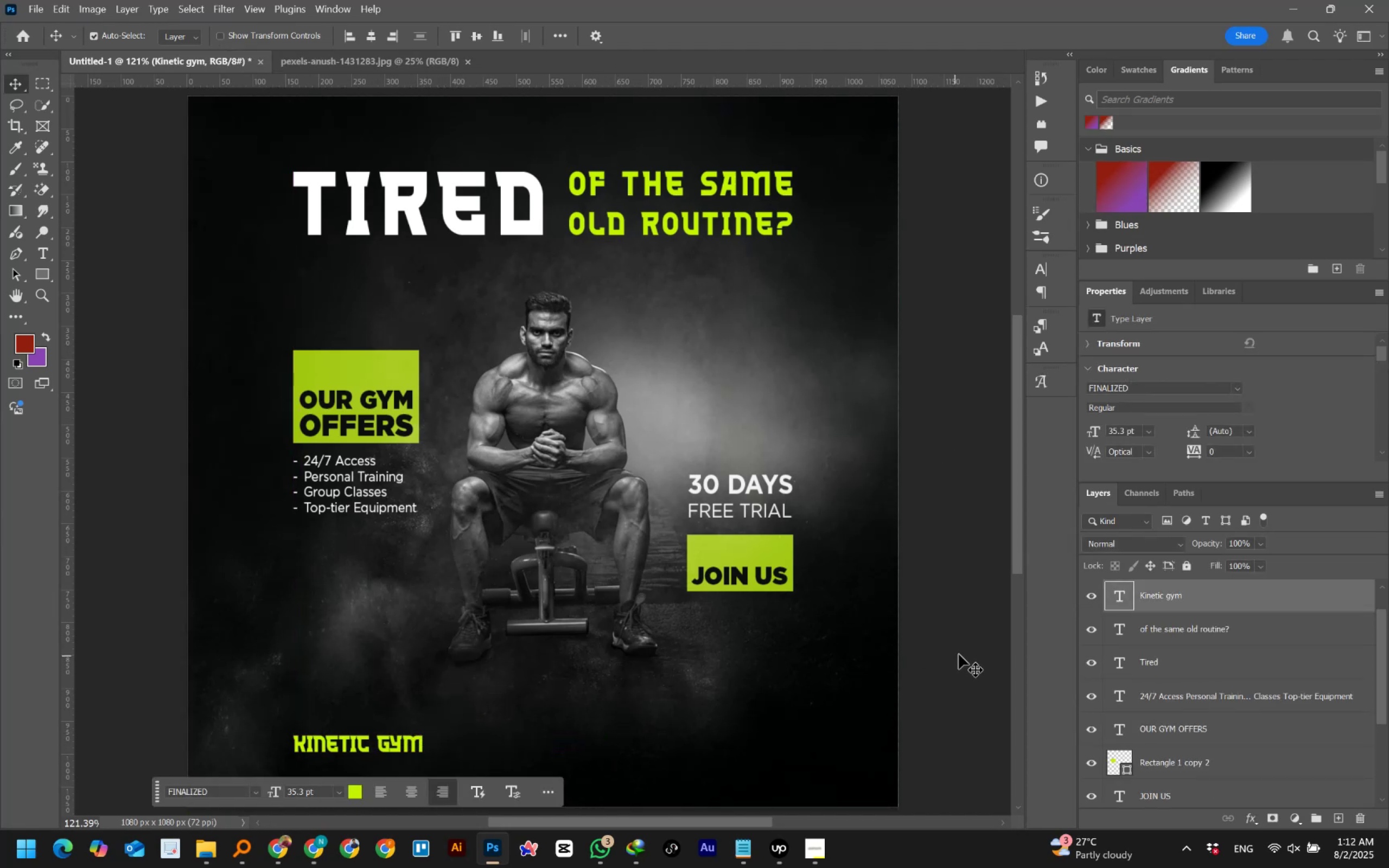 
left_click([959, 654])
 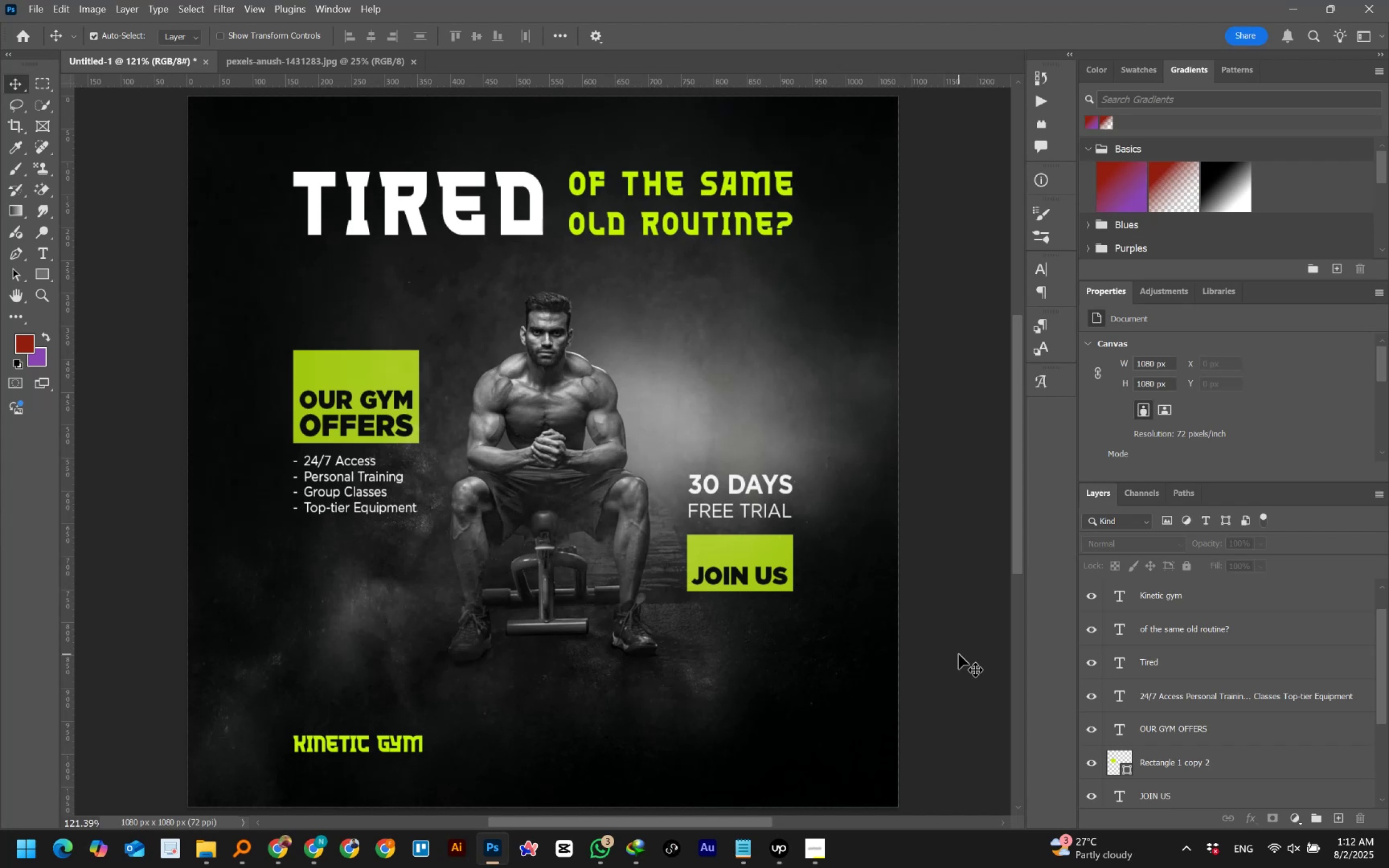 
wait(19.0)
 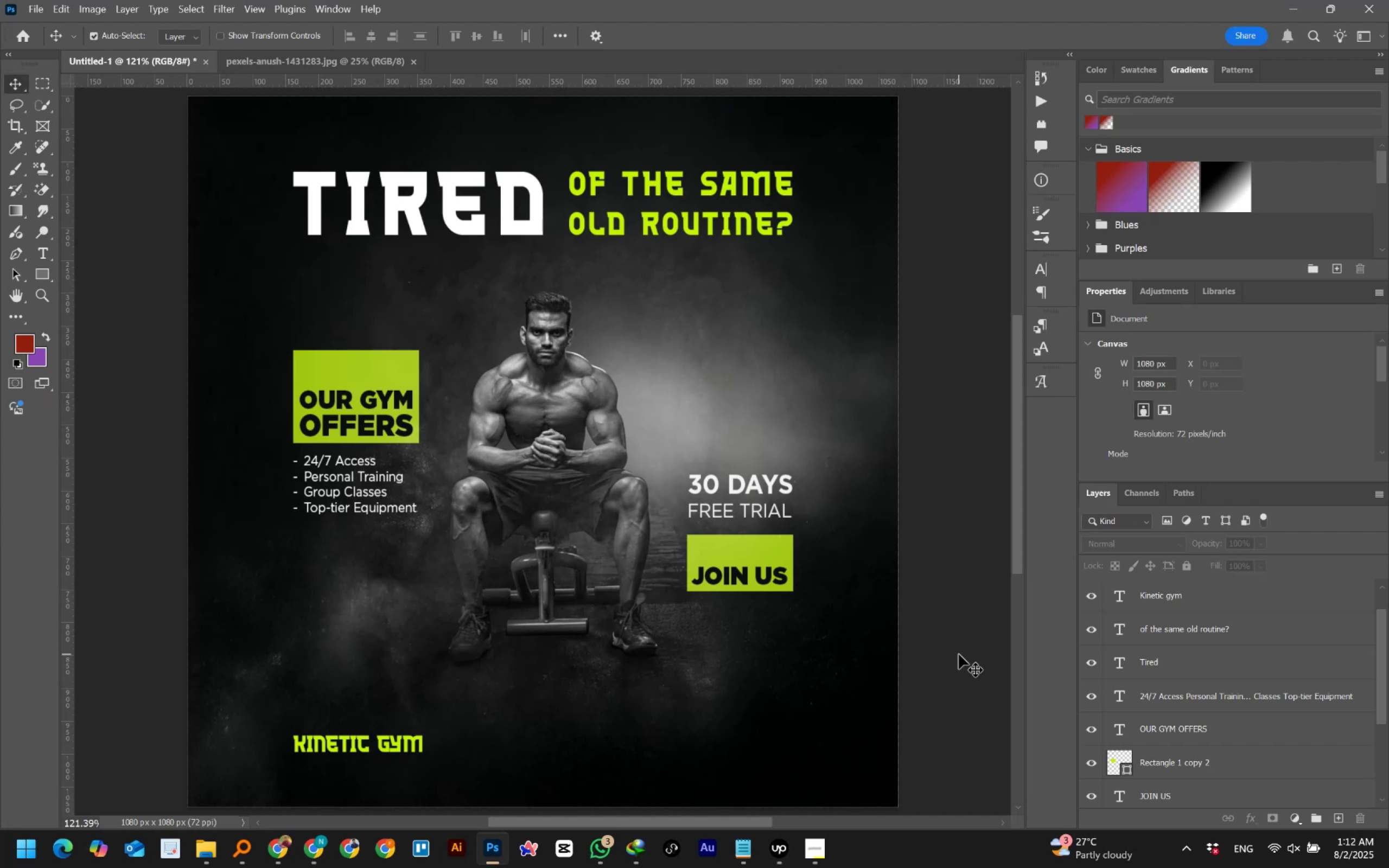 
hold_key(key=AltLeft, duration=1.53)
left_click_drag(start_coordinate=[756, 543], to_coordinate=[504, 707])
 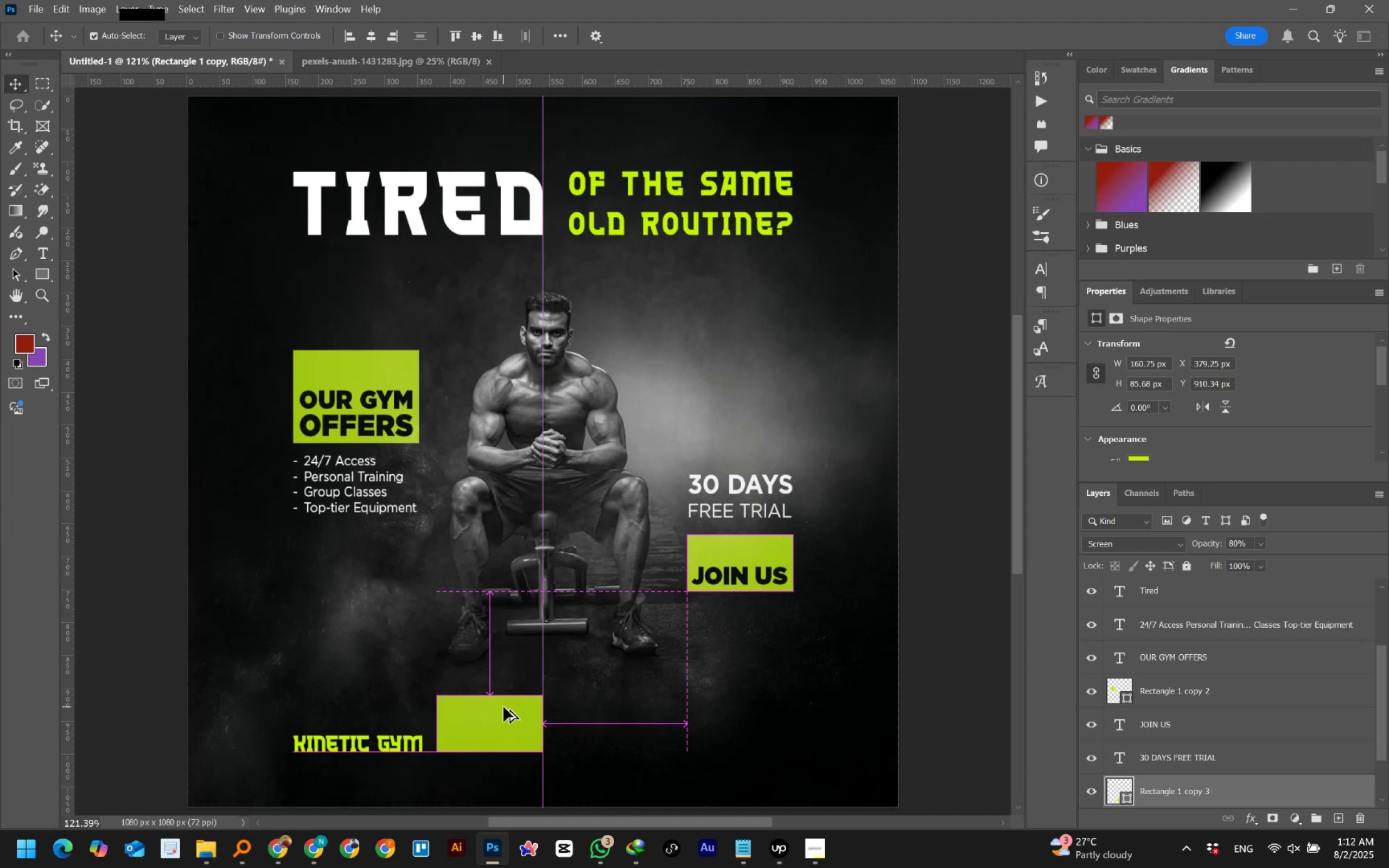 
hold_key(key=AltLeft, duration=1.51)
 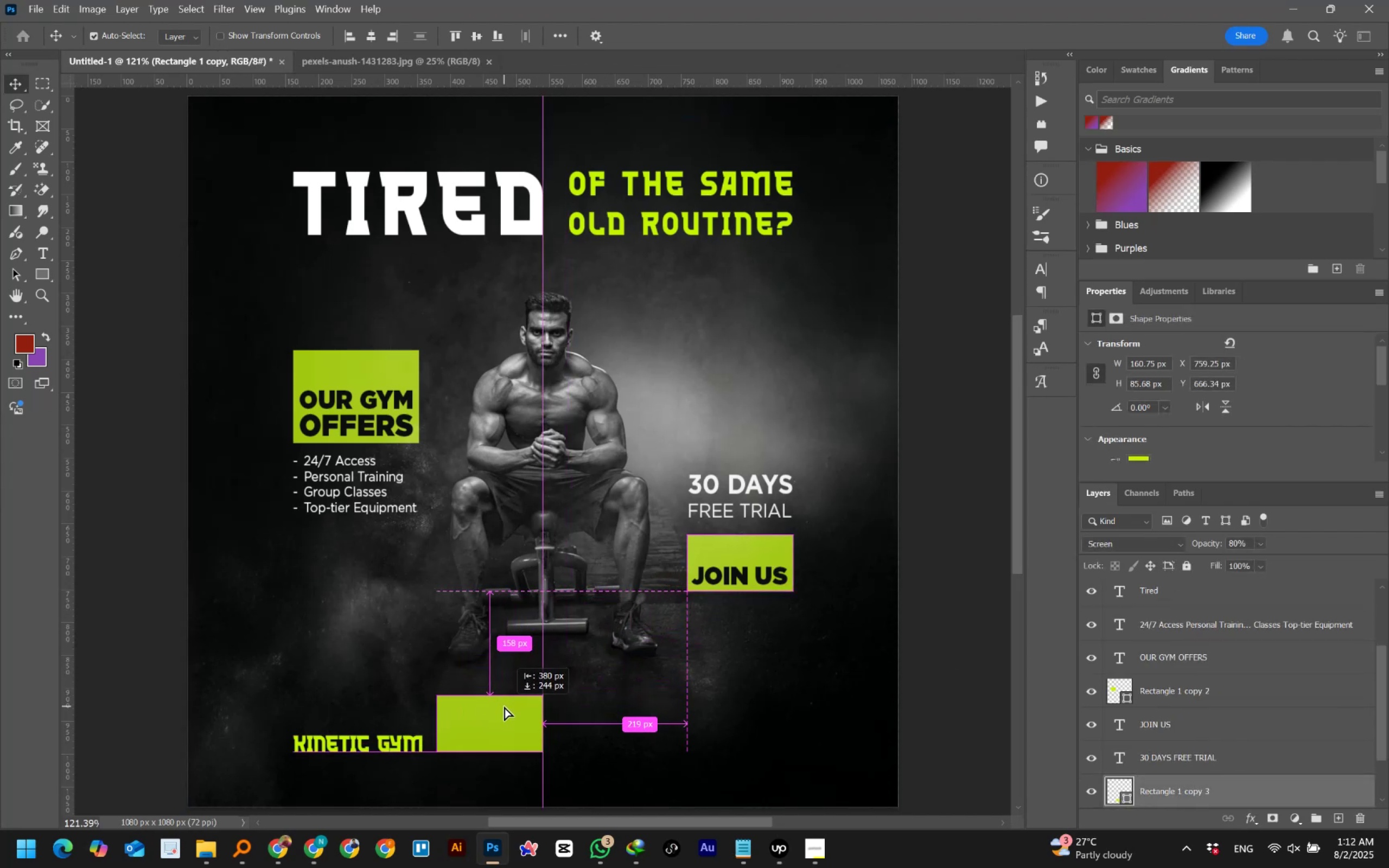 
hold_key(key=AltLeft, duration=1.52)
 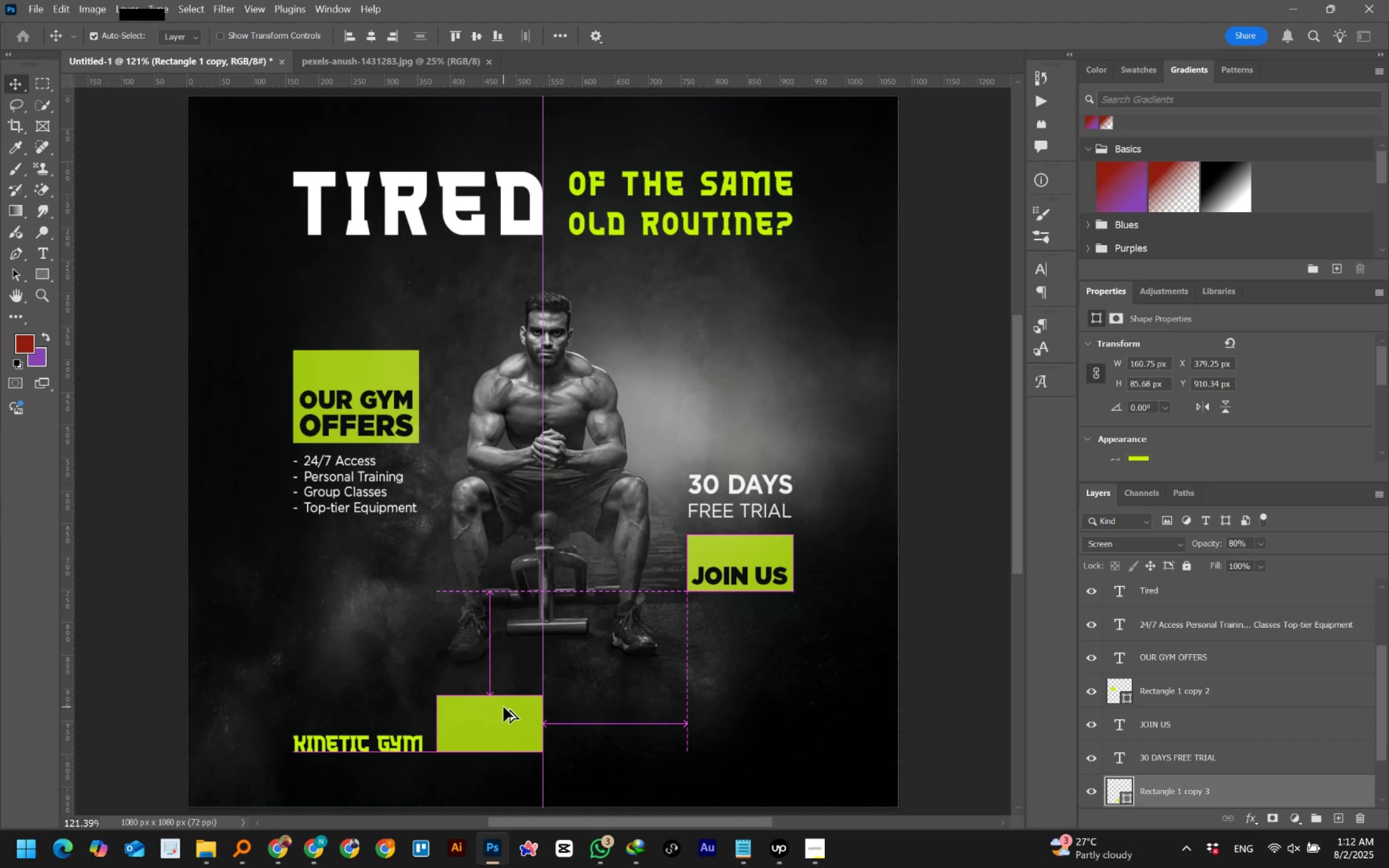 
key(Control+T)
 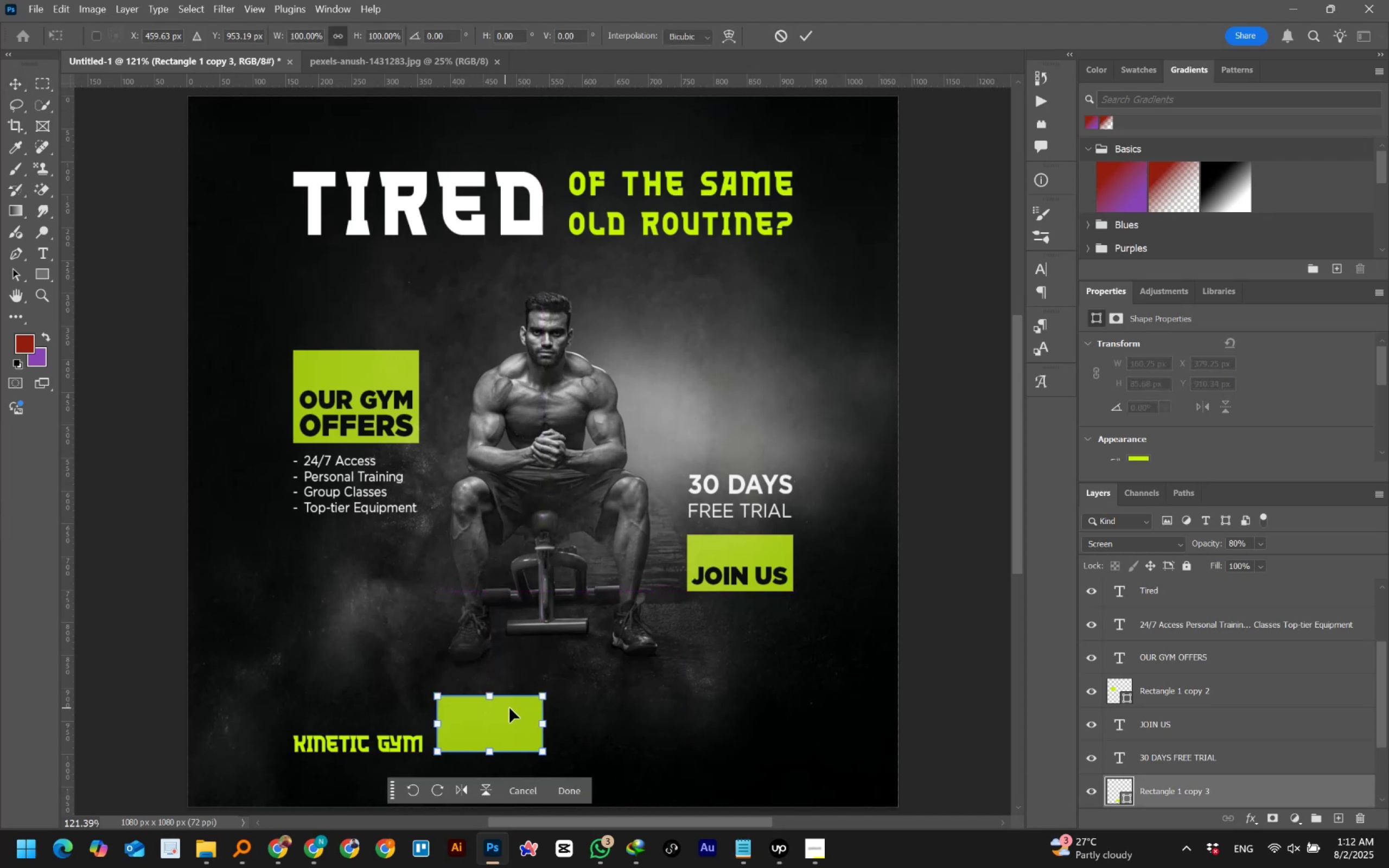 
left_click_drag(start_coordinate=[543, 698], to_coordinate=[474, 742])
 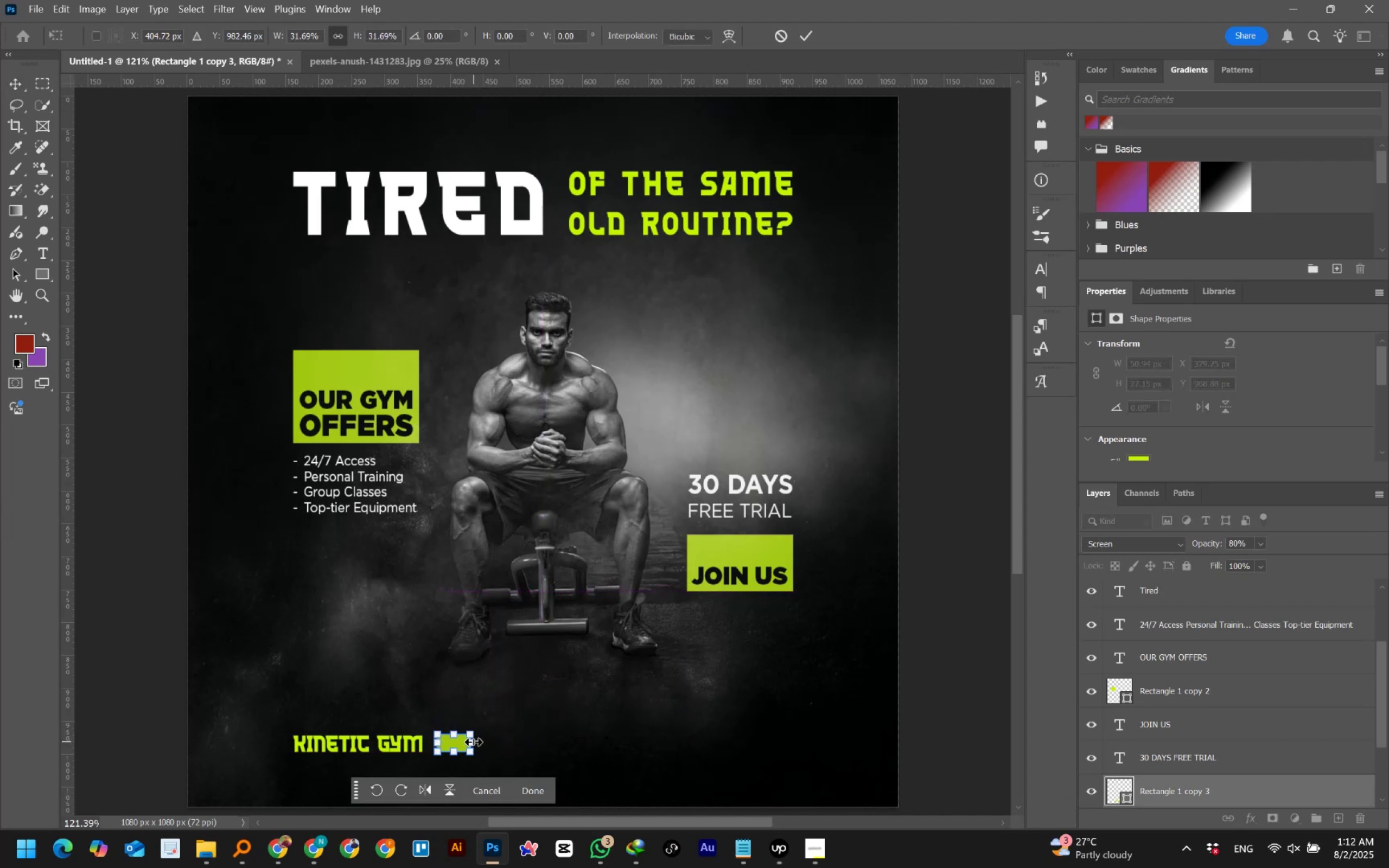 
hold_key(key=AltLeft, duration=0.69)
scroll: coordinate [427, 786], scroll_direction: up, amount: 4.0
 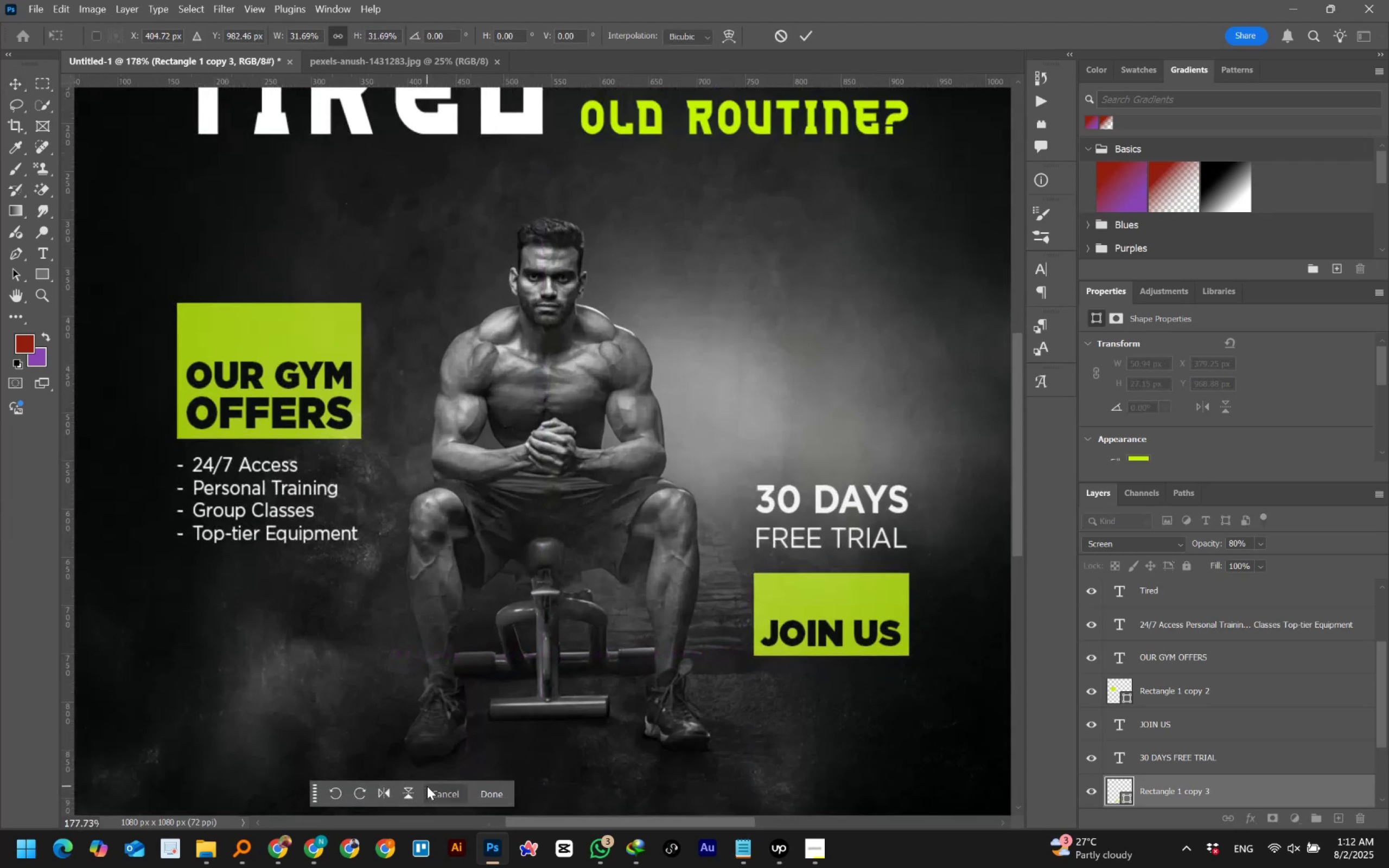 
scroll: coordinate [455, 707], scroll_direction: down, amount: 12.0
 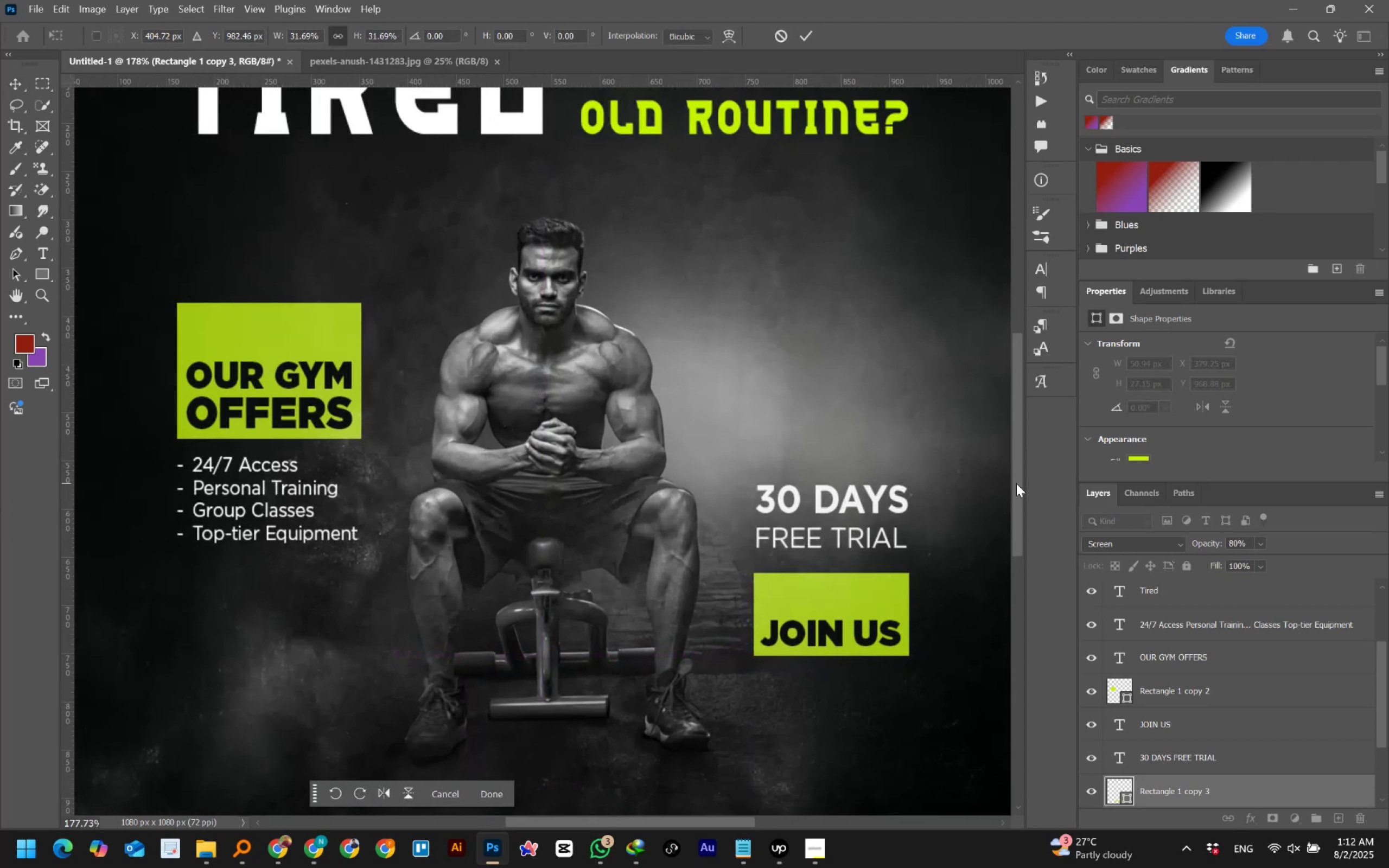 
left_click_drag(start_coordinate=[1016, 486], to_coordinate=[1016, 584])
 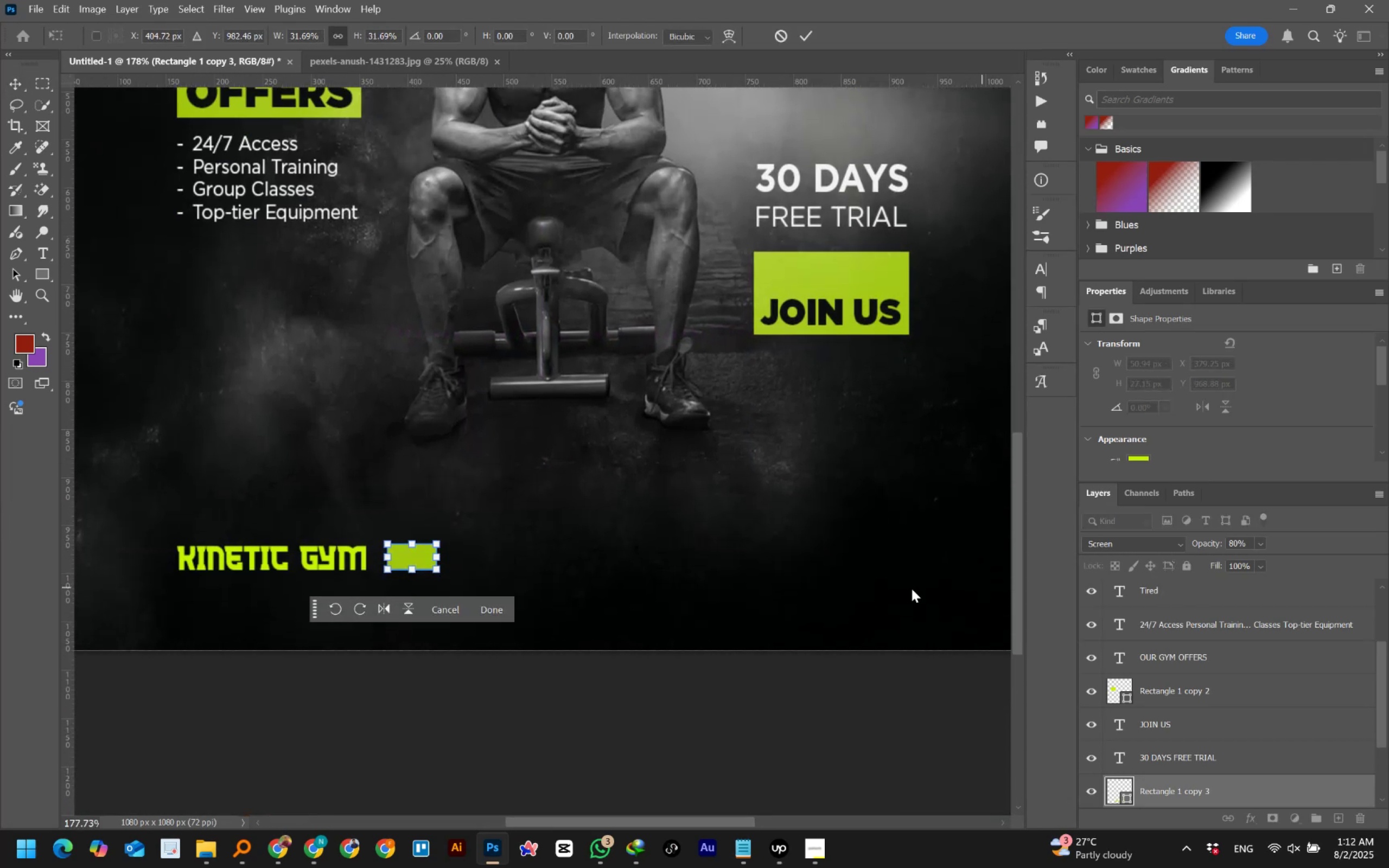 
hold_key(key=AltLeft, duration=1.16)
scroll: coordinate [328, 567], scroll_direction: up, amount: 8.0
 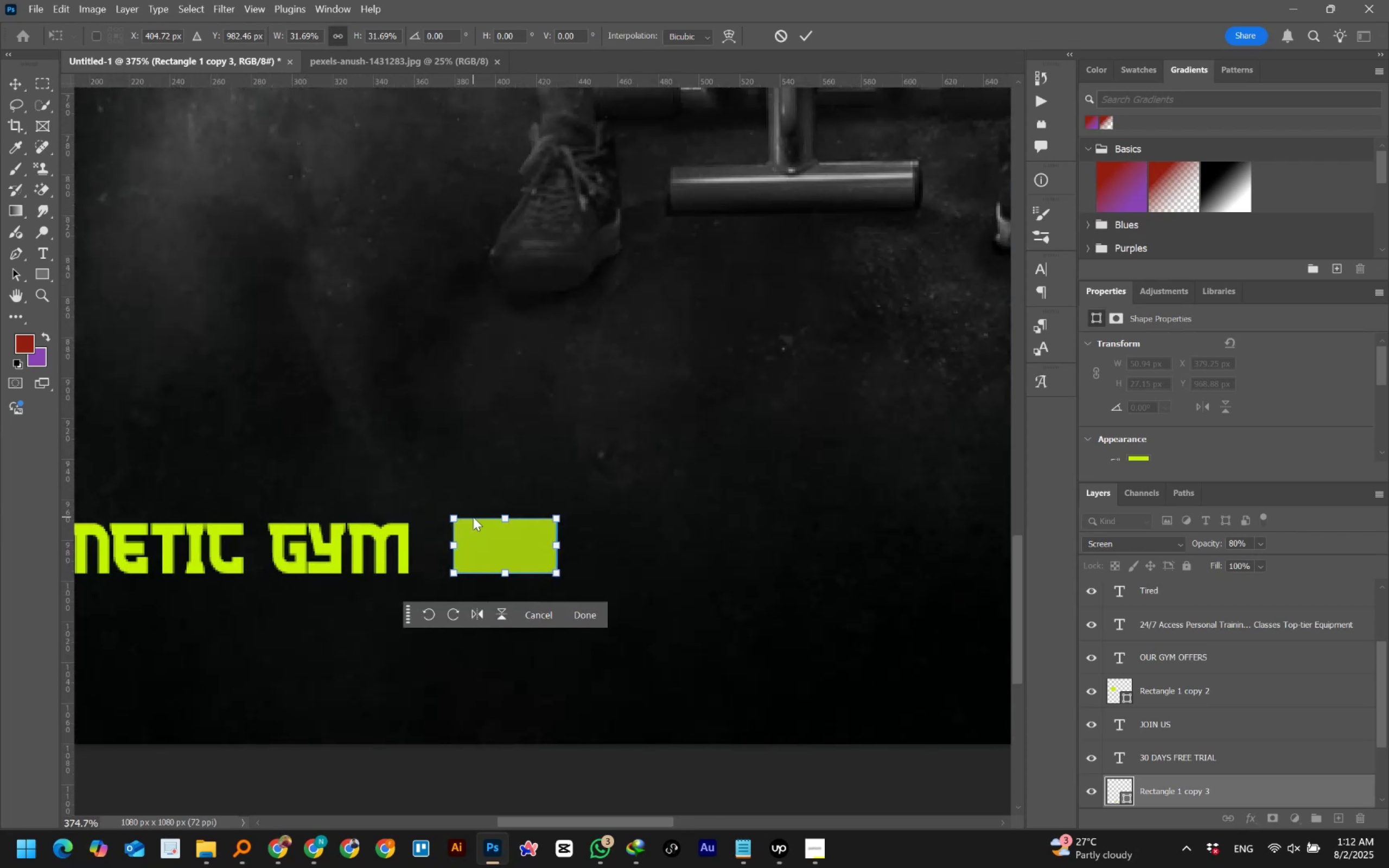 
left_click([499, 515])
 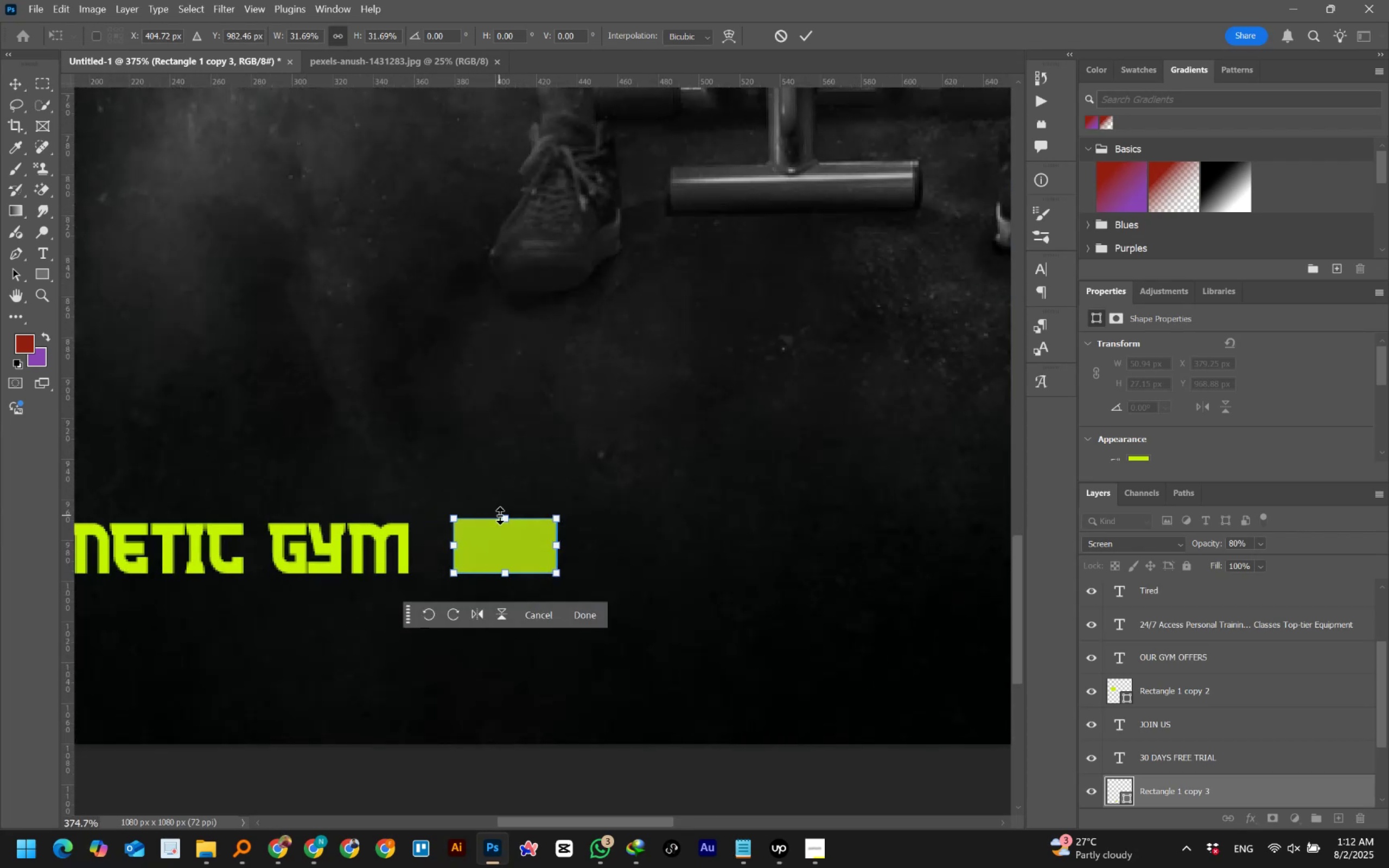 
left_click_drag(start_coordinate=[504, 518], to_coordinate=[504, 522])
 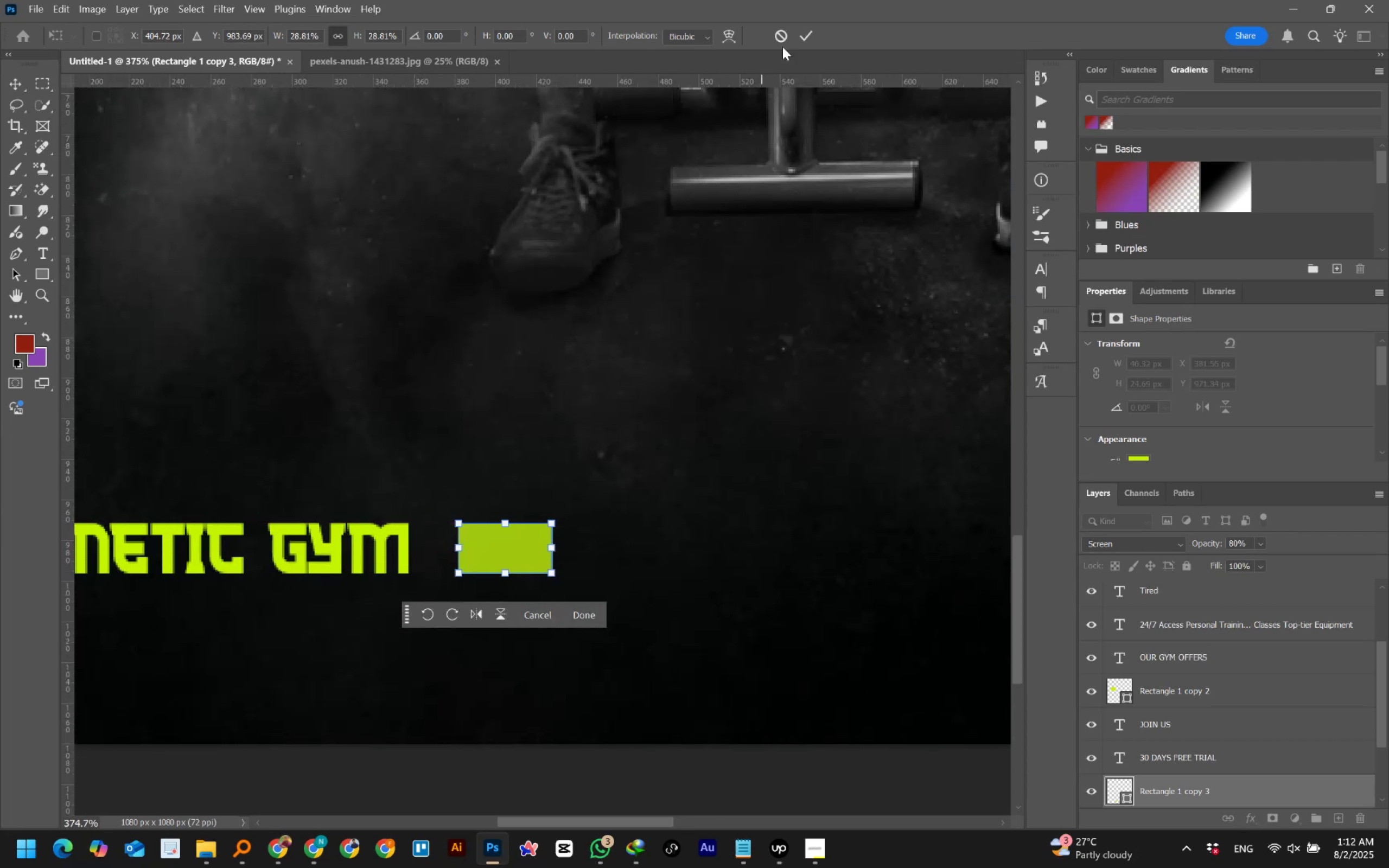 
left_click([809, 34])
 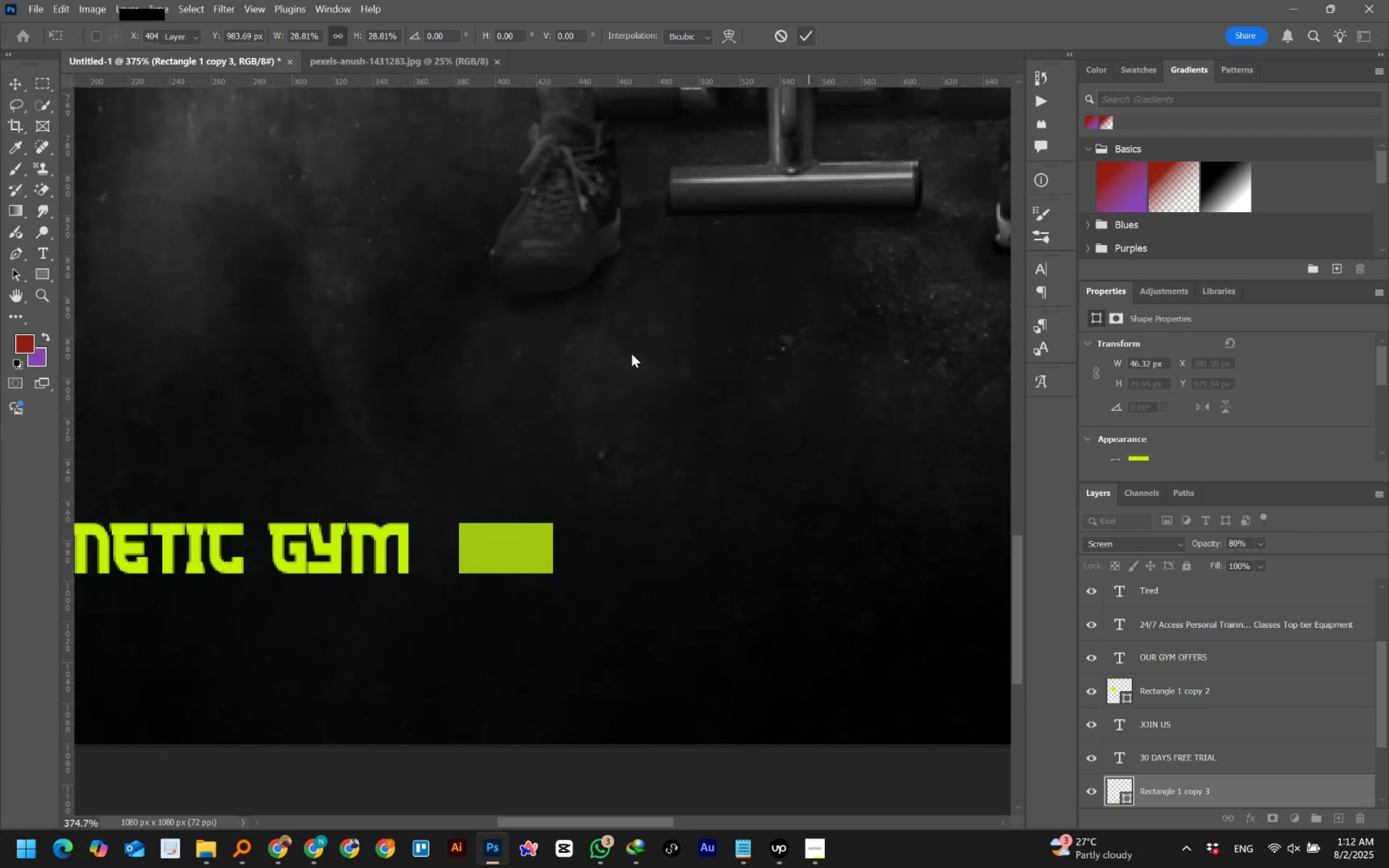 
key(Control+Numpad0)
 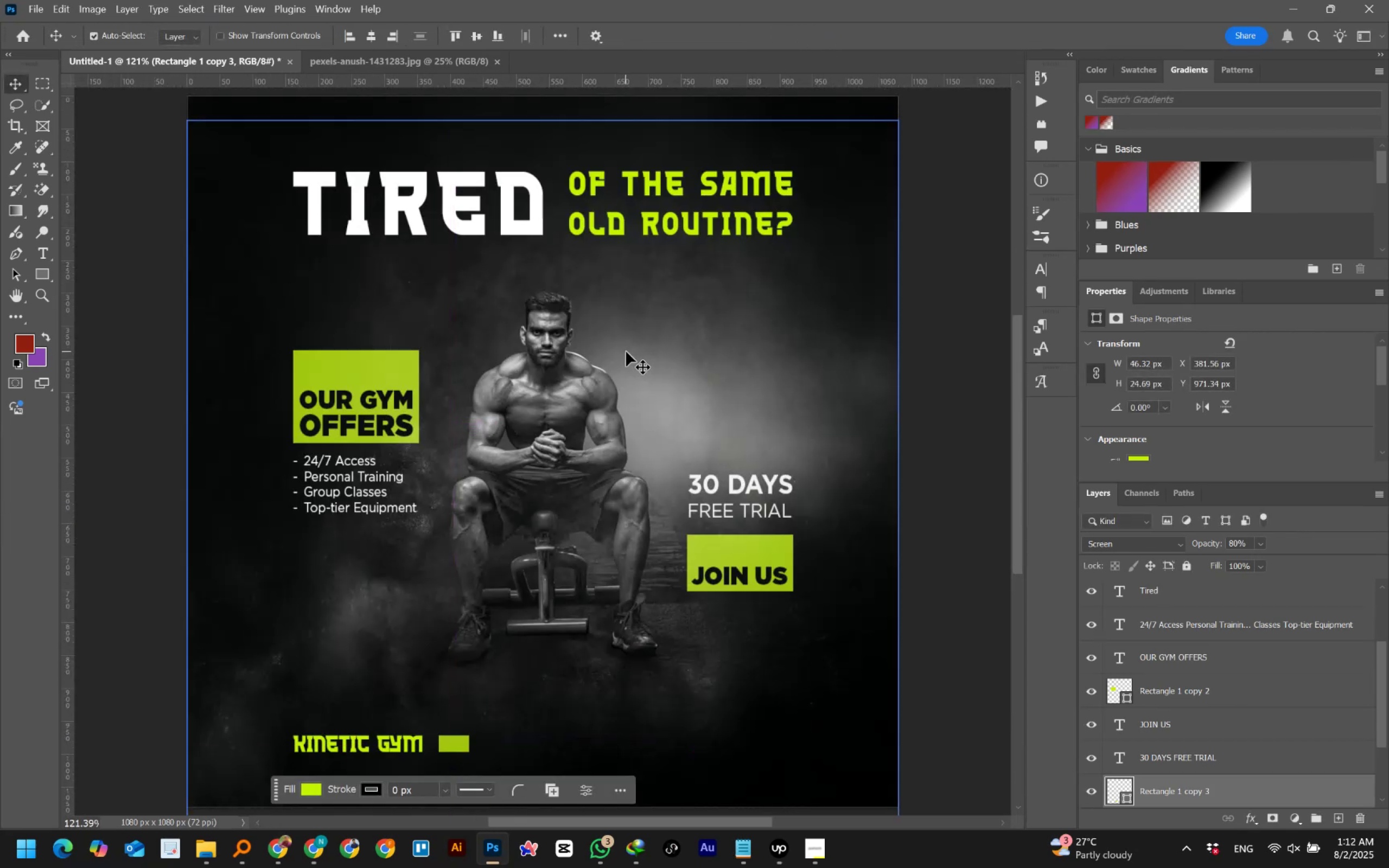 
scroll: coordinate [434, 678], scroll_direction: up, amount: 10.0
 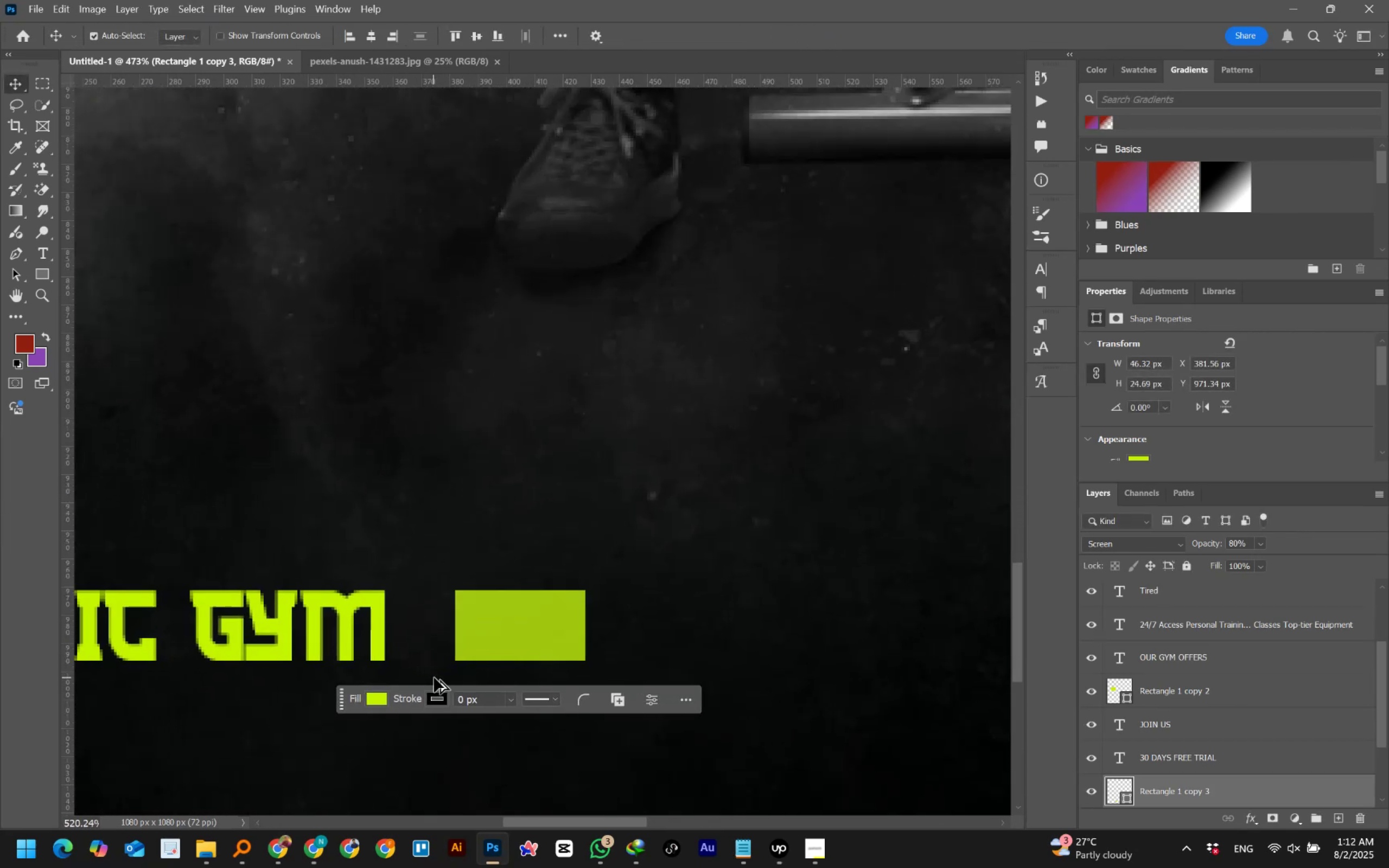 
hold_key(key=AltLeft, duration=1.45)
 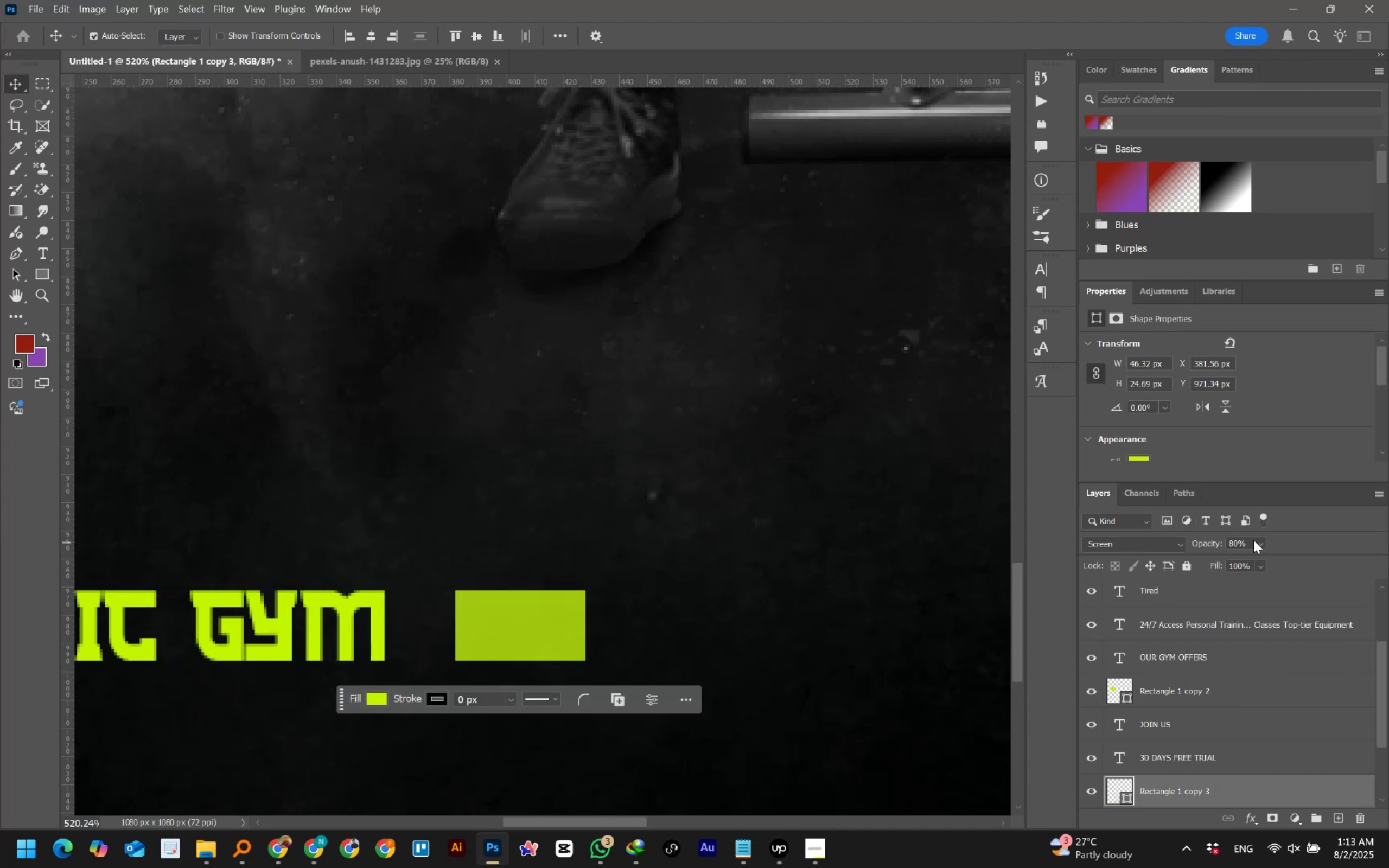 
wait(6.4)
 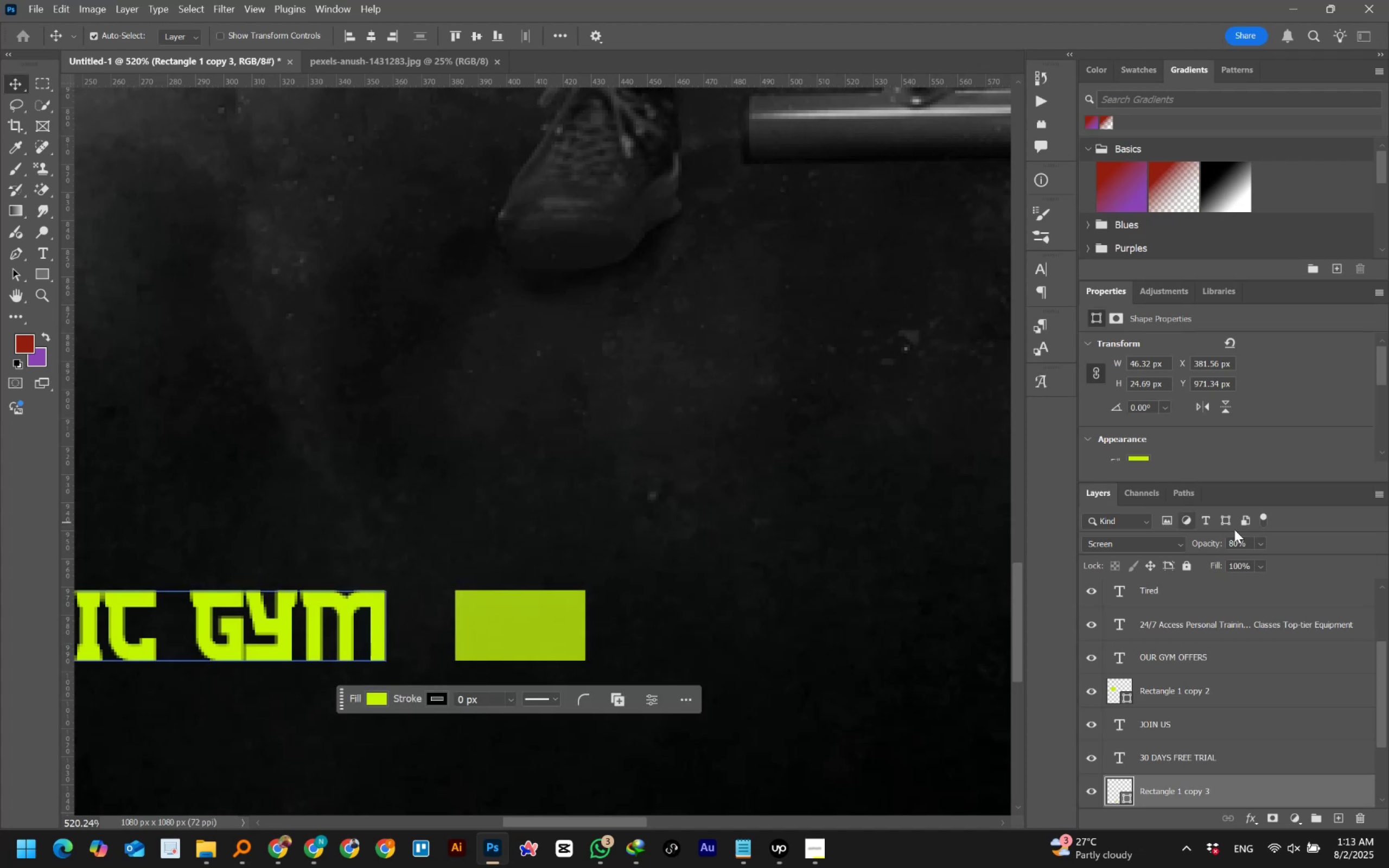 
left_click([1246, 540])
 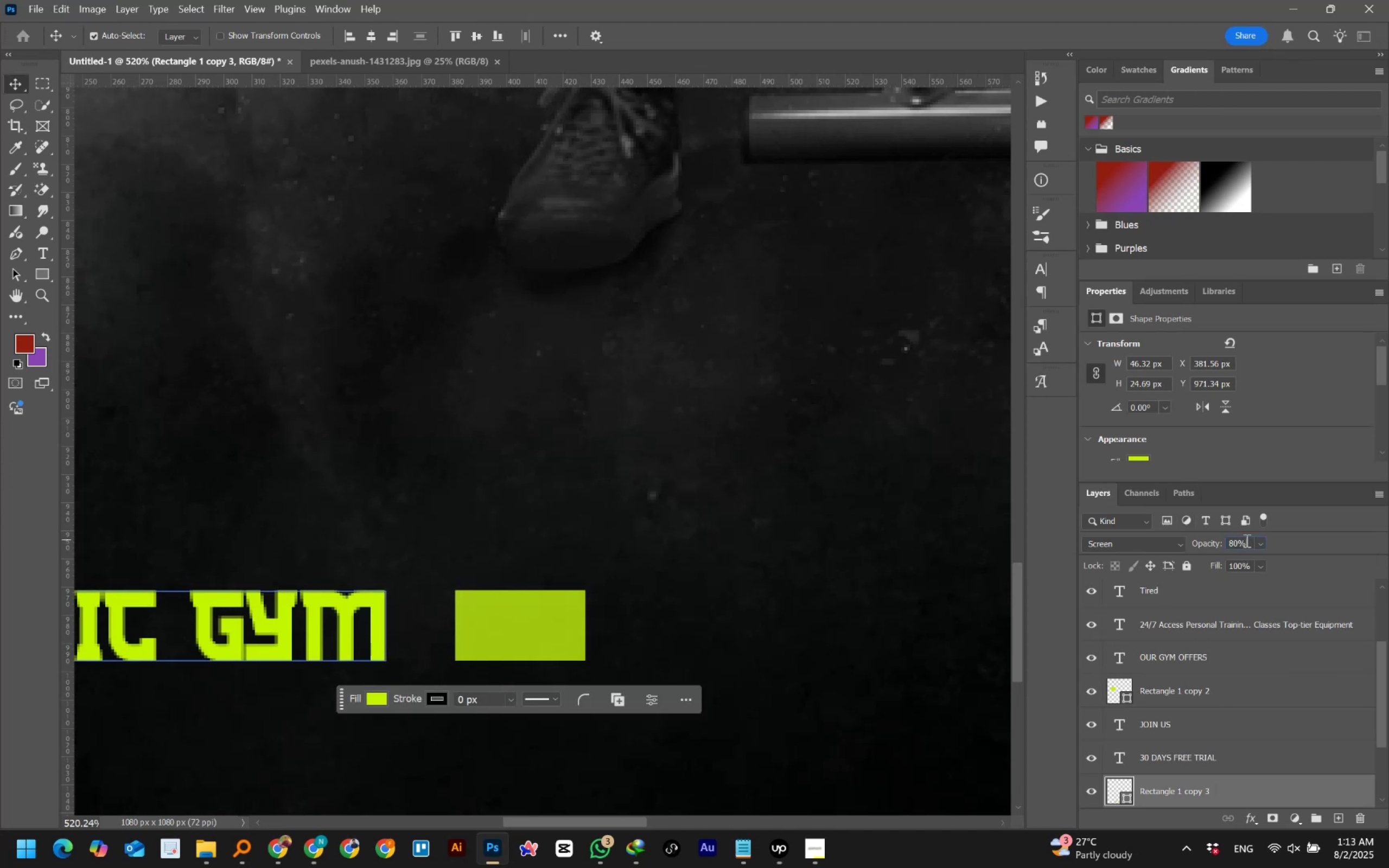 
hold_key(key=ShiftLeft, duration=0.75)
scroll: coordinate [1225, 540], scroll_direction: up, amount: 6.0
 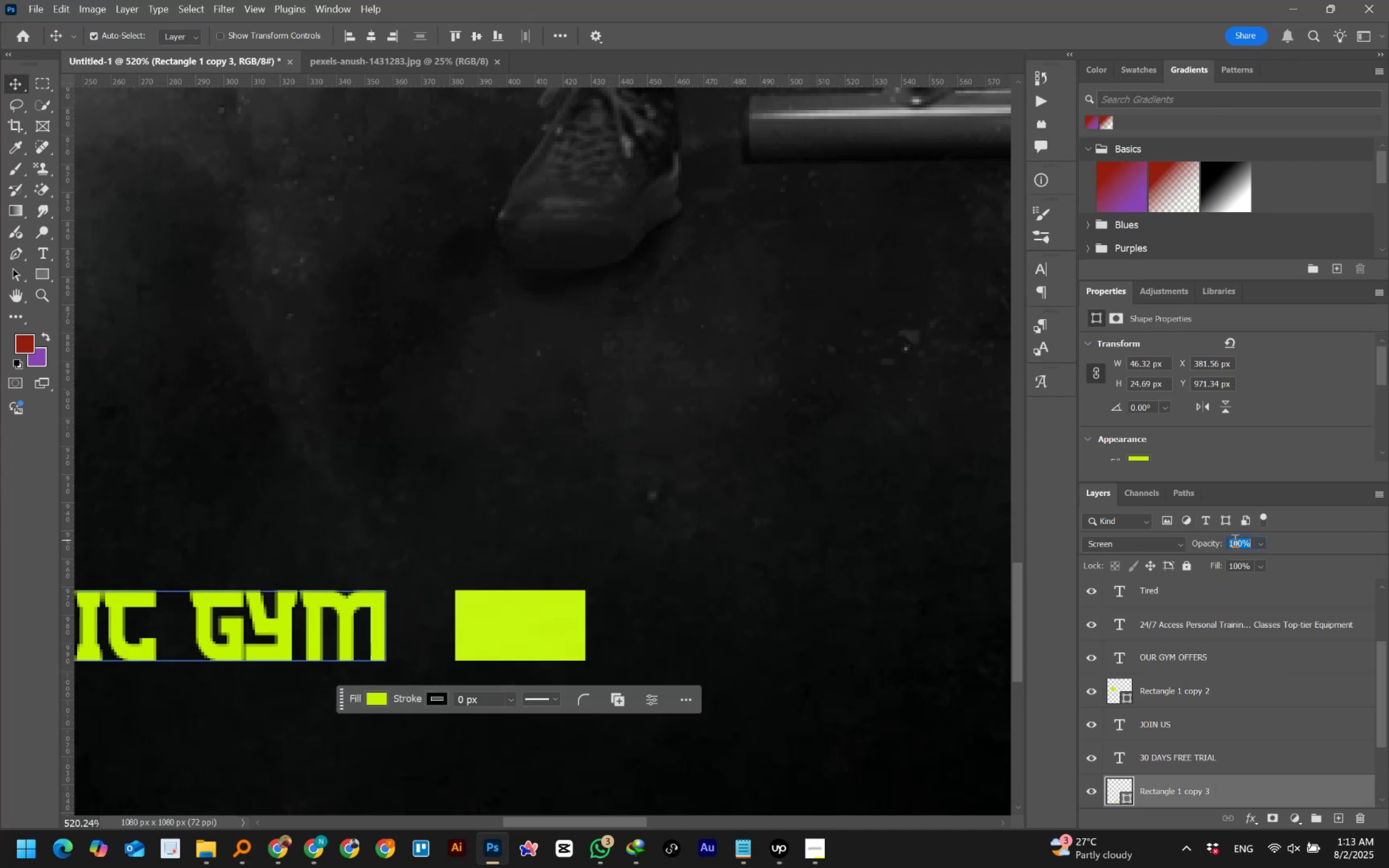 
key(Enter)
 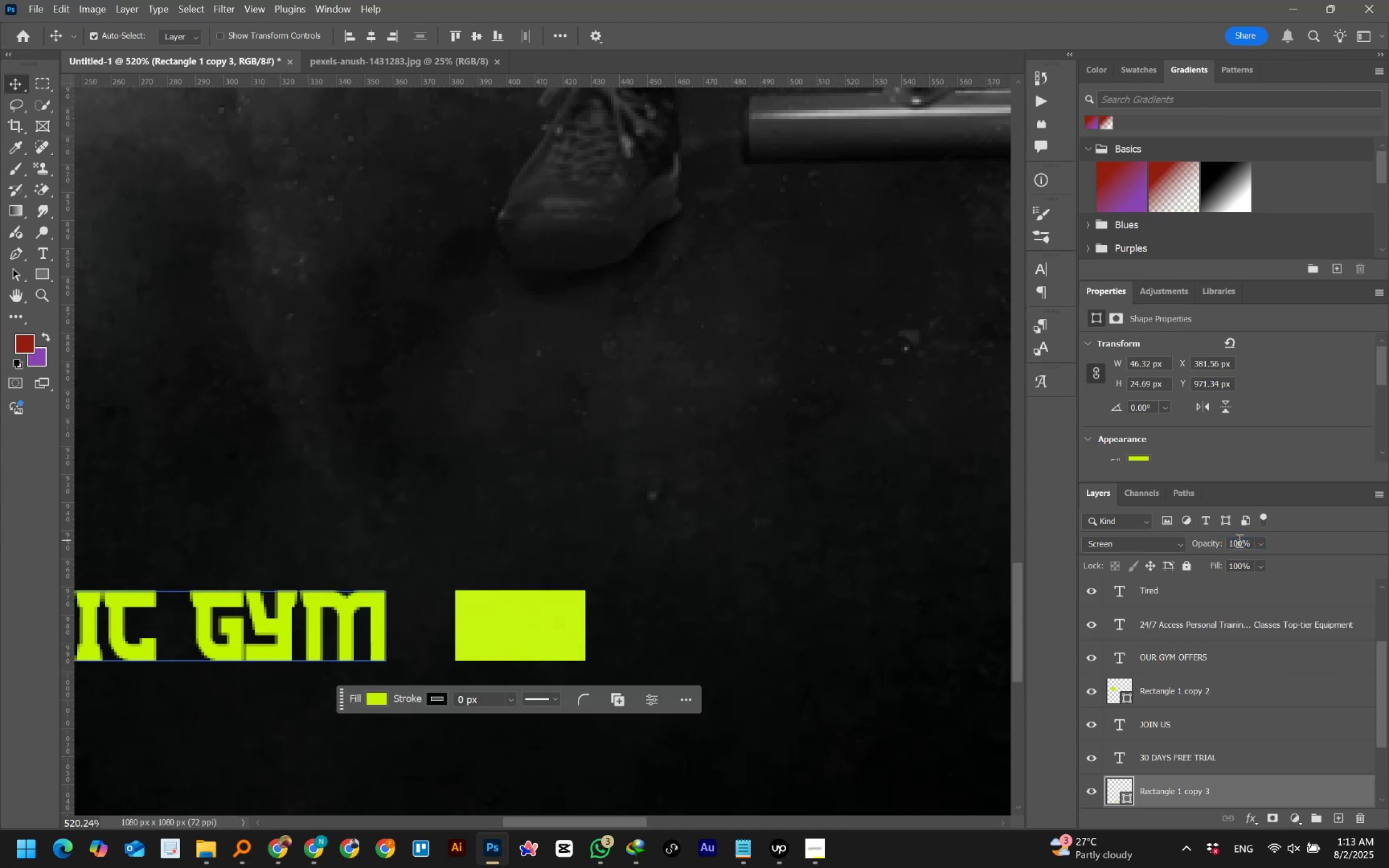 
scroll: coordinate [636, 474], scroll_direction: down, amount: 17.0
 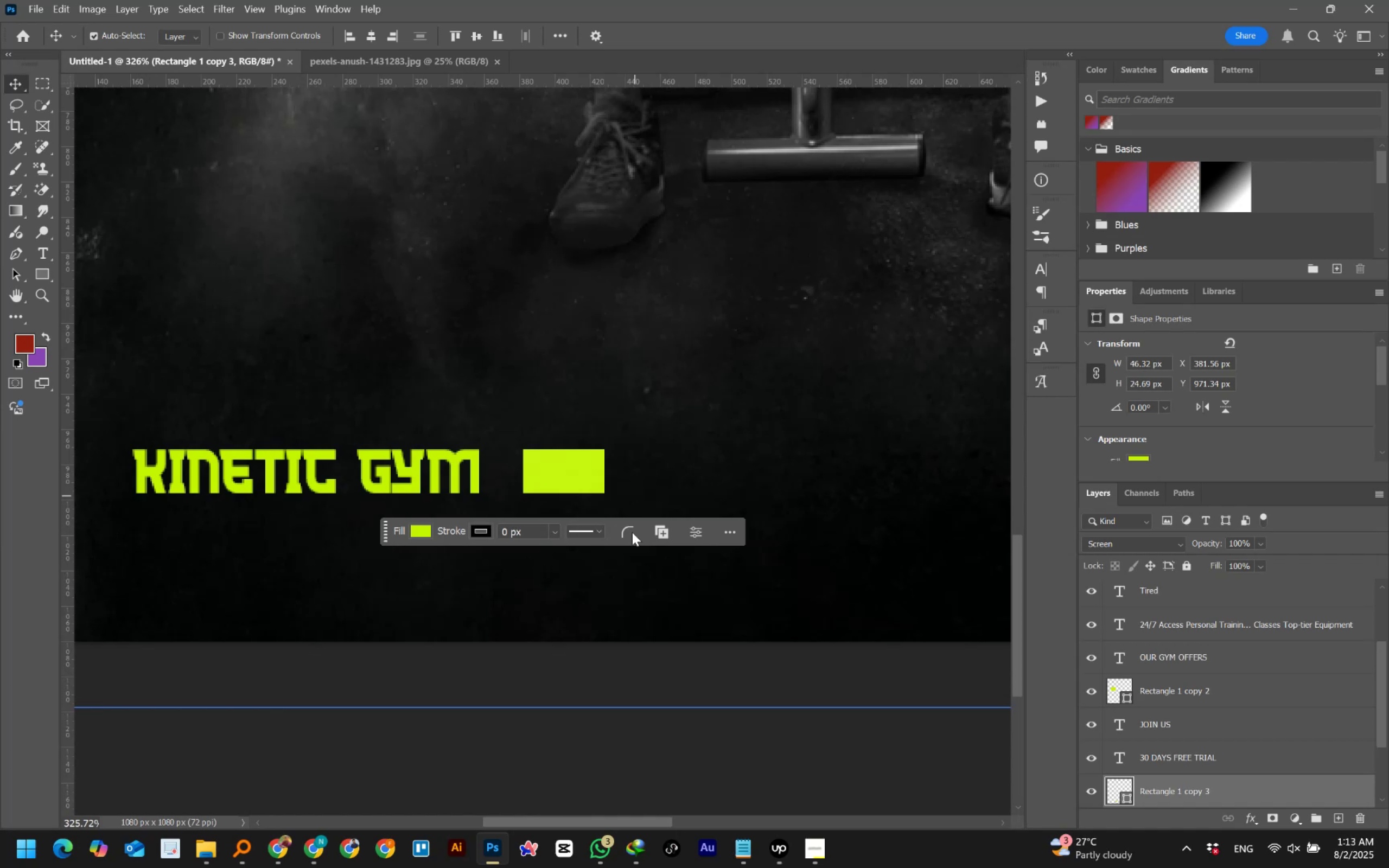 
hold_key(key=AltLeft, duration=0.41)
 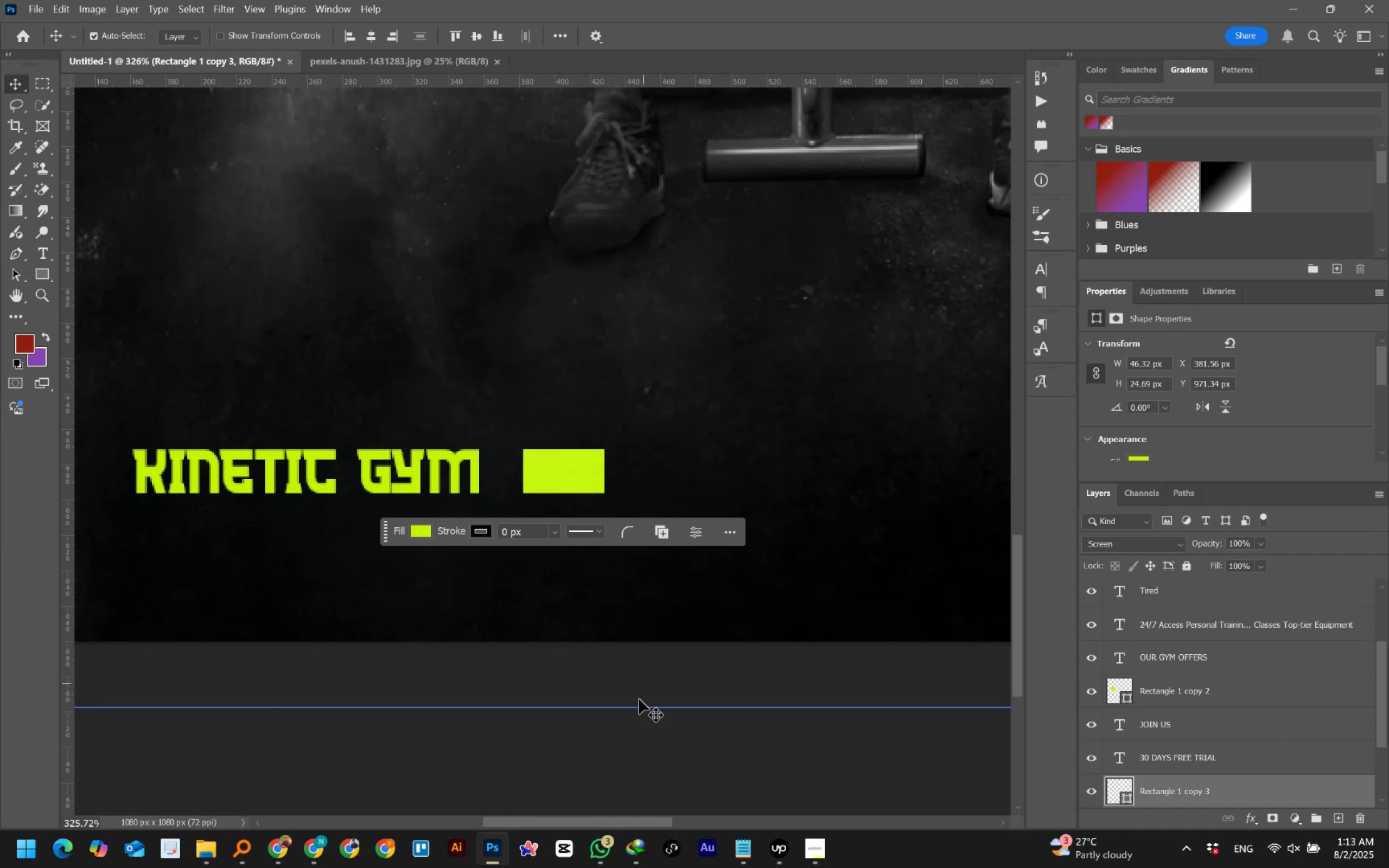 
left_click([631, 737])
 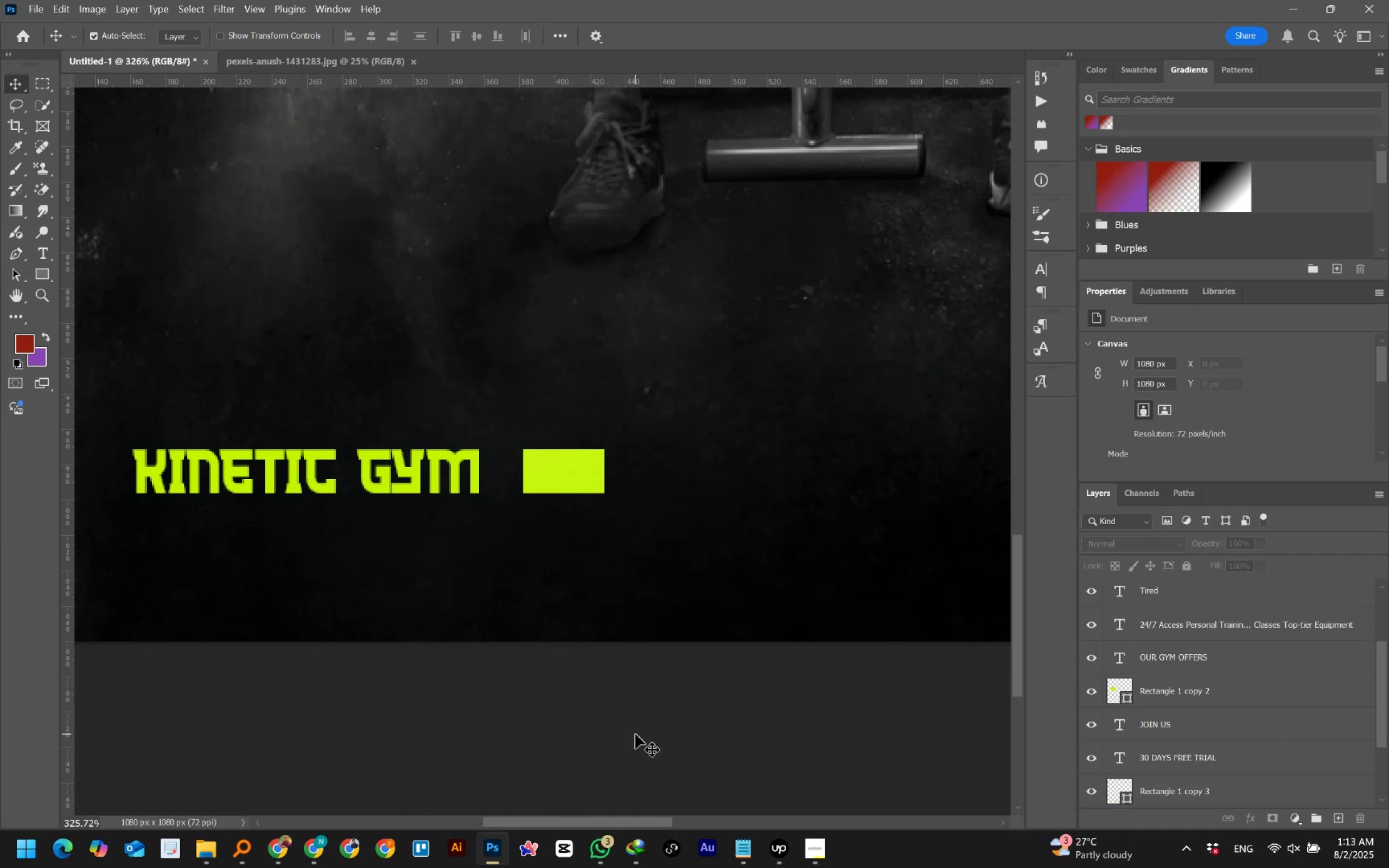 
wait(6.32)
 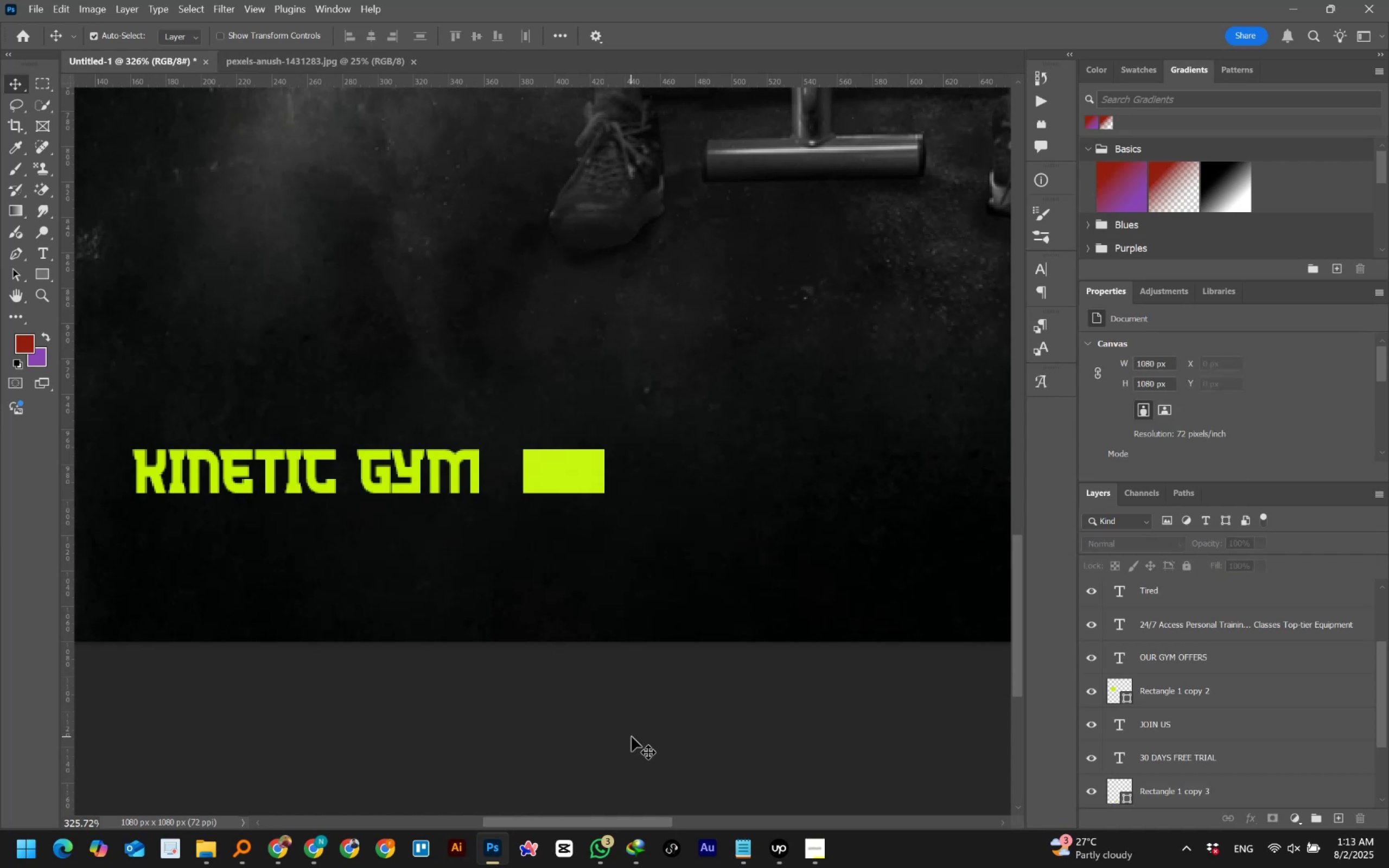 
key(ArrowDown)
 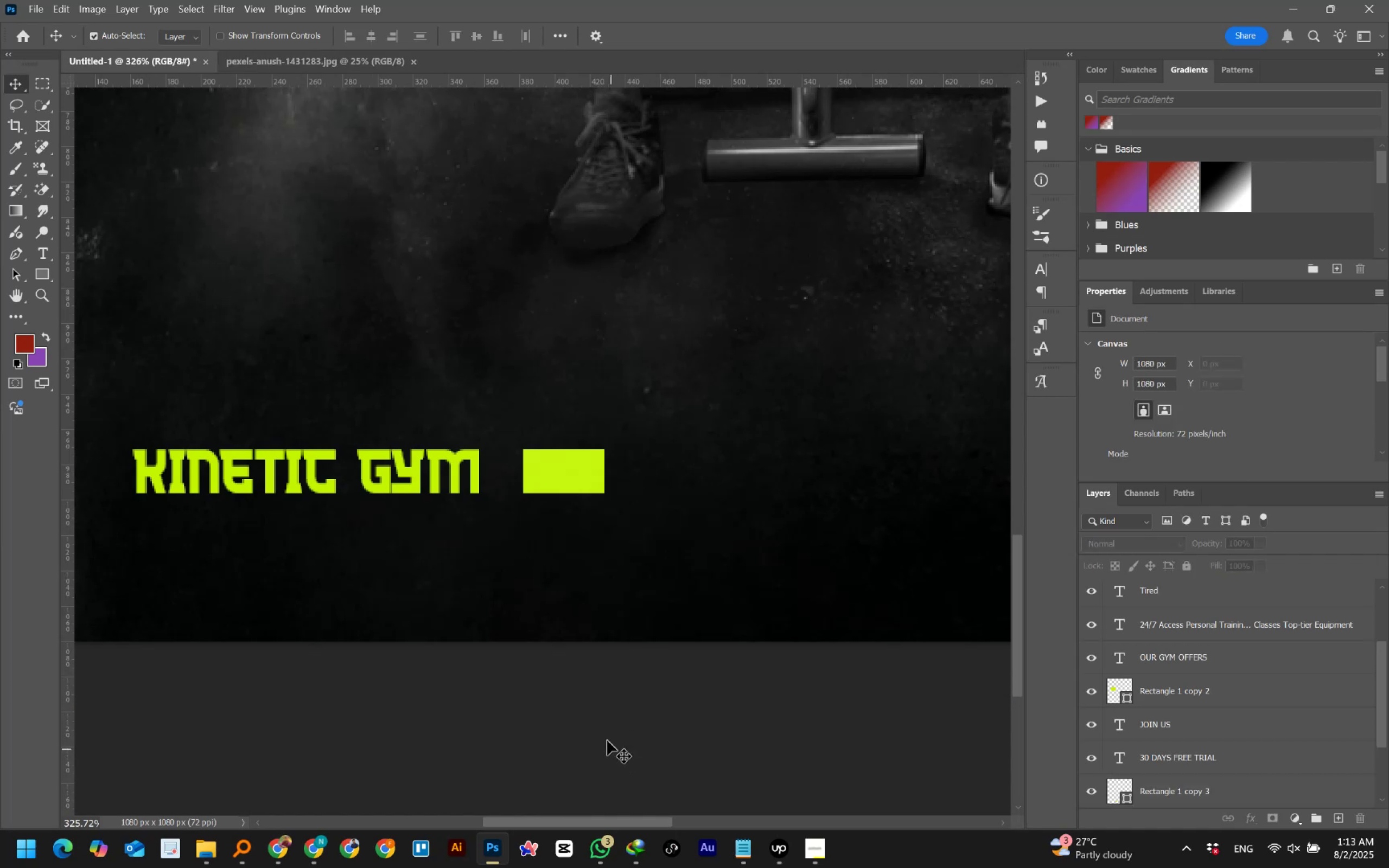 
left_click([562, 486])
 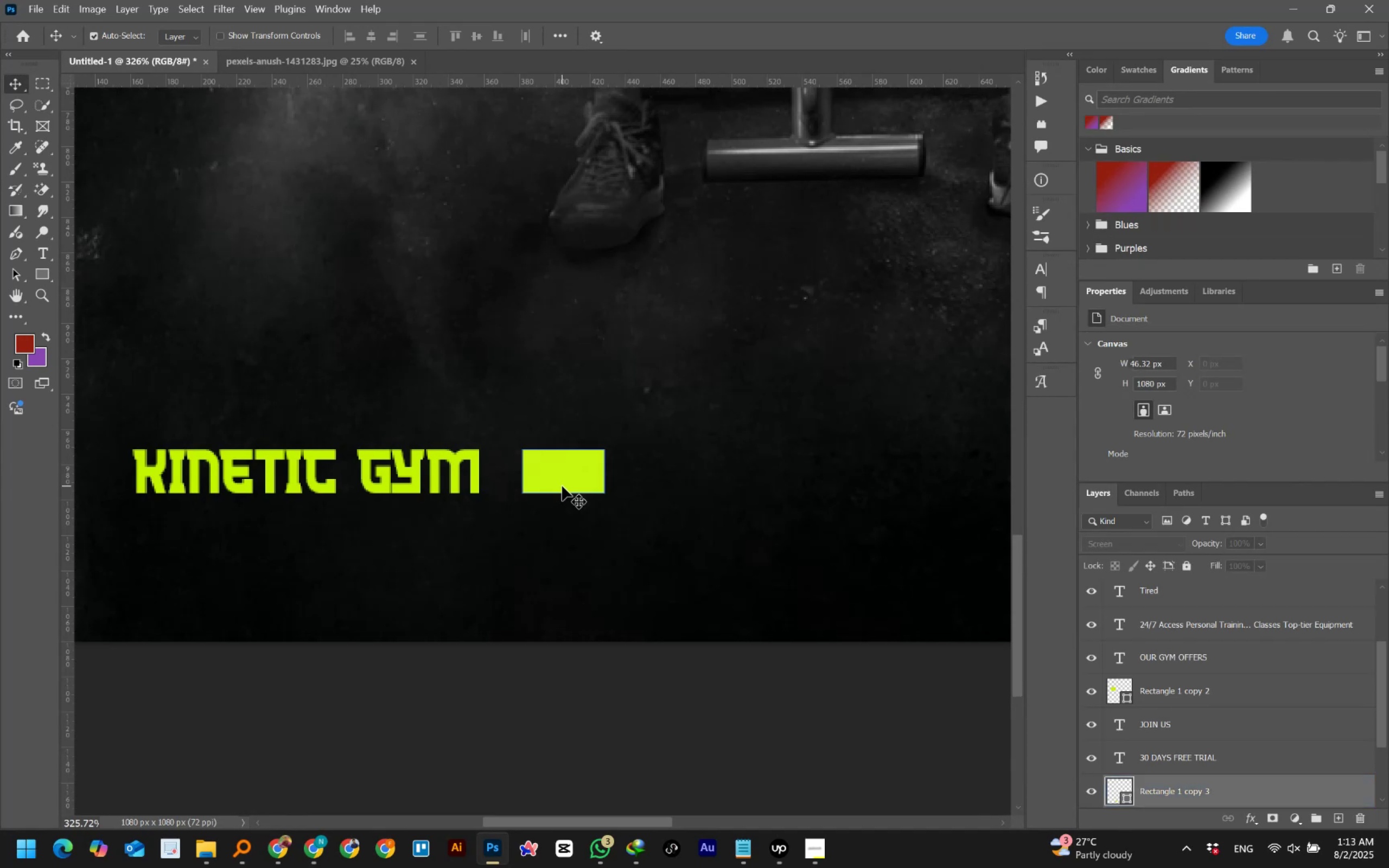 
key(ArrowDown)
 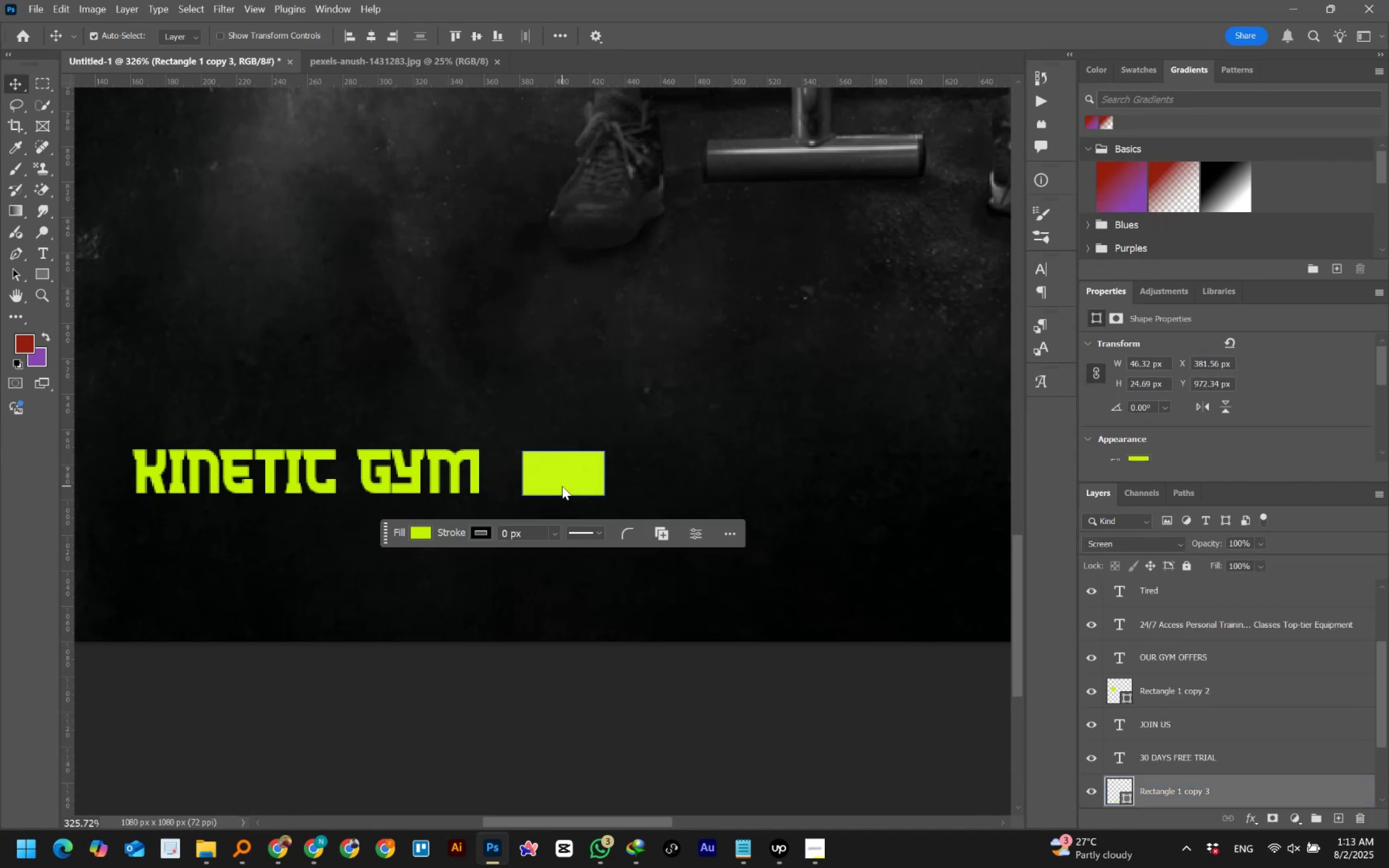 
key(ArrowUp)
 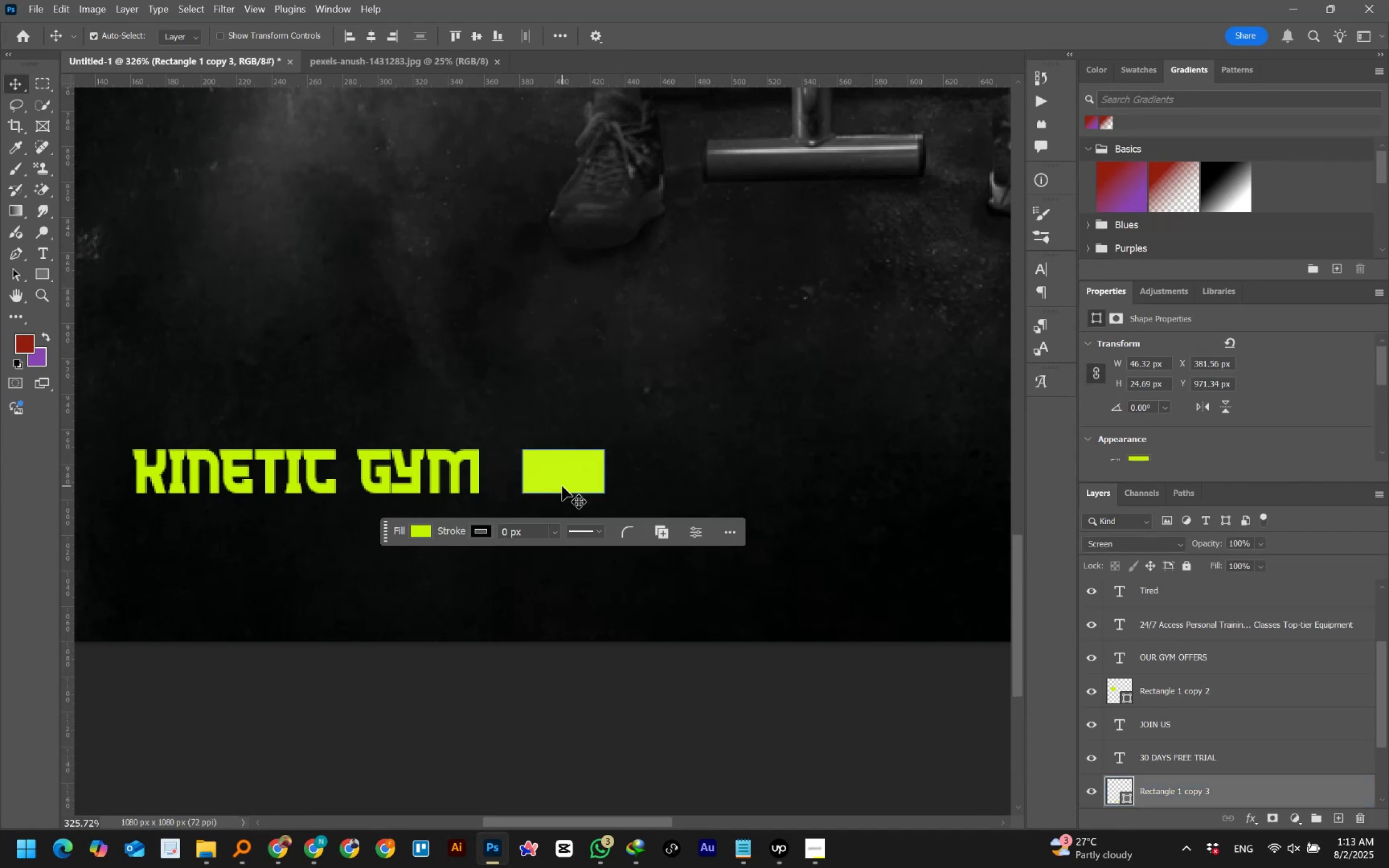 
hold_key(key=AltLeft, duration=0.52)
scroll: coordinate [562, 486], scroll_direction: down, amount: 4.0
 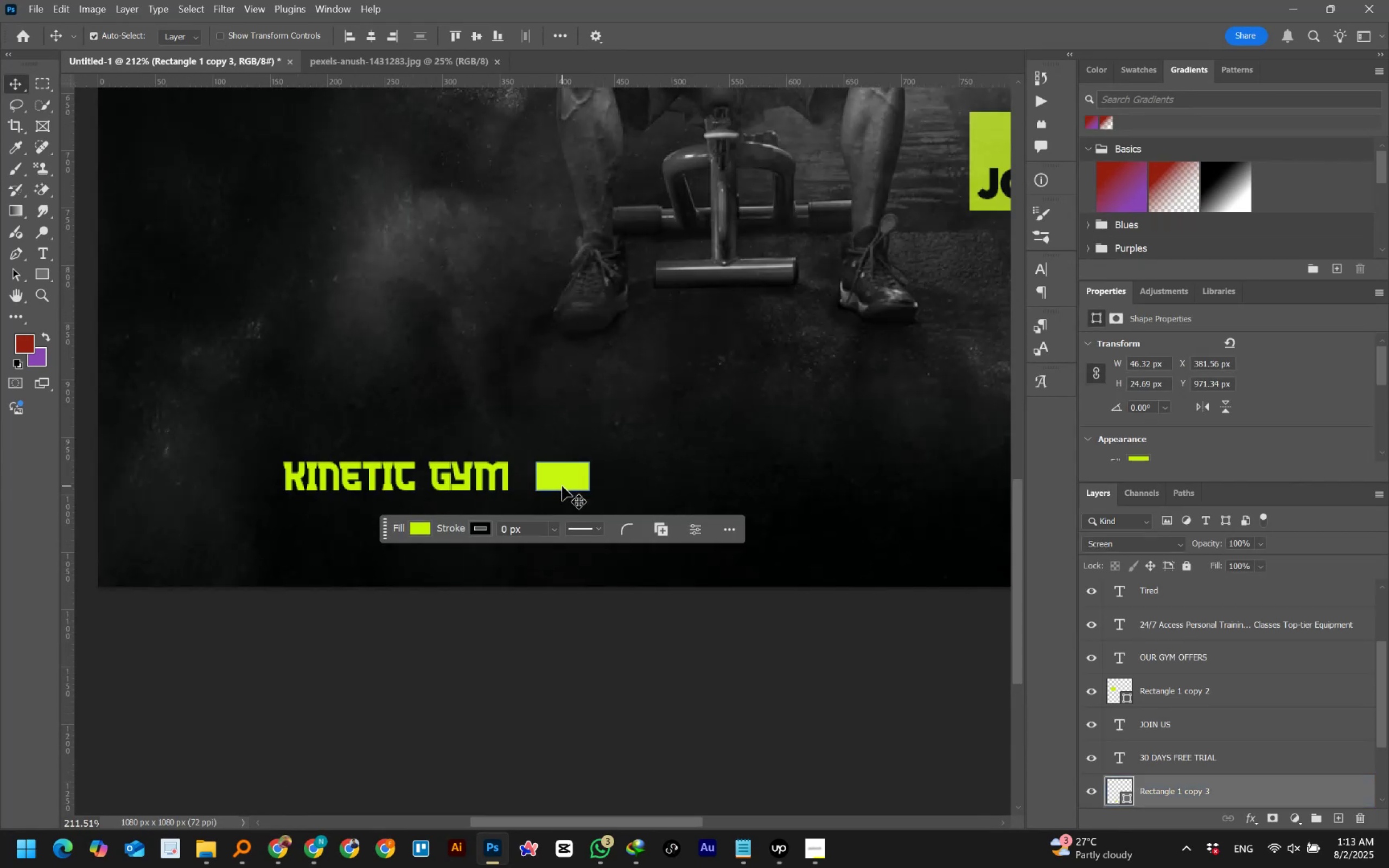 
hold_key(key=ControlLeft, duration=0.7)
 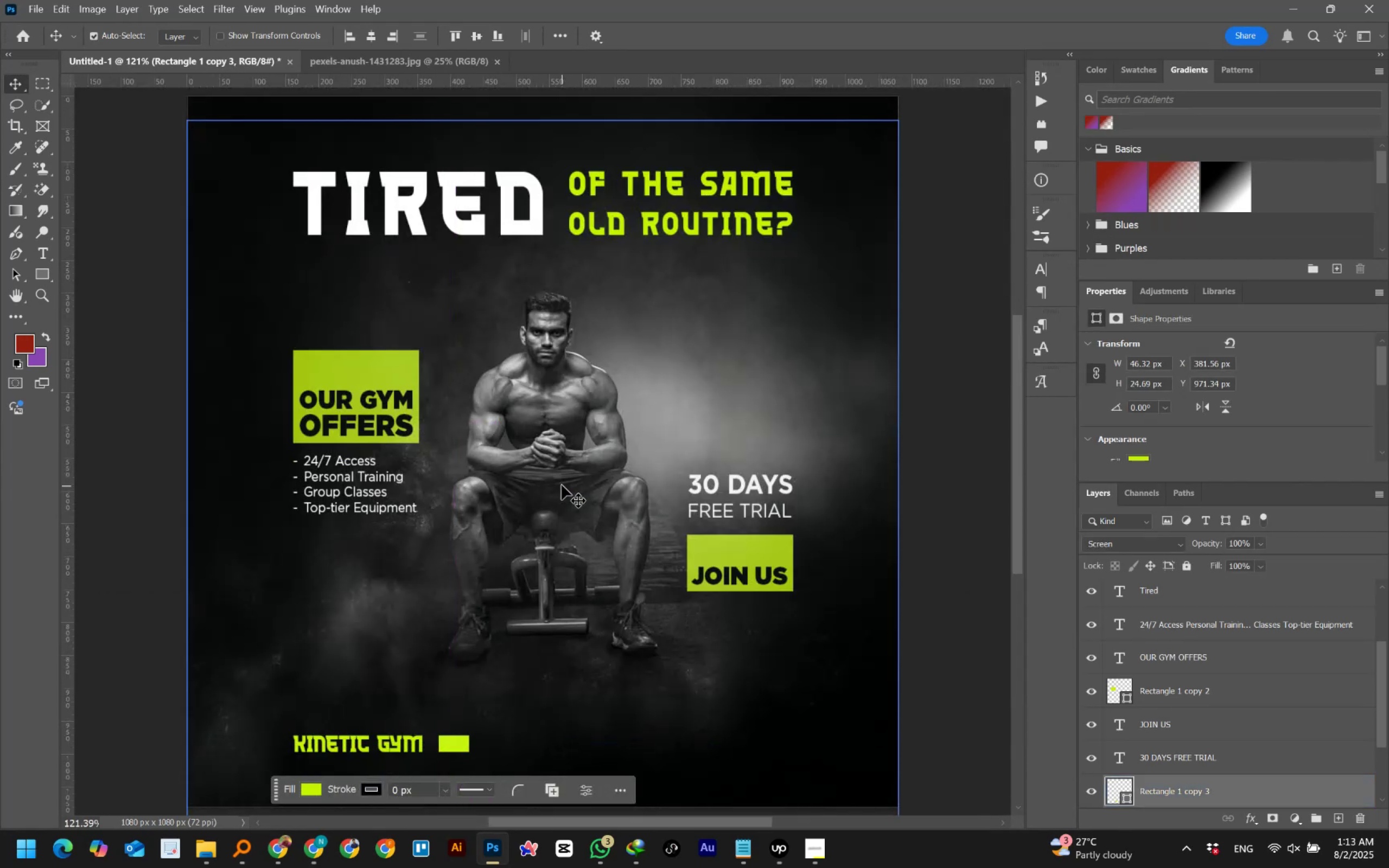 
key(Numpad0)
 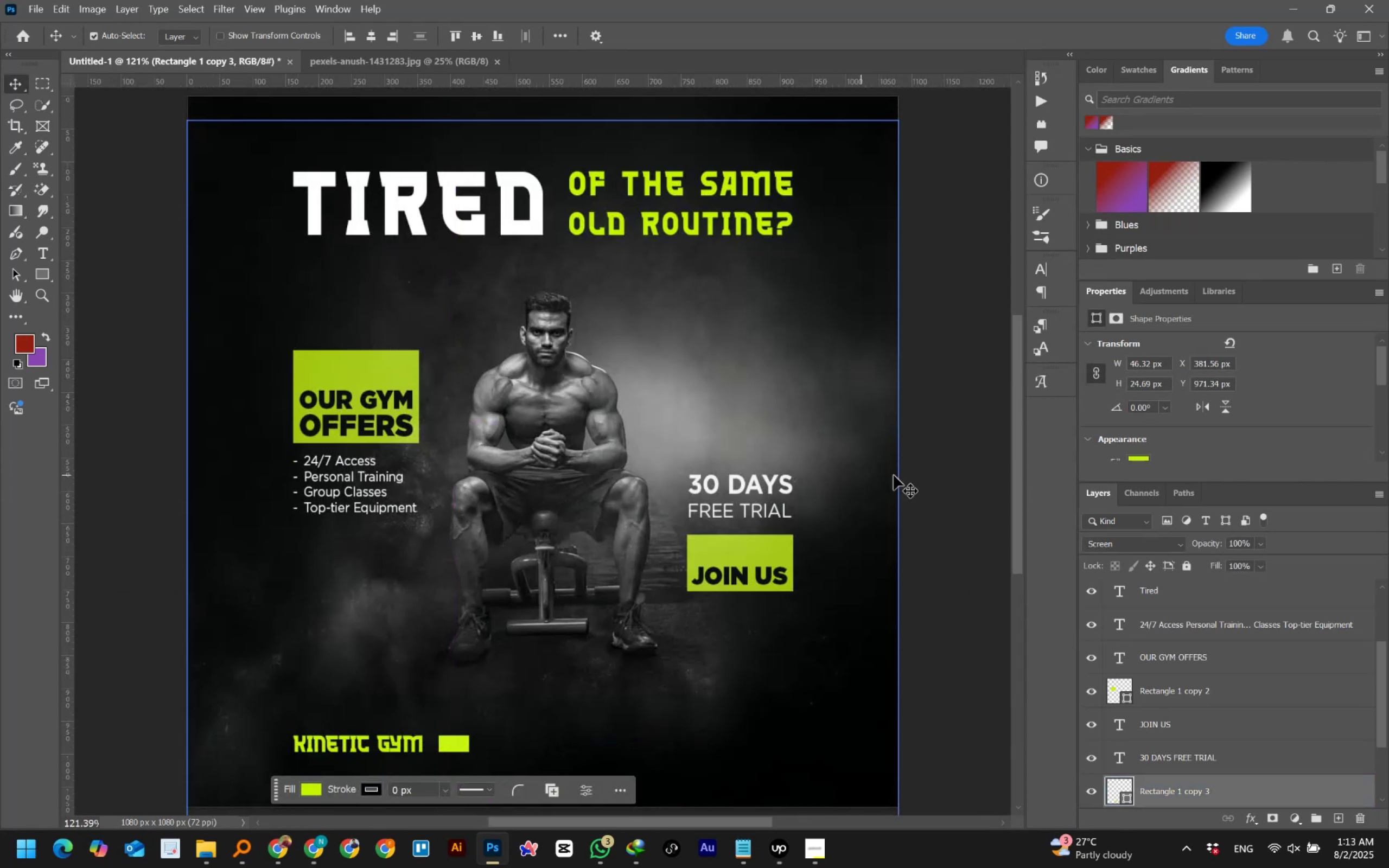 
left_click([922, 468])
 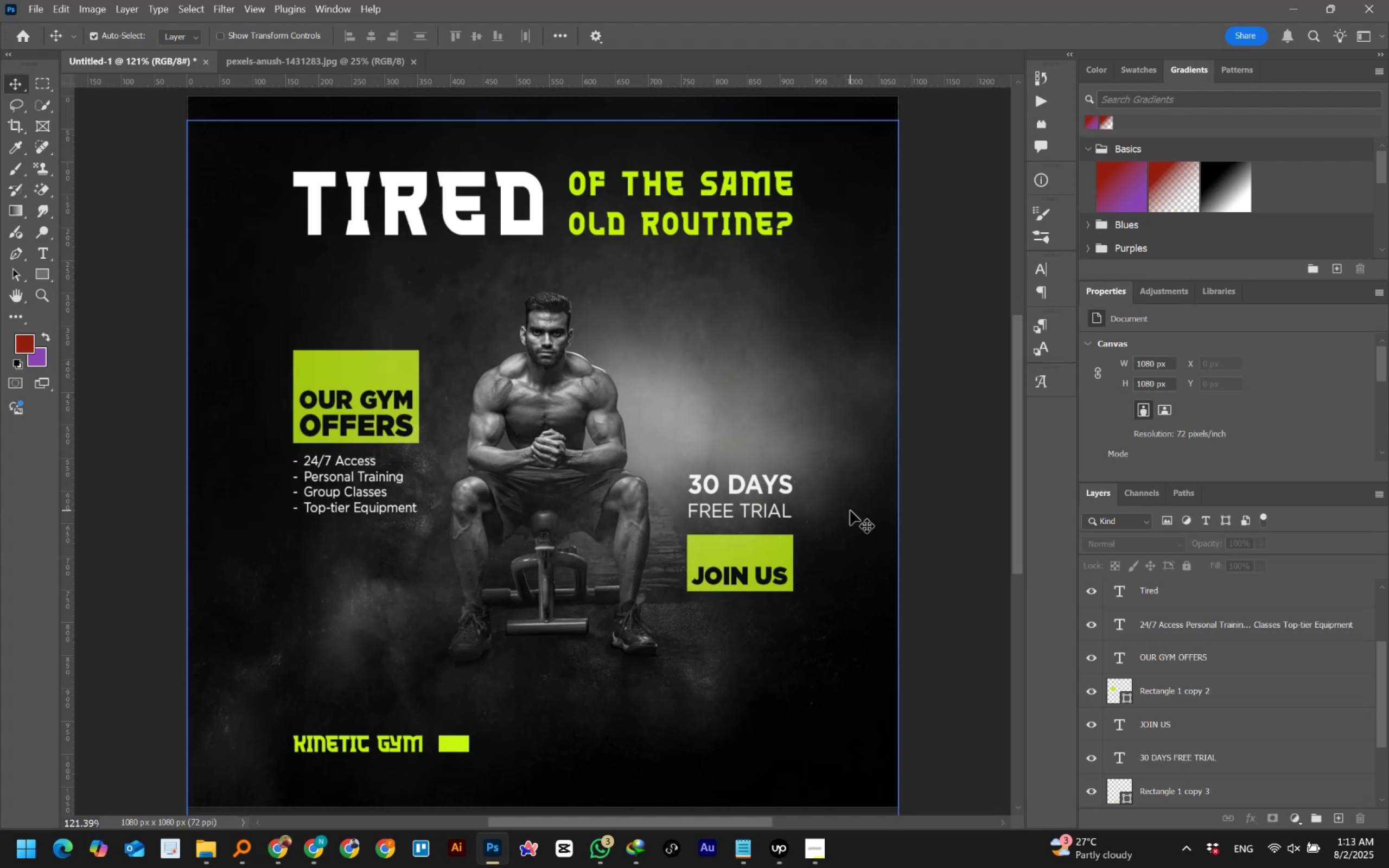 
wait(9.42)
 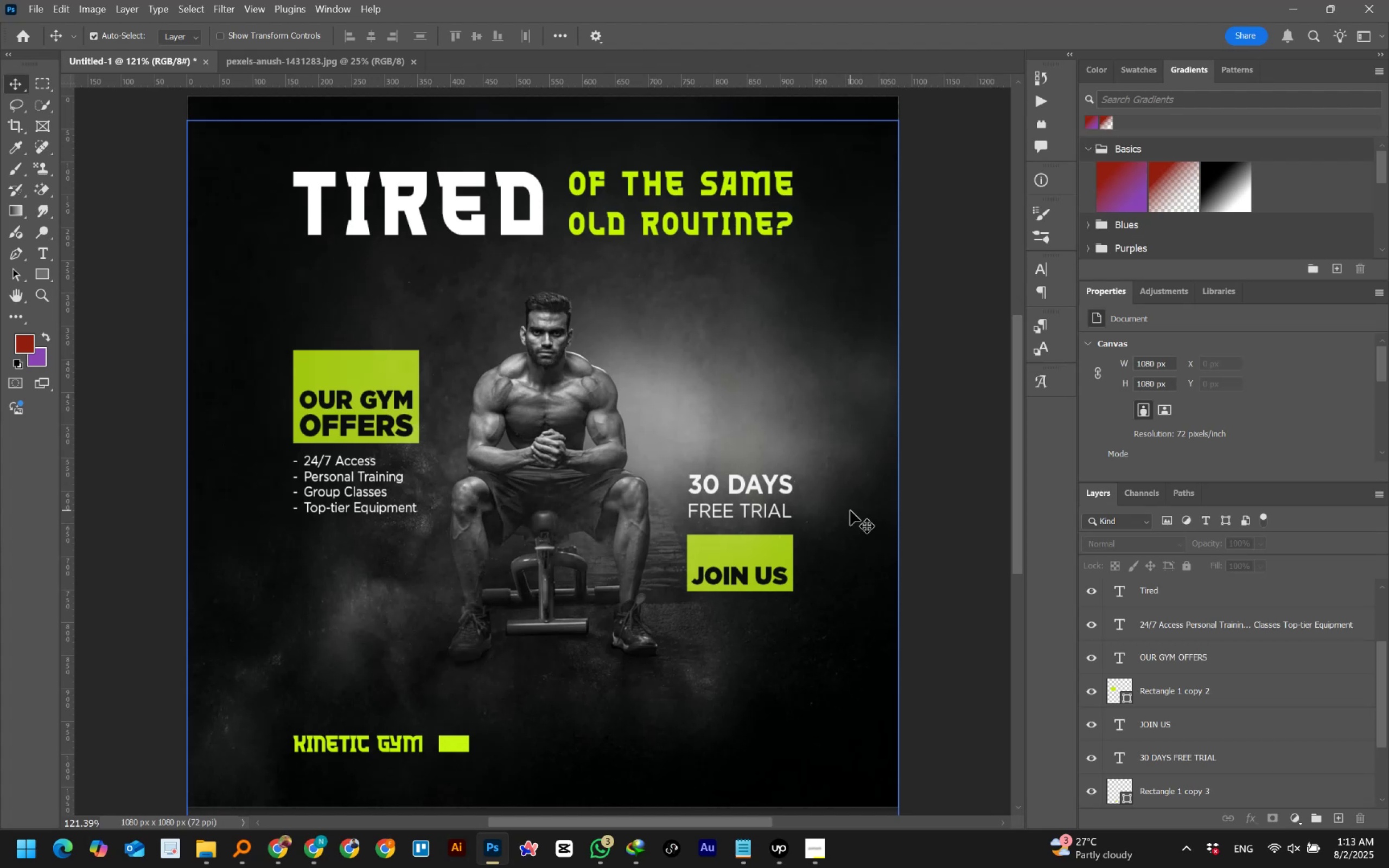 
left_click([477, 231])
 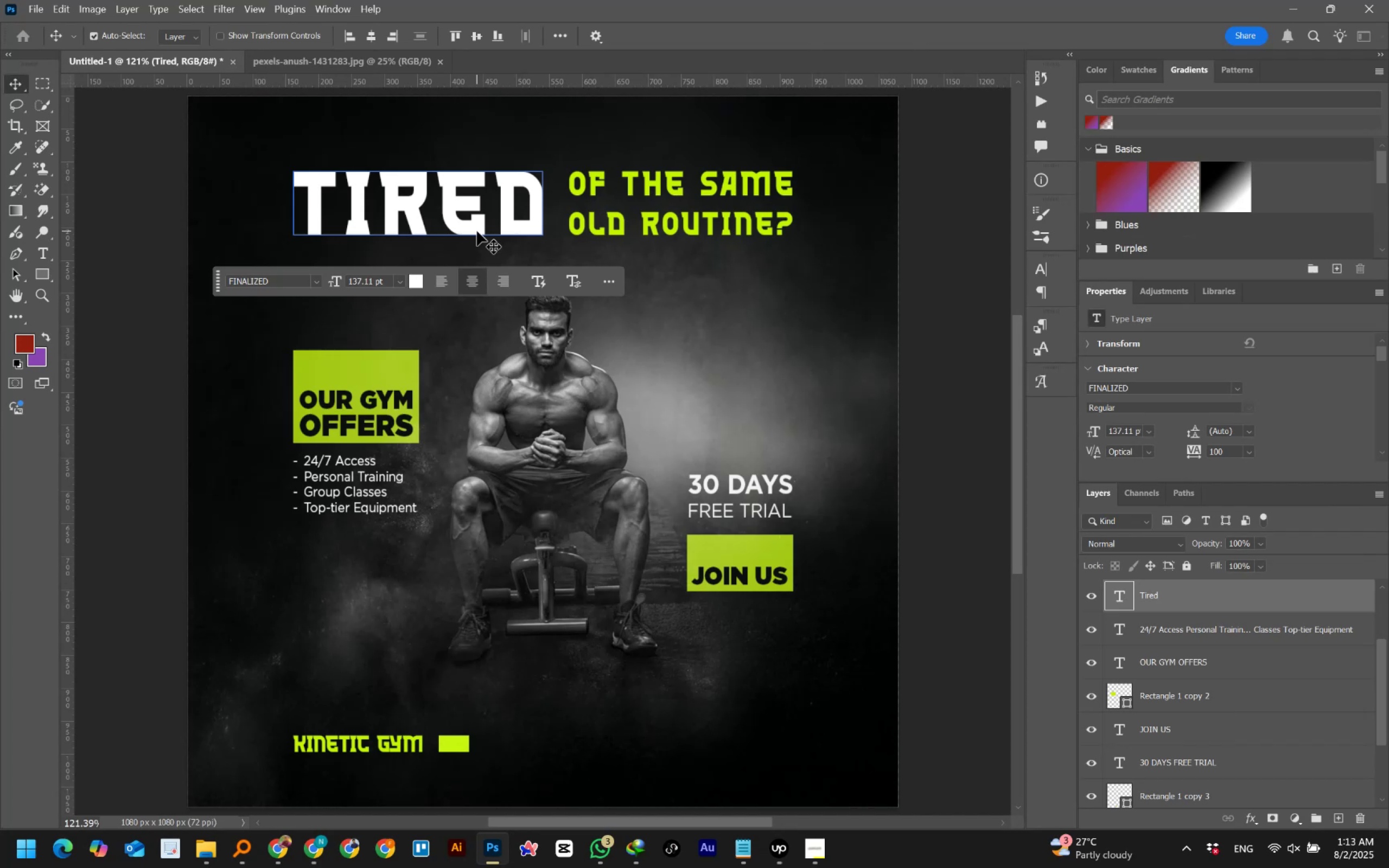 
wait(12.69)
 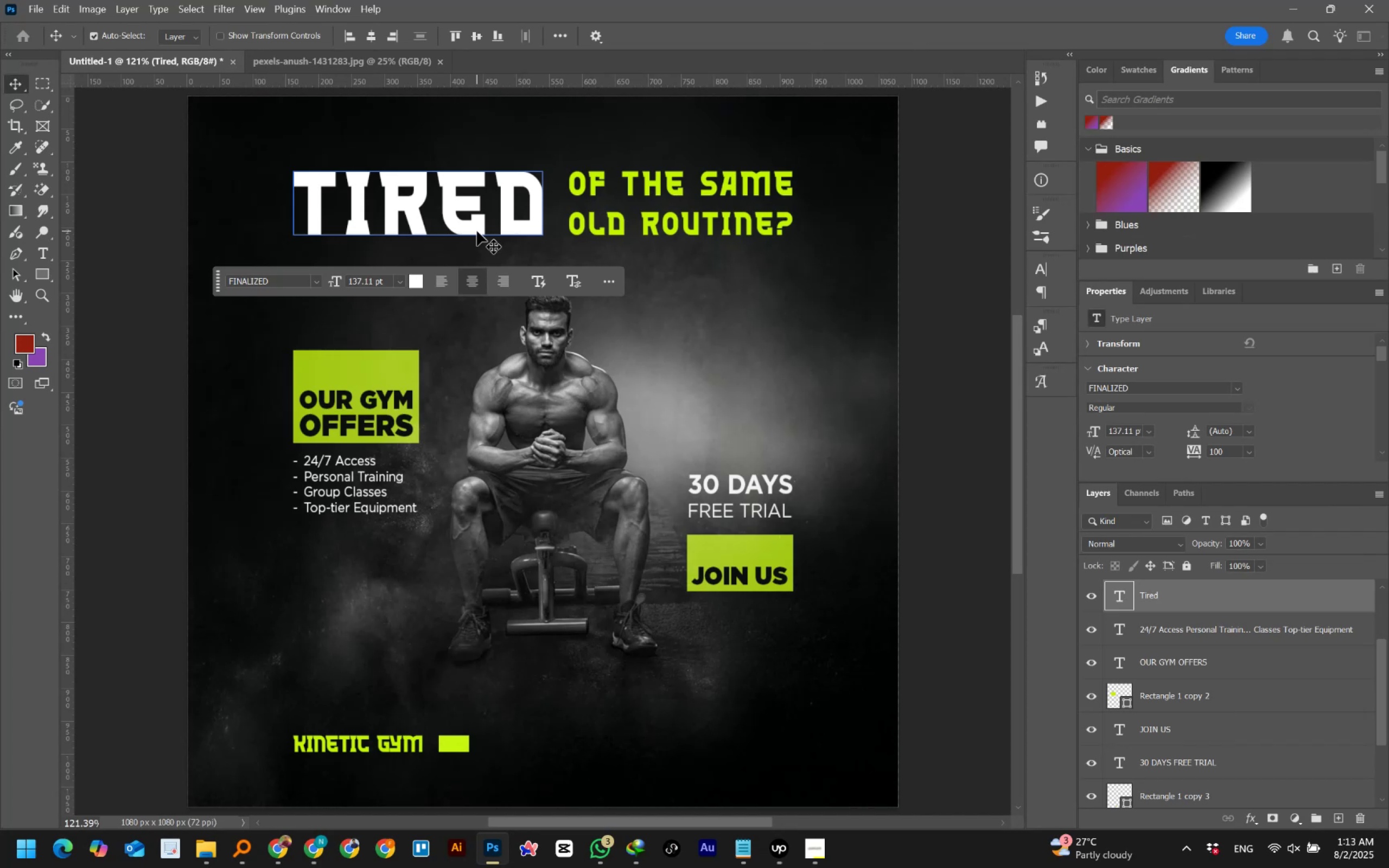 
double_click([690, 180])
 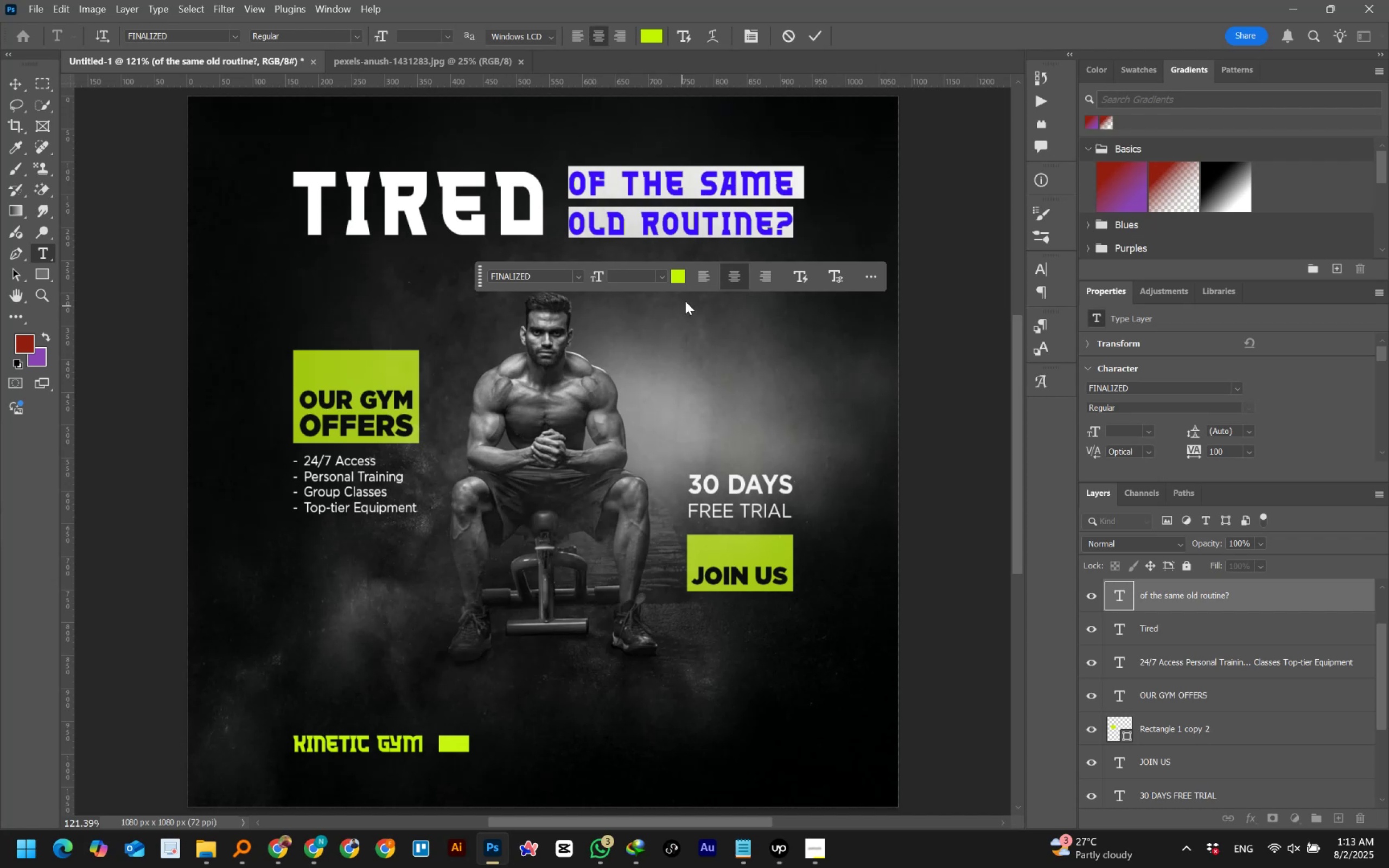 
left_click([672, 276])
 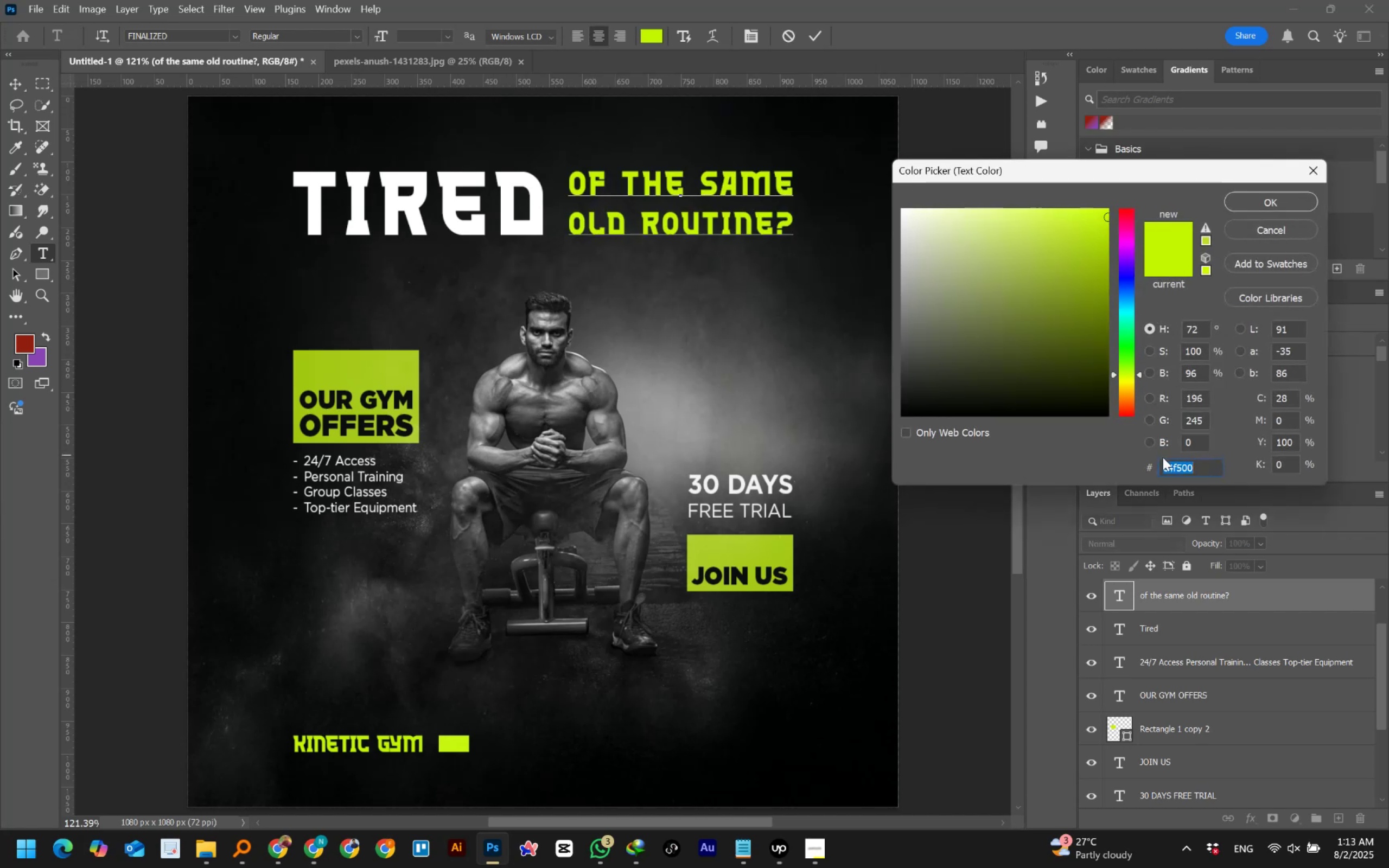 
right_click([1178, 471])
 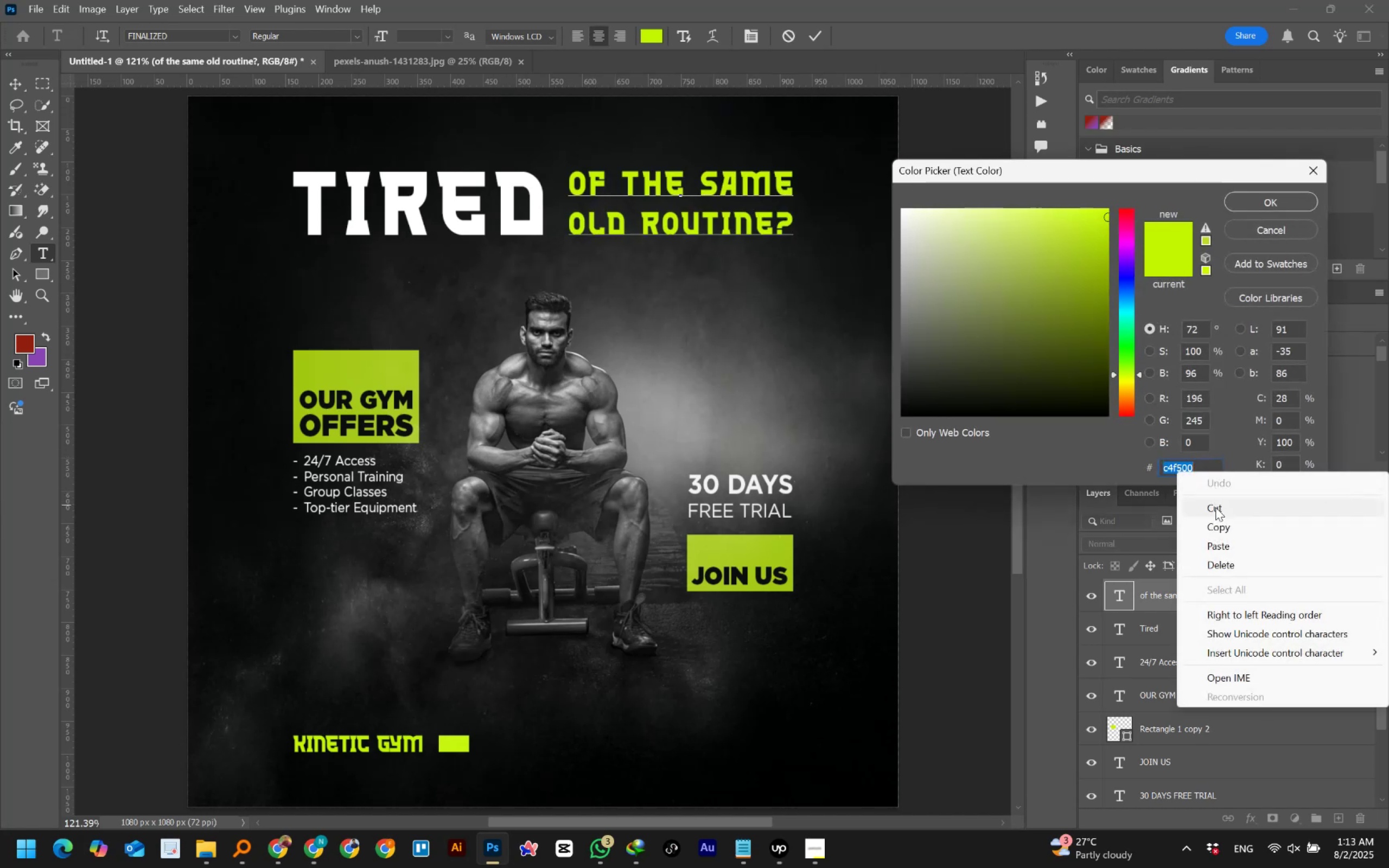 
left_click([1221, 525])
 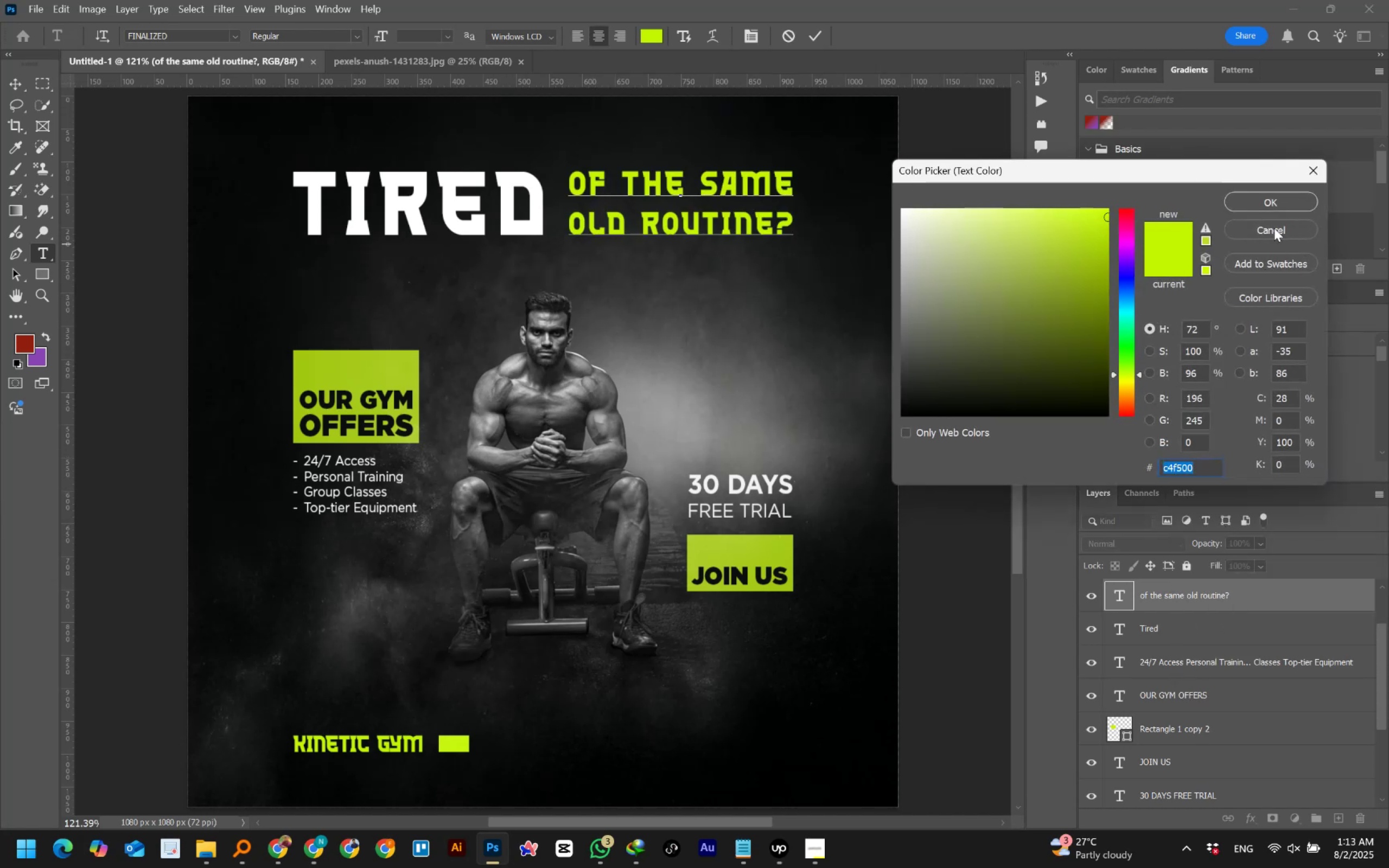 
left_click([1268, 196])
 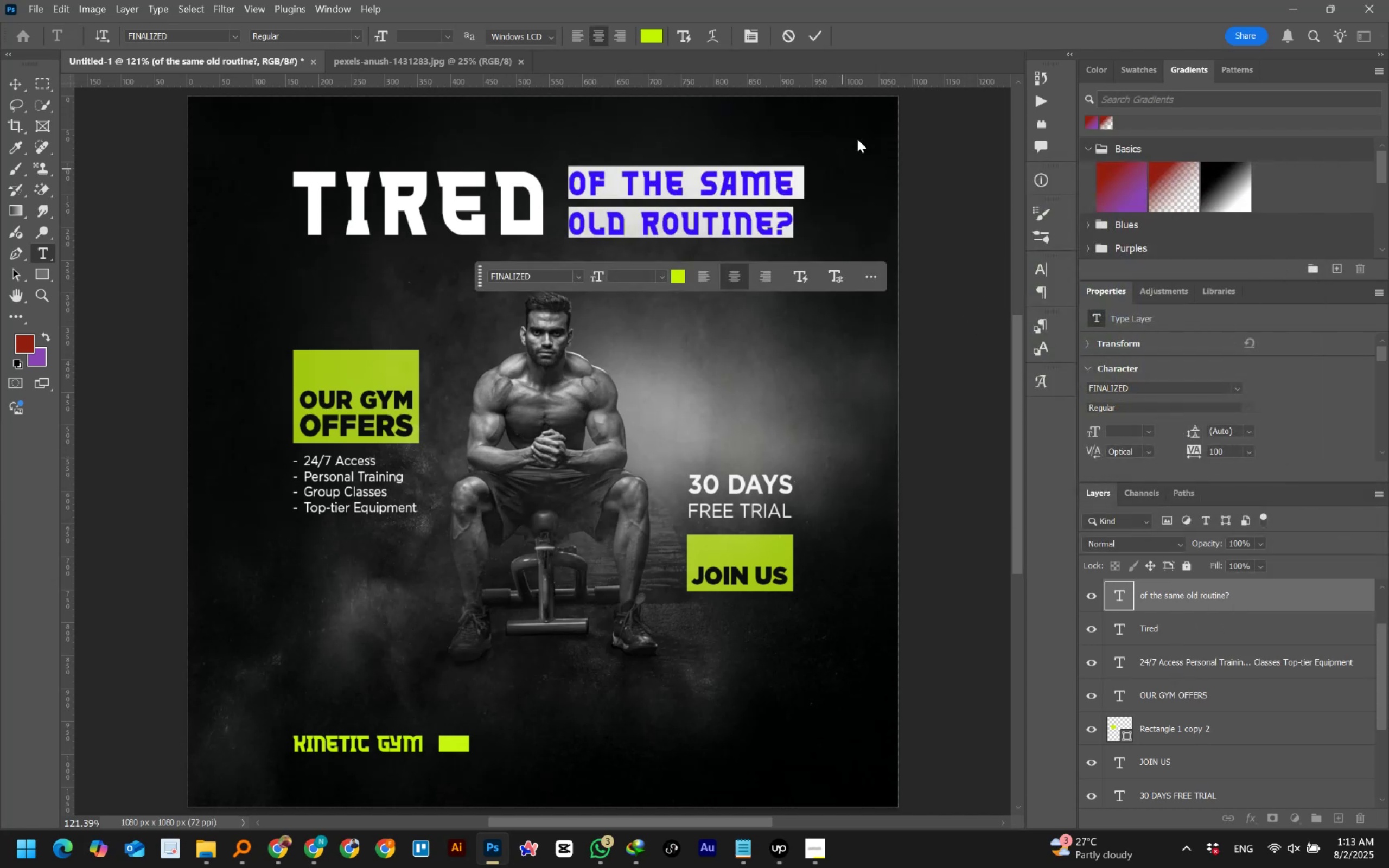 
left_click([818, 37])
 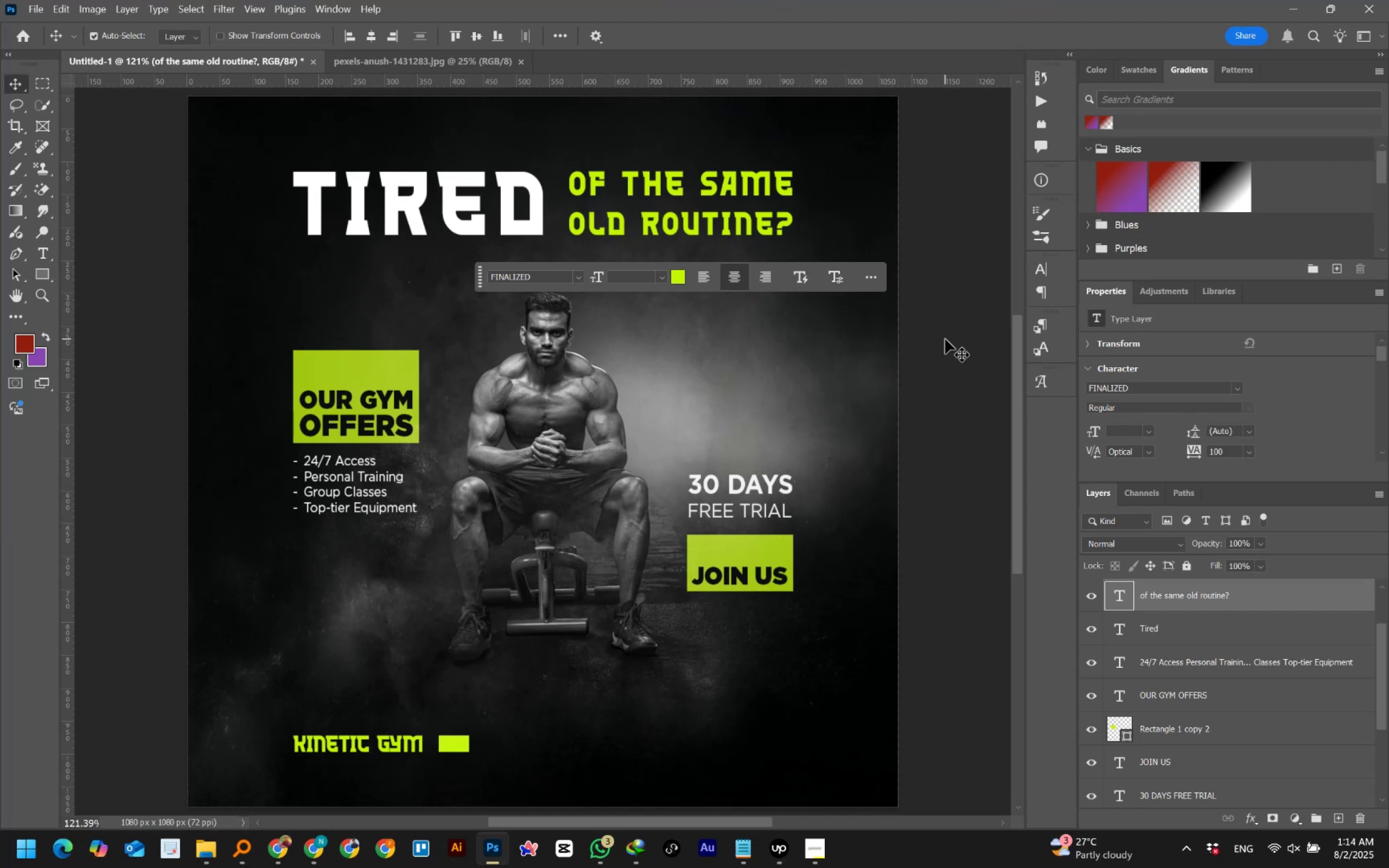 
wait(6.93)
 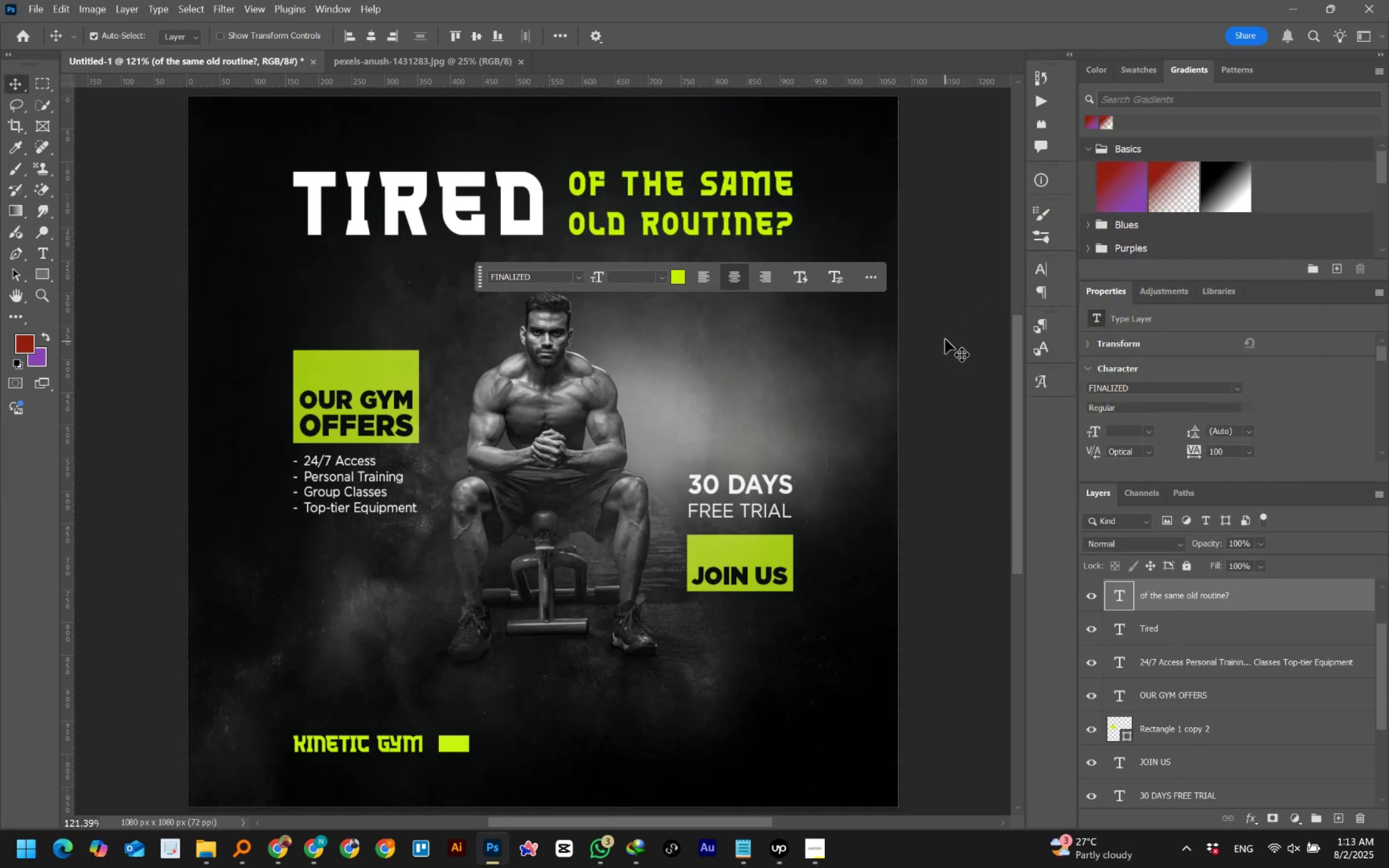 
left_click([778, 849])
 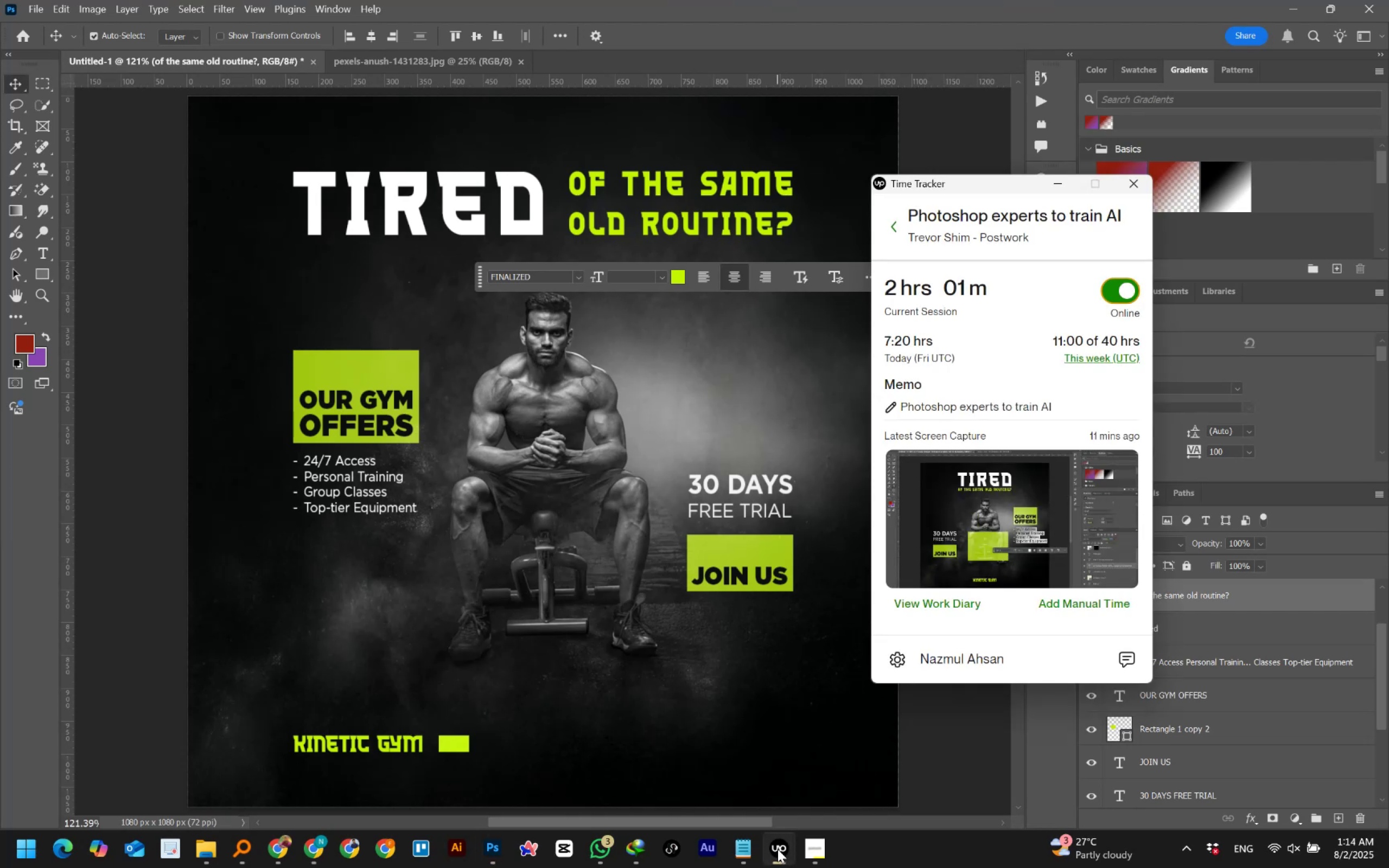 
left_click([778, 849])
 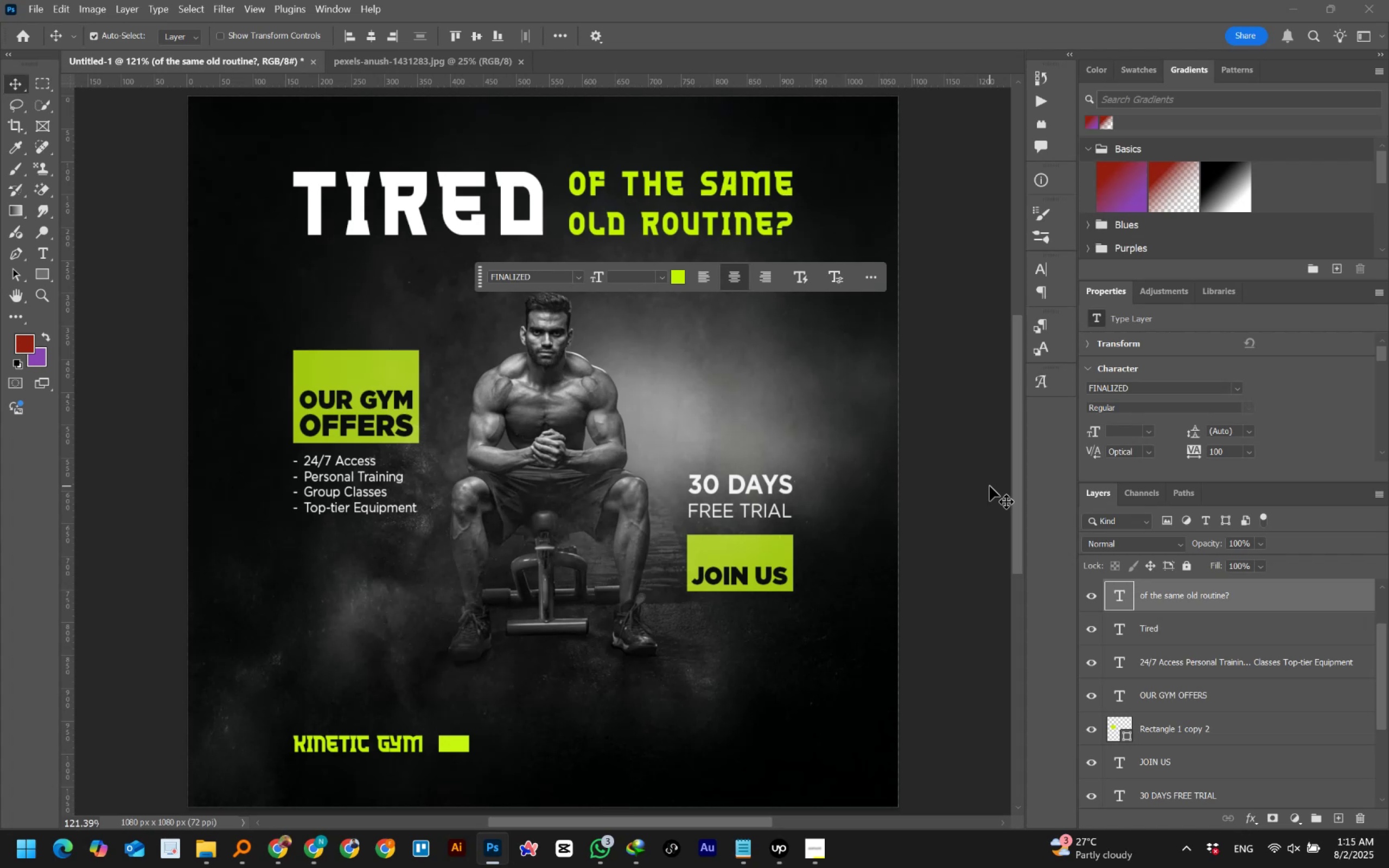 
wait(103.24)
 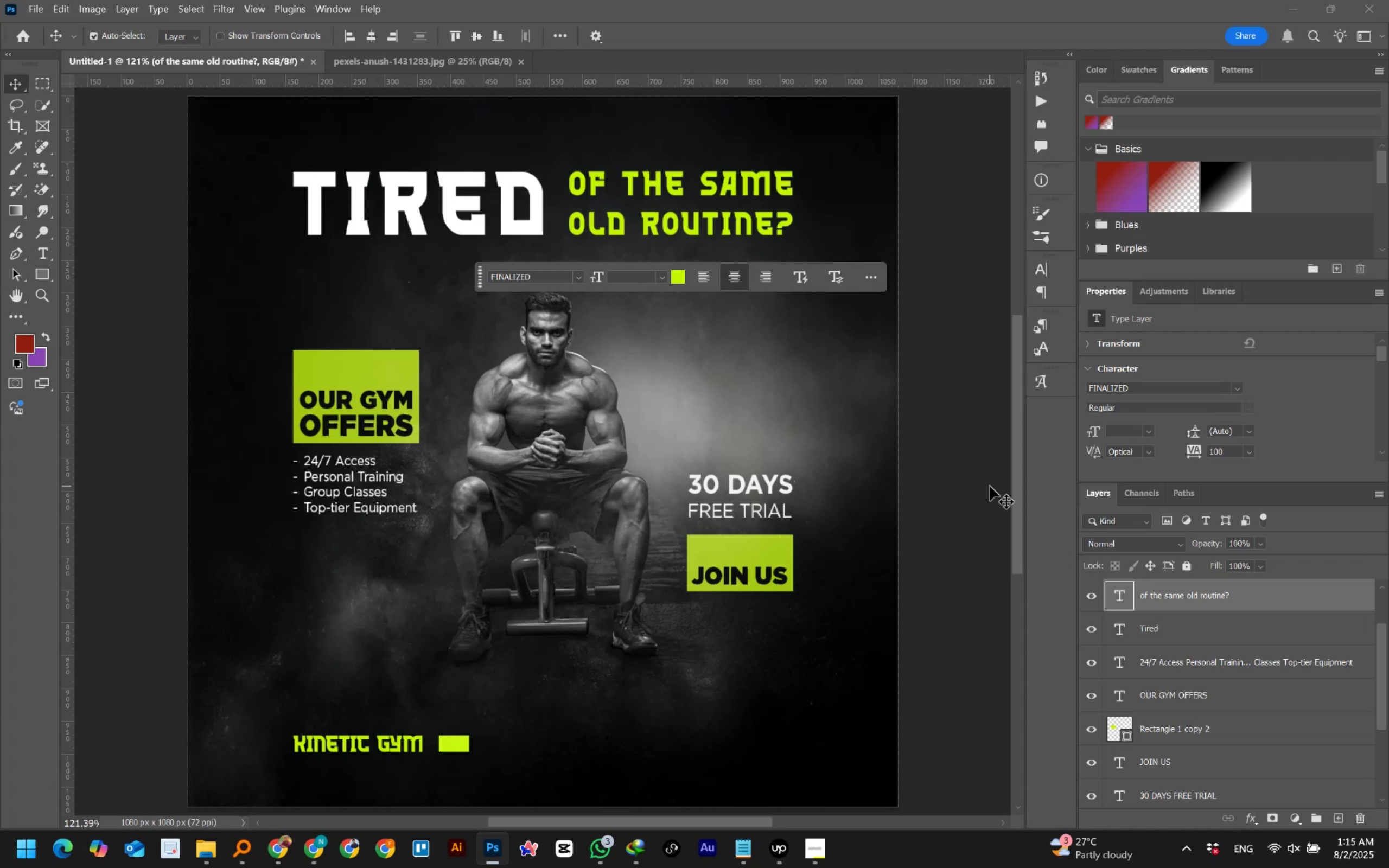 
key(Control+T)
 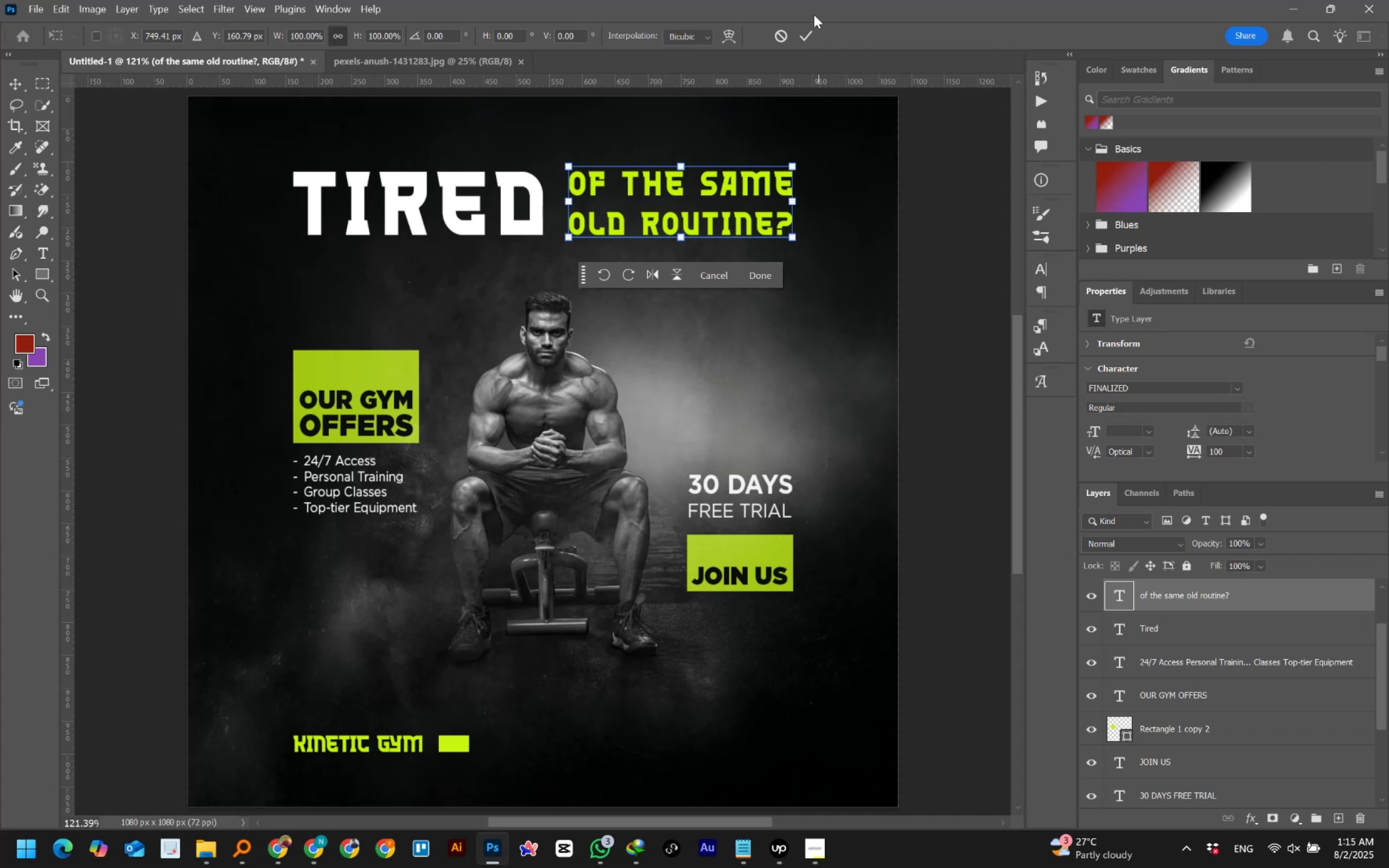 
left_click([807, 36])
 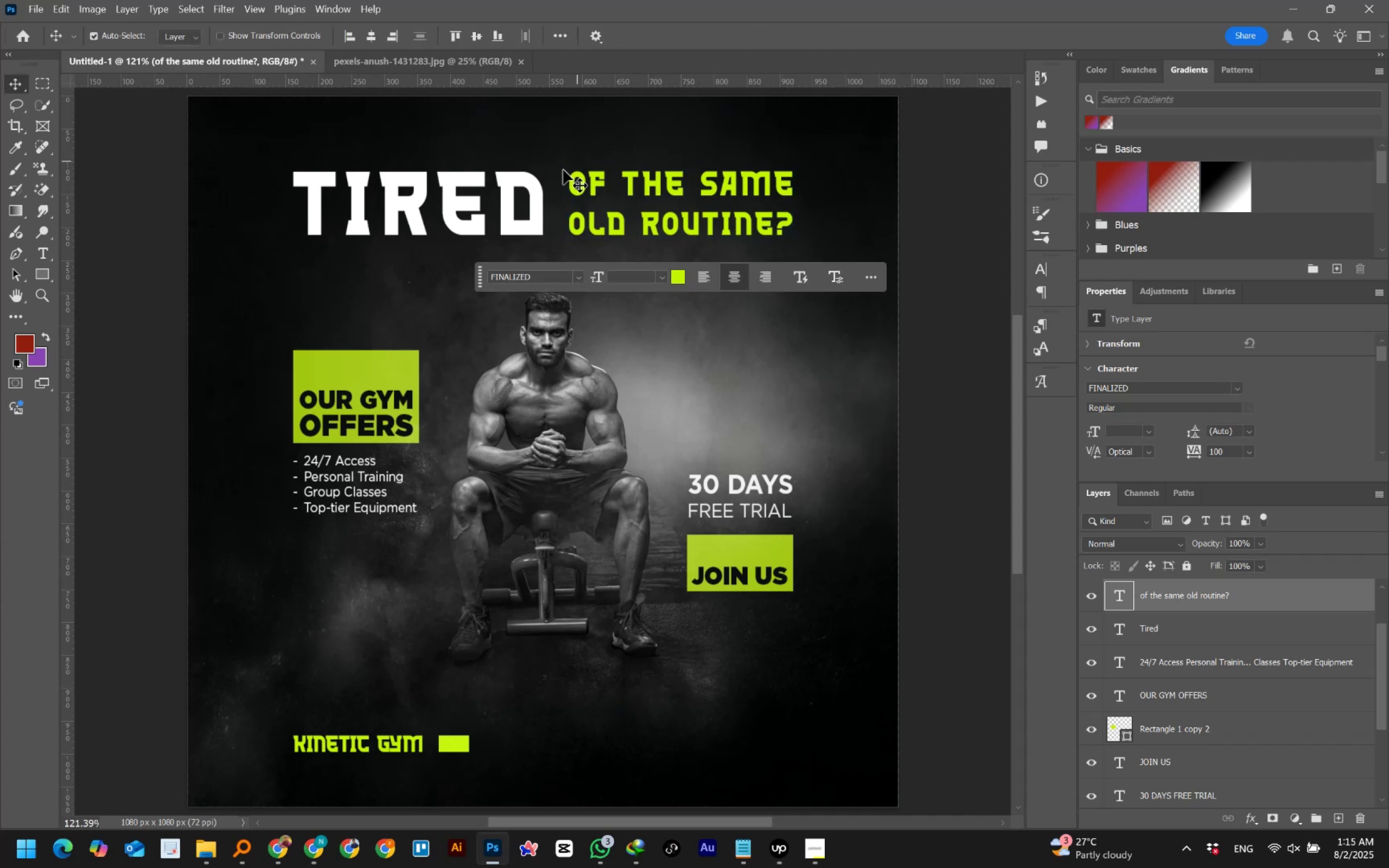 
left_click([533, 197])
 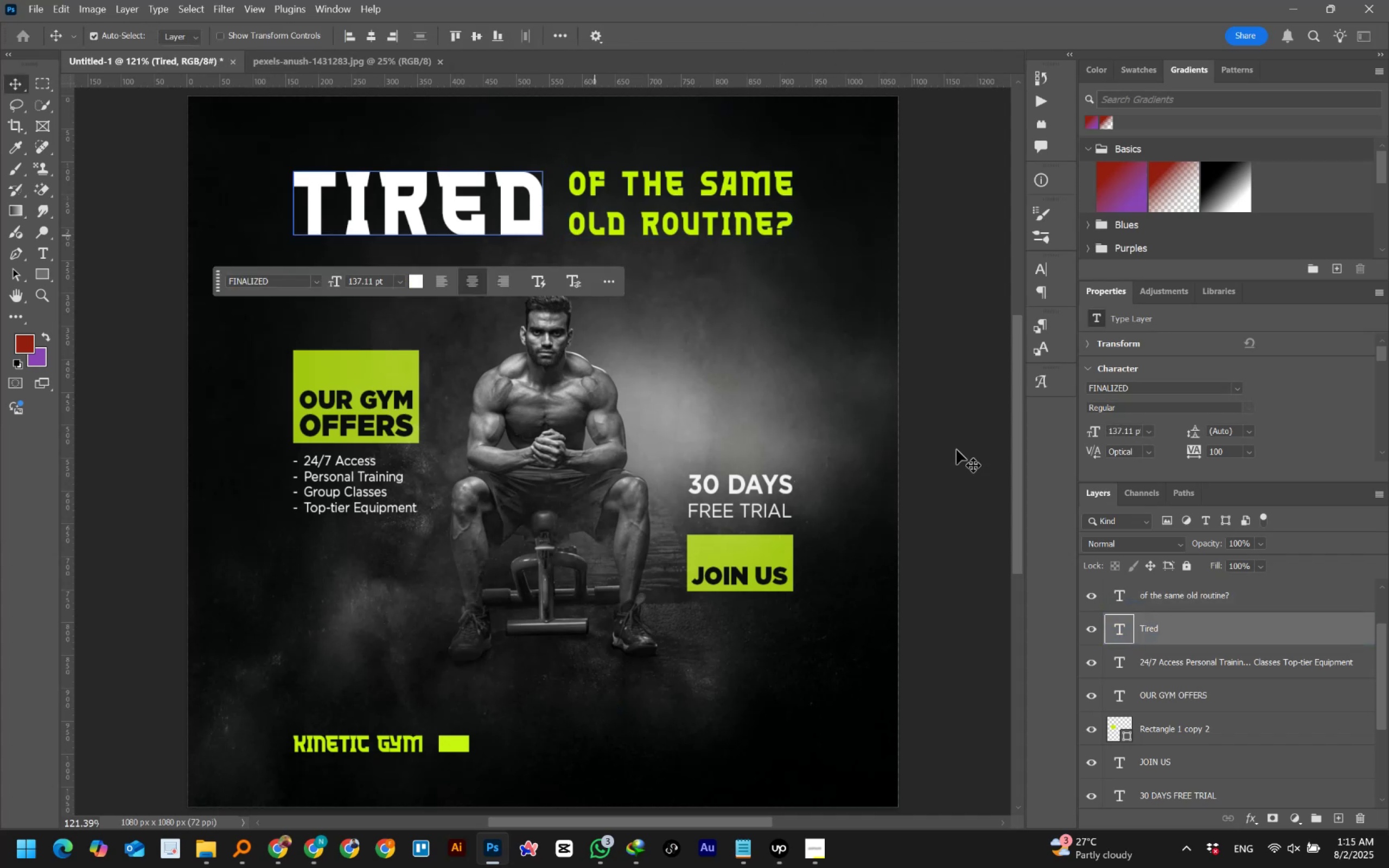 
scroll: coordinate [1174, 652], scroll_direction: up, amount: 3.0
 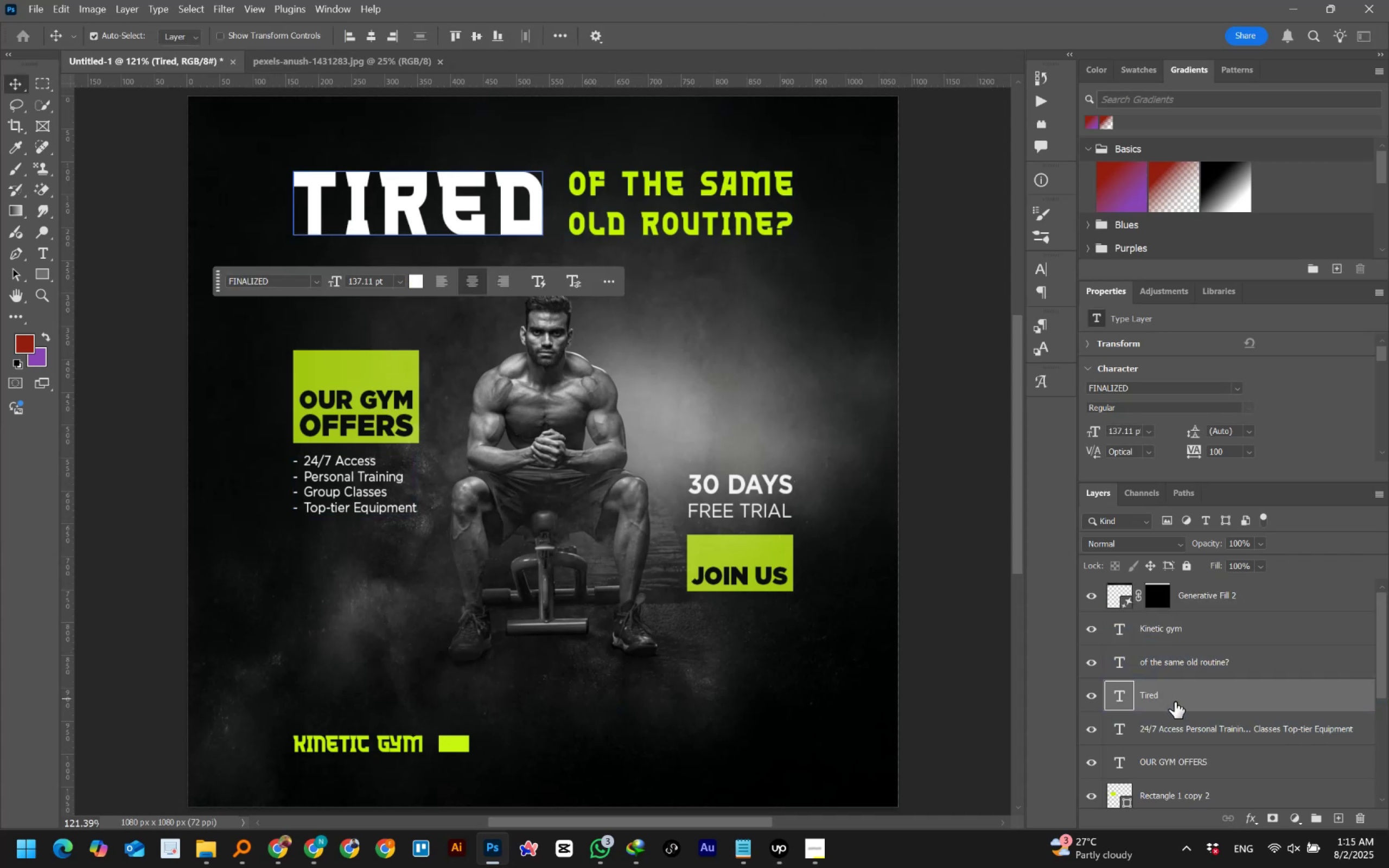 
key(Control+C)
 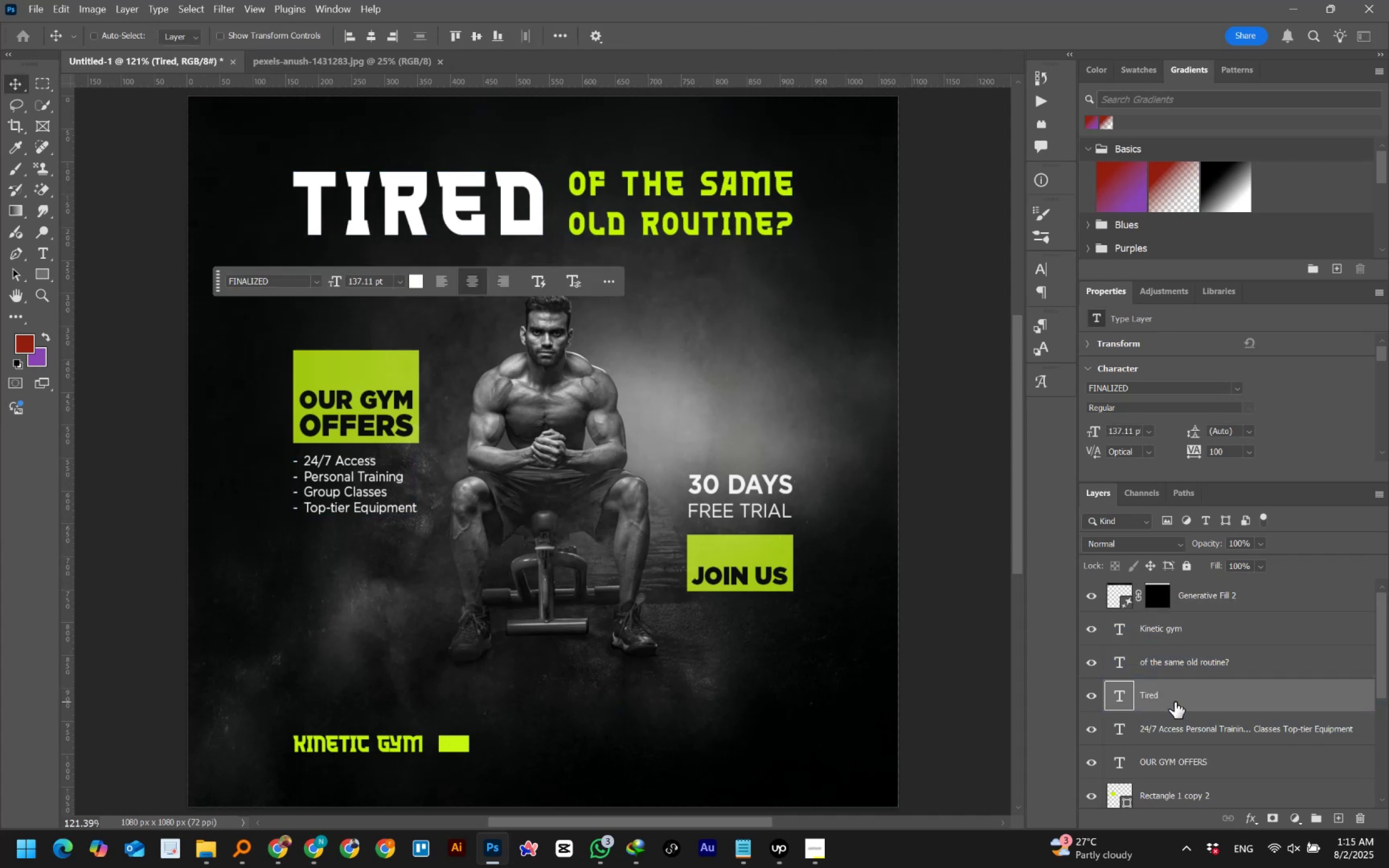 
hold_key(key=ShiftLeft, duration=0.94)
 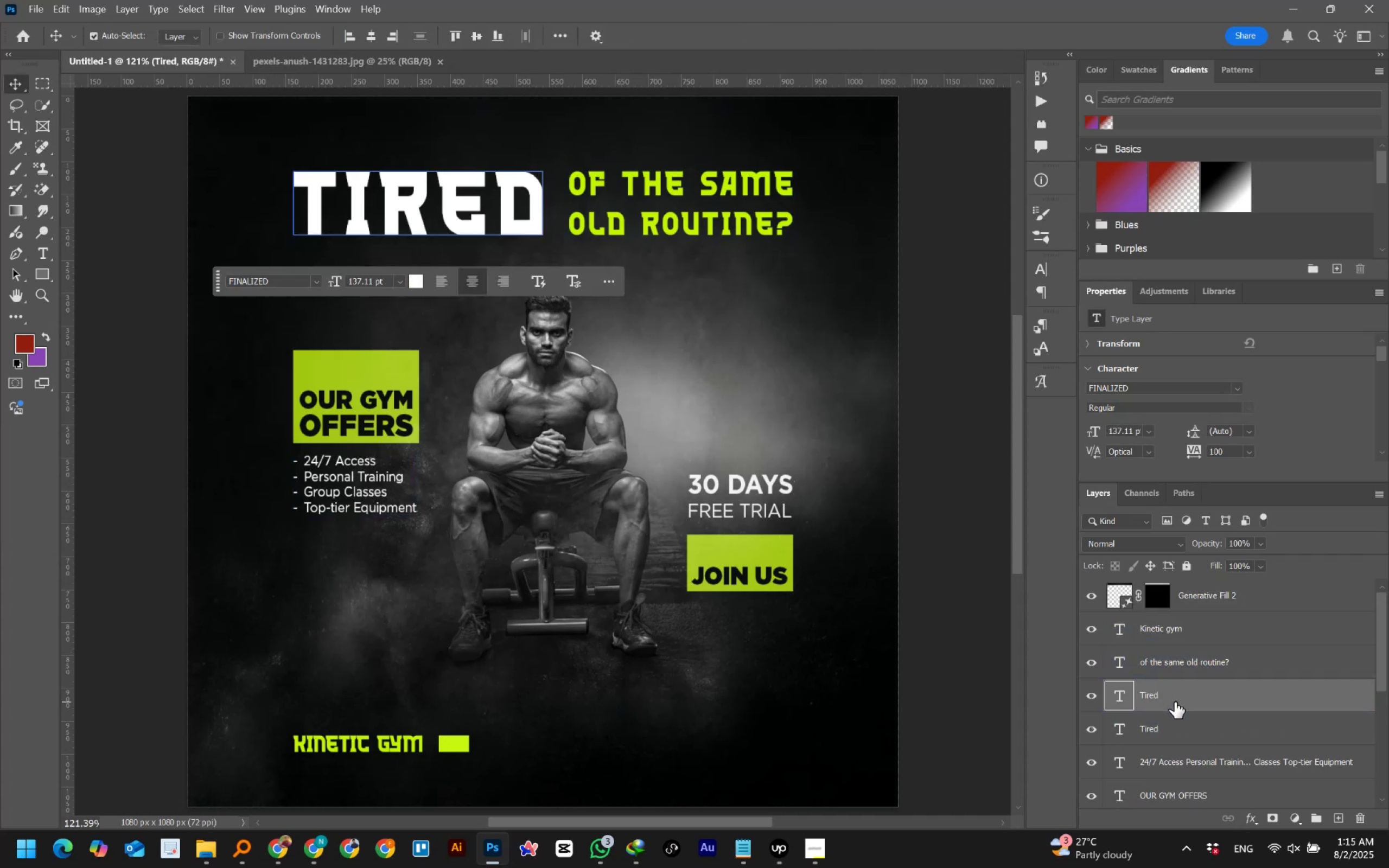 
hold_key(key=V, duration=0.3)
 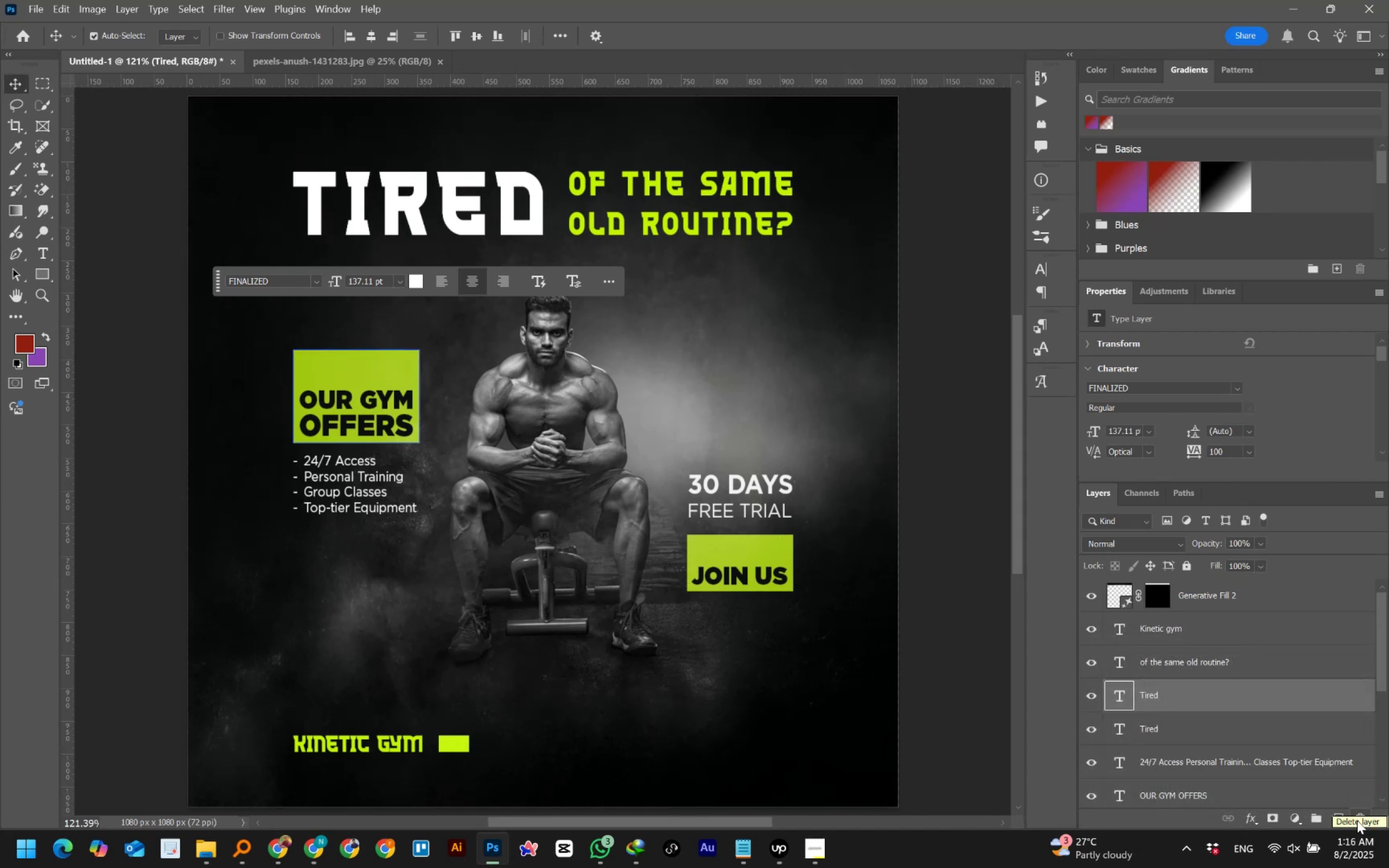 
wait(25.67)
 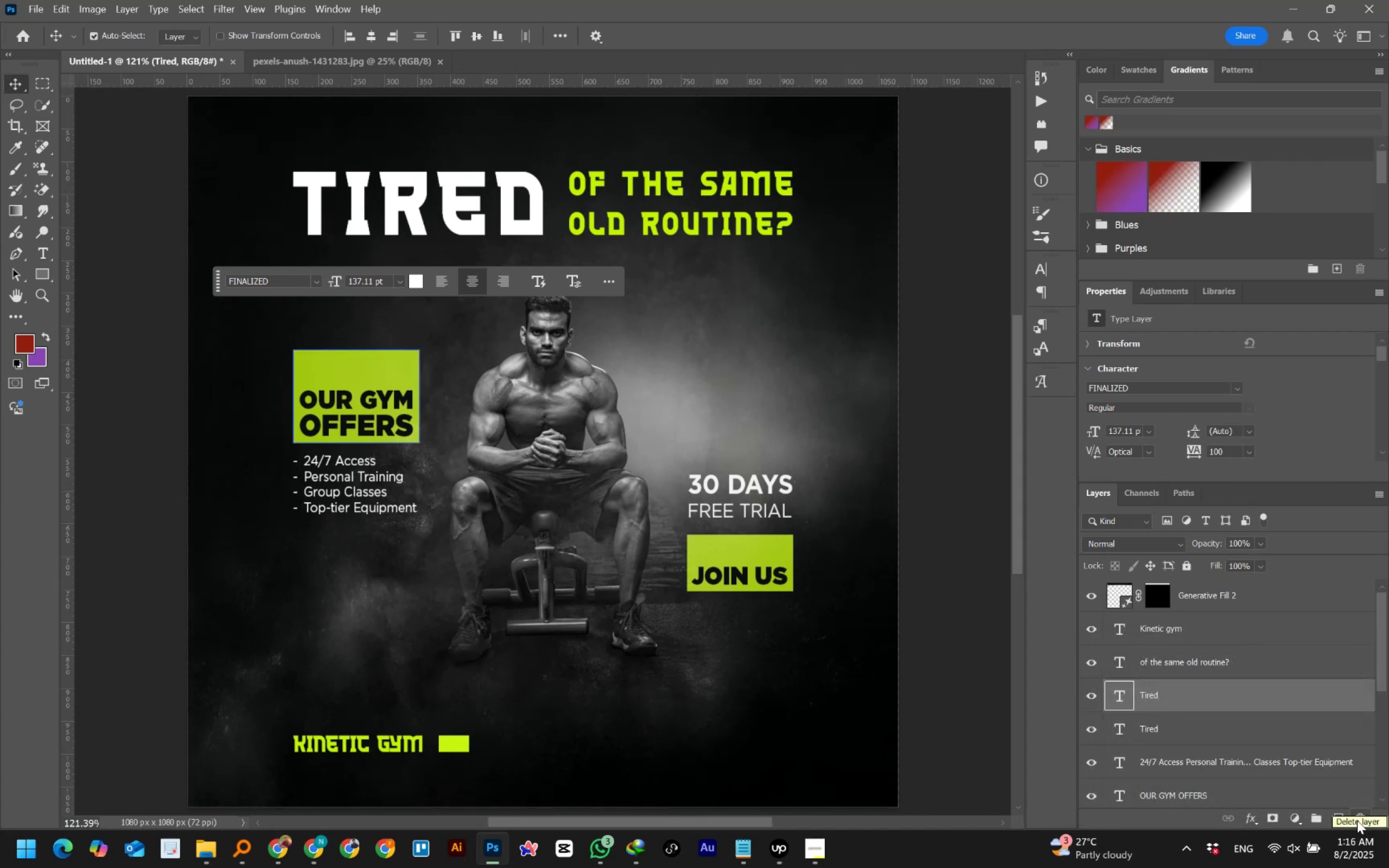 
left_click([1359, 818])
 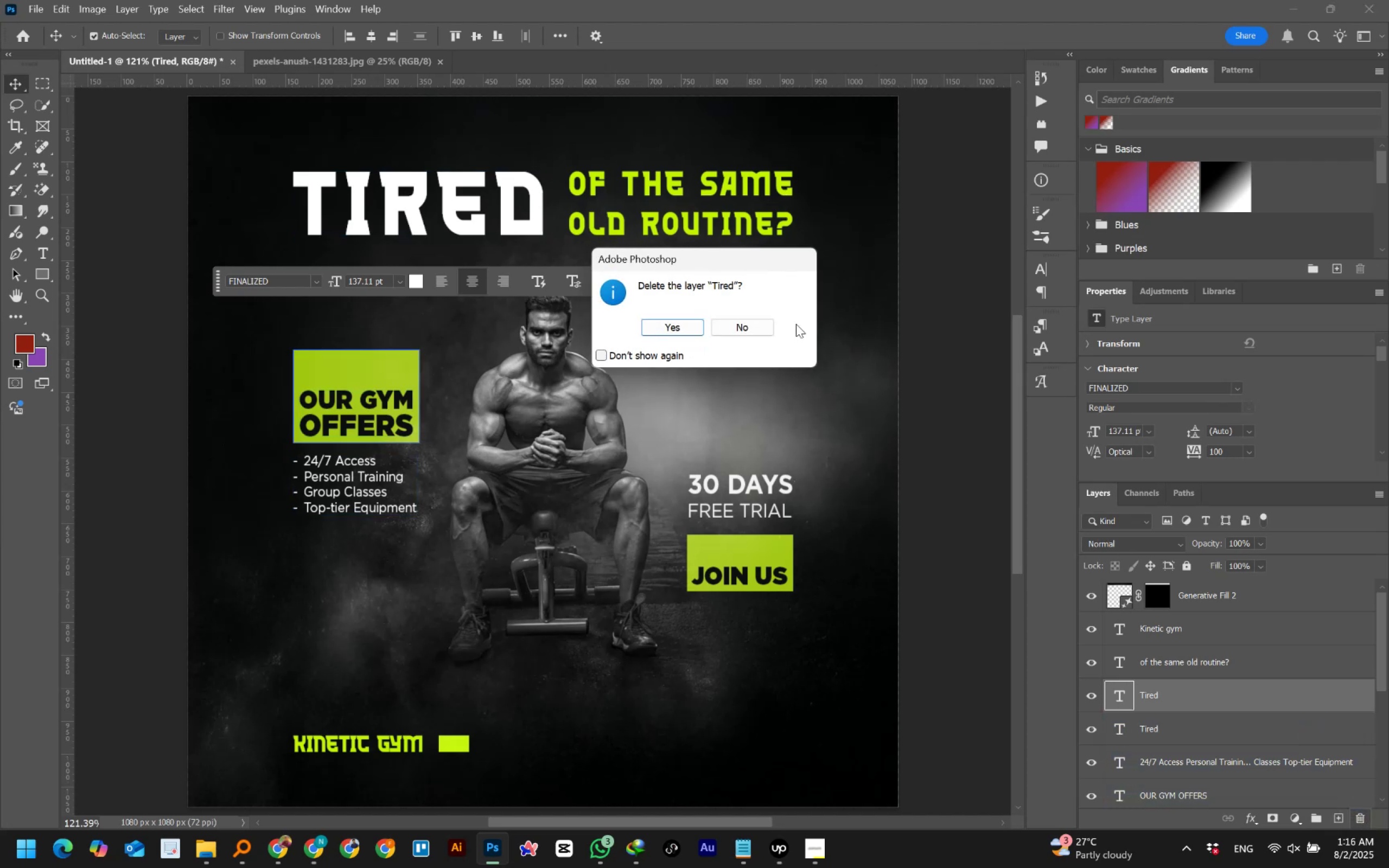 
left_click([671, 324])
 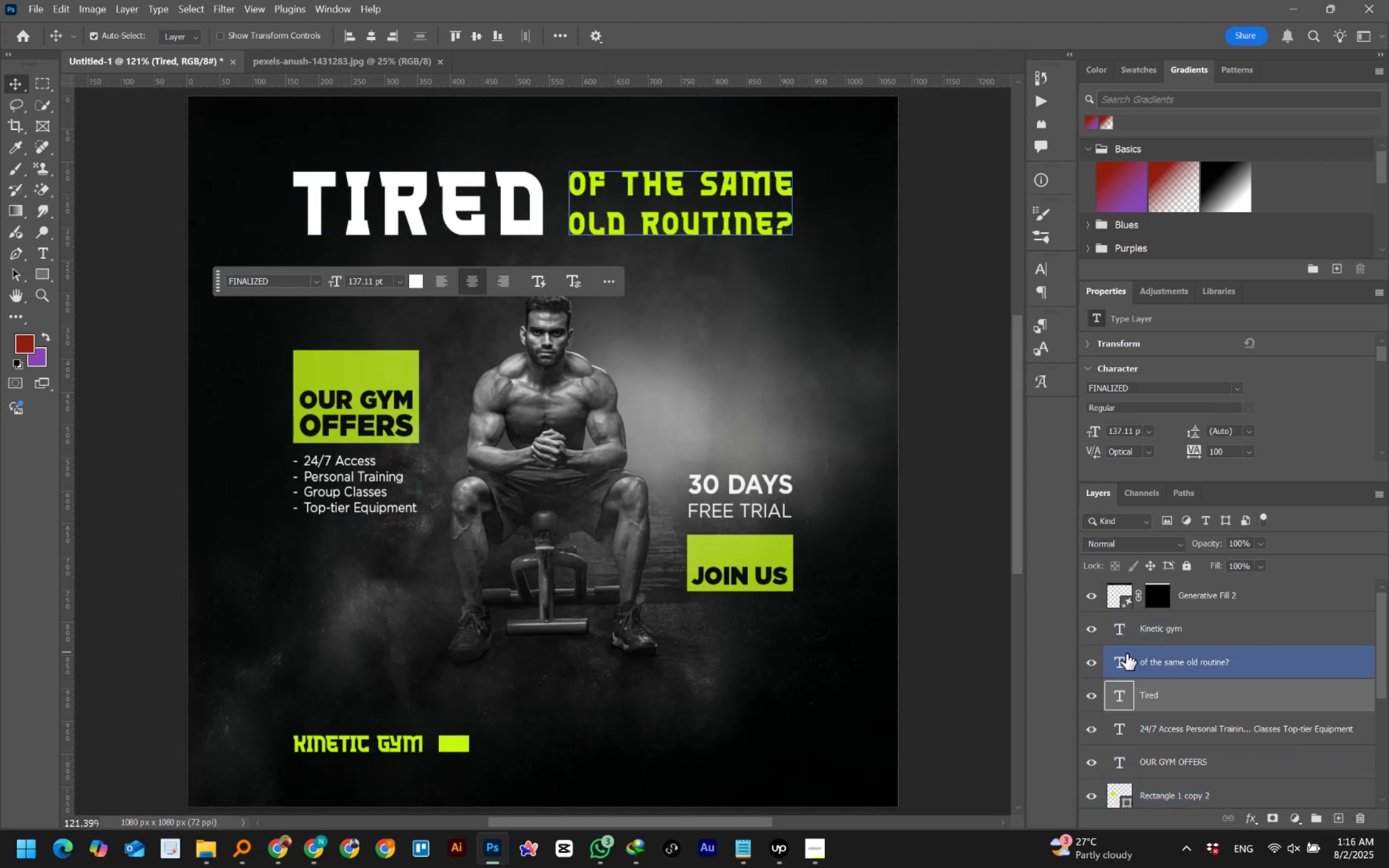 
right_click([1266, 698])
 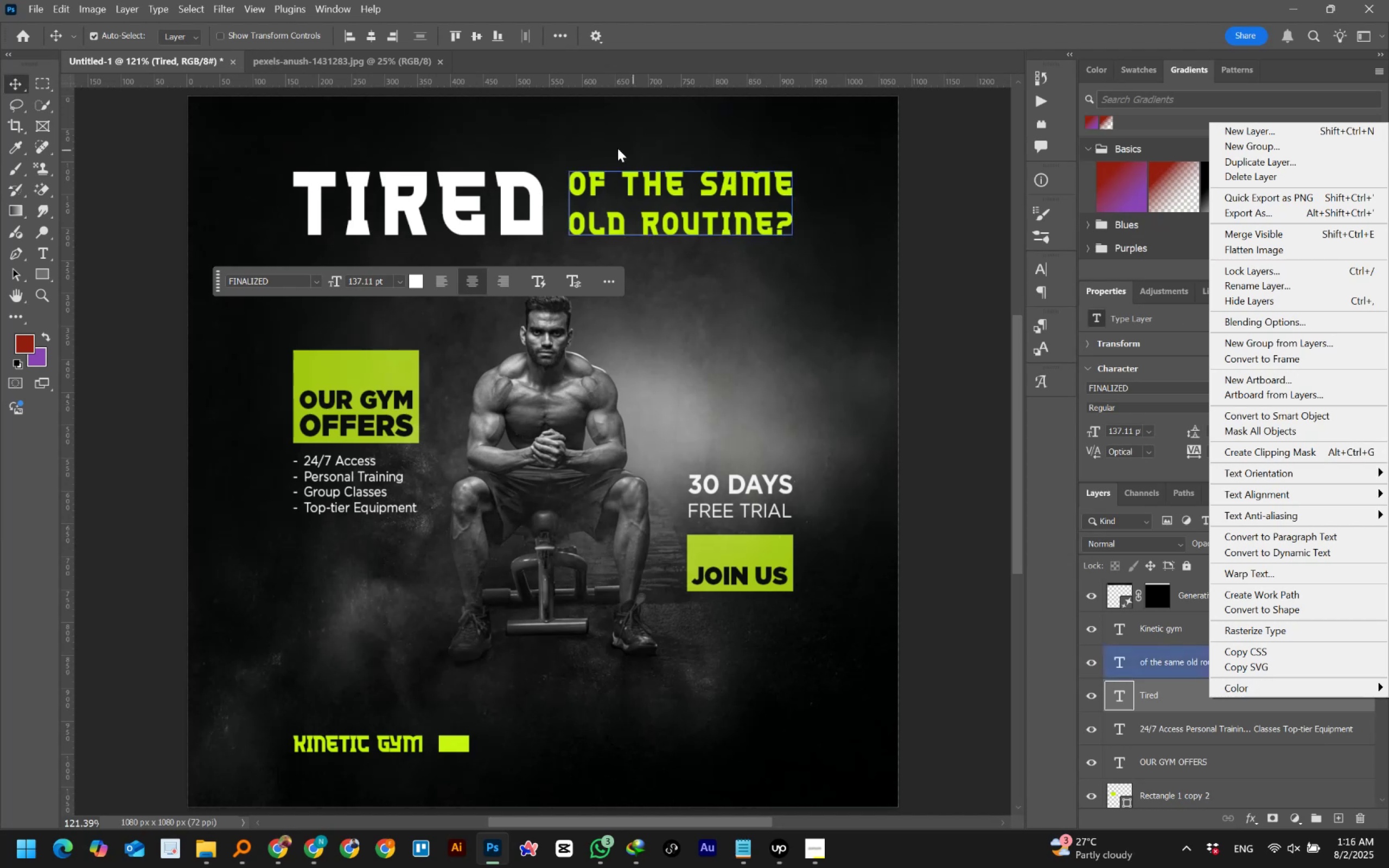 
left_click([626, 56])
 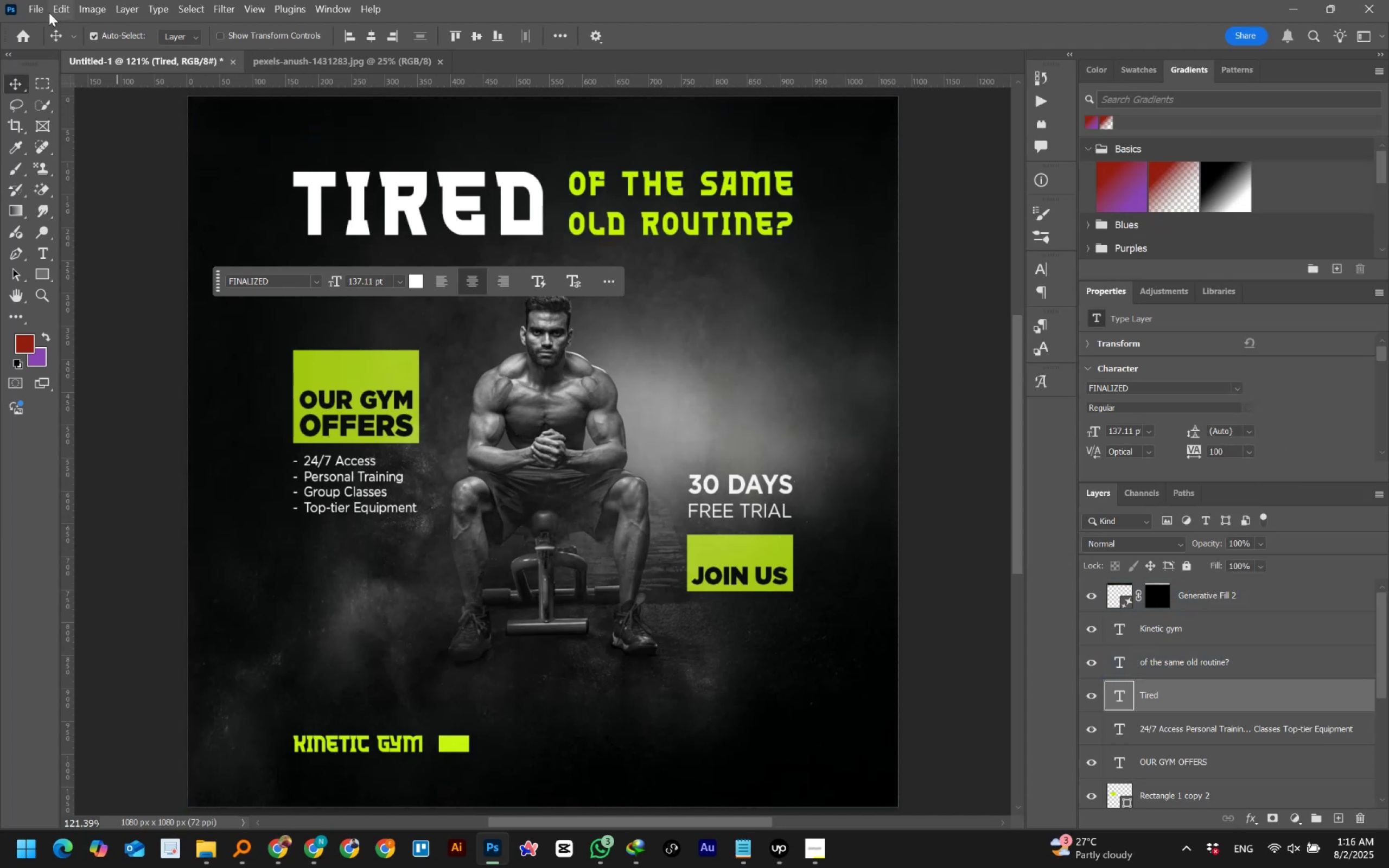 
left_click([31, 7])
 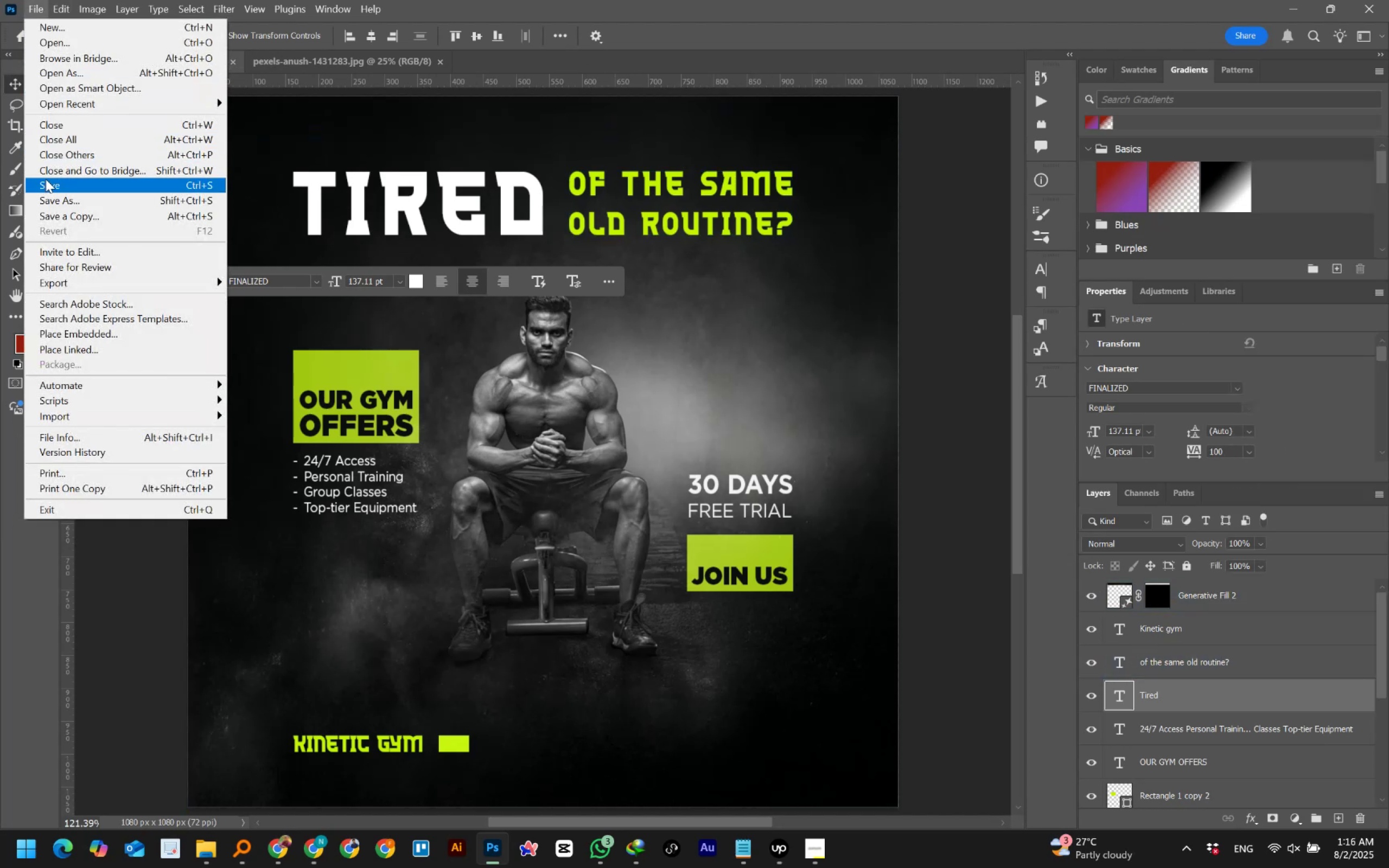 
left_click([46, 190])
 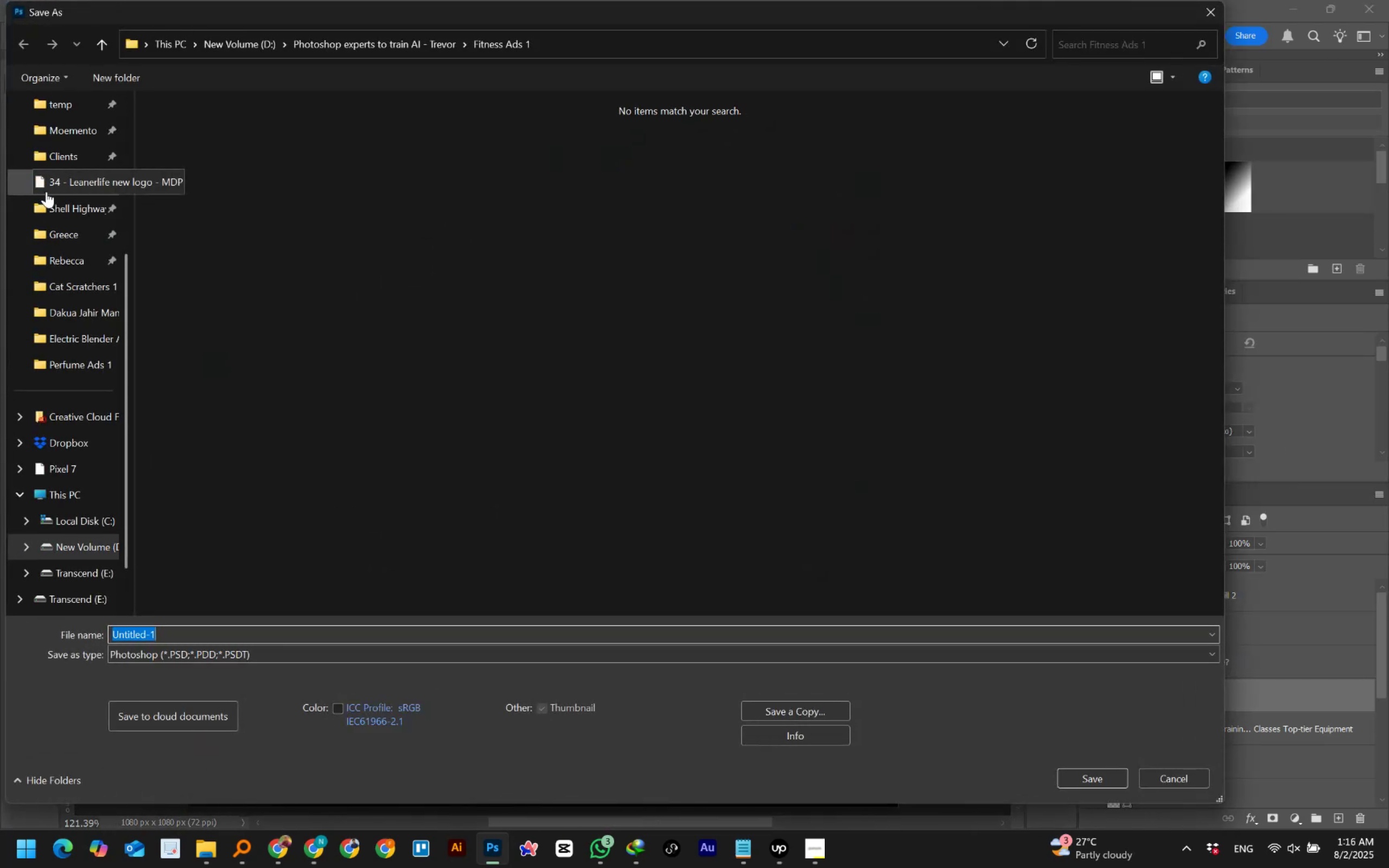 
wait(5.07)
 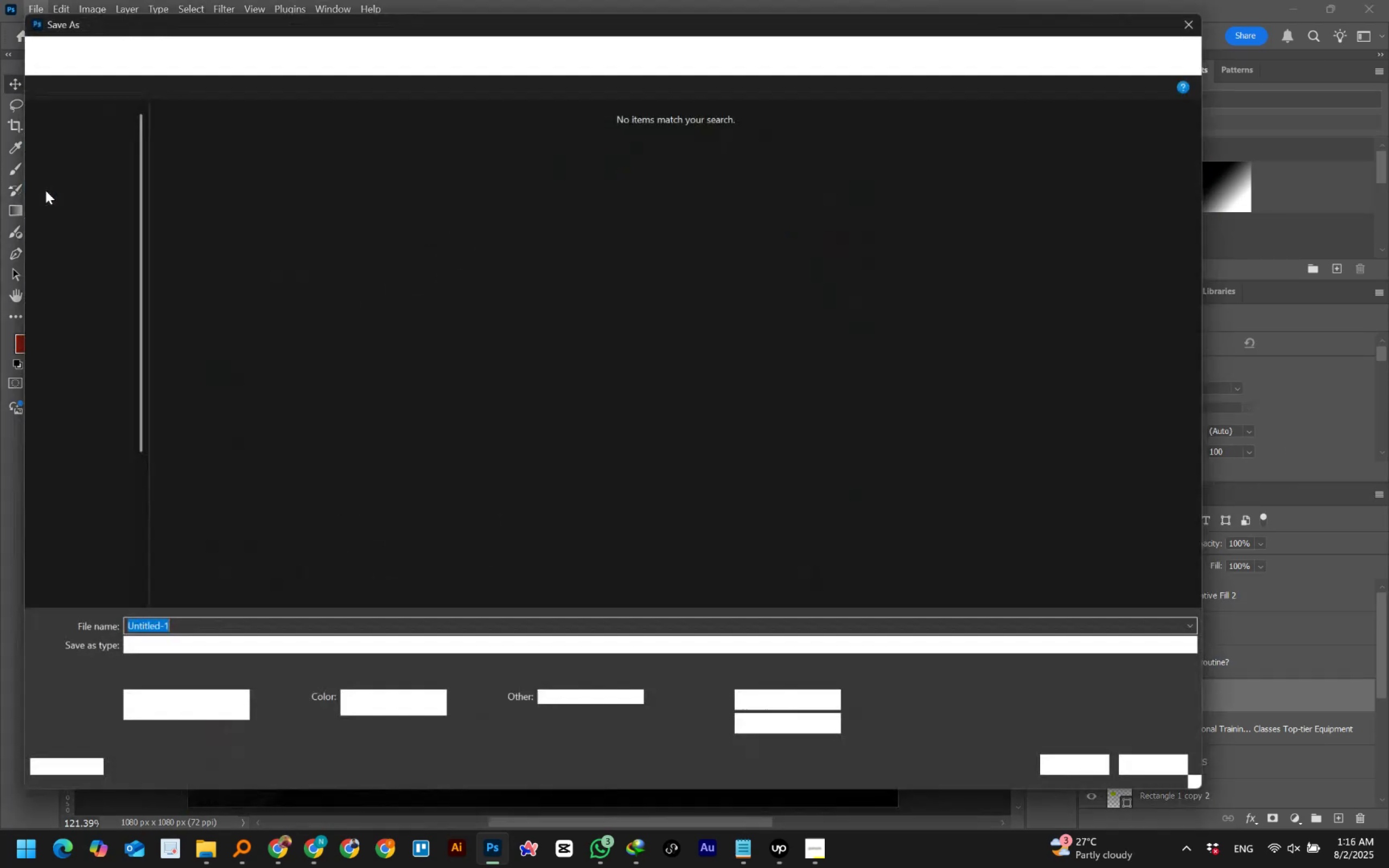 
left_click([93, 366])
 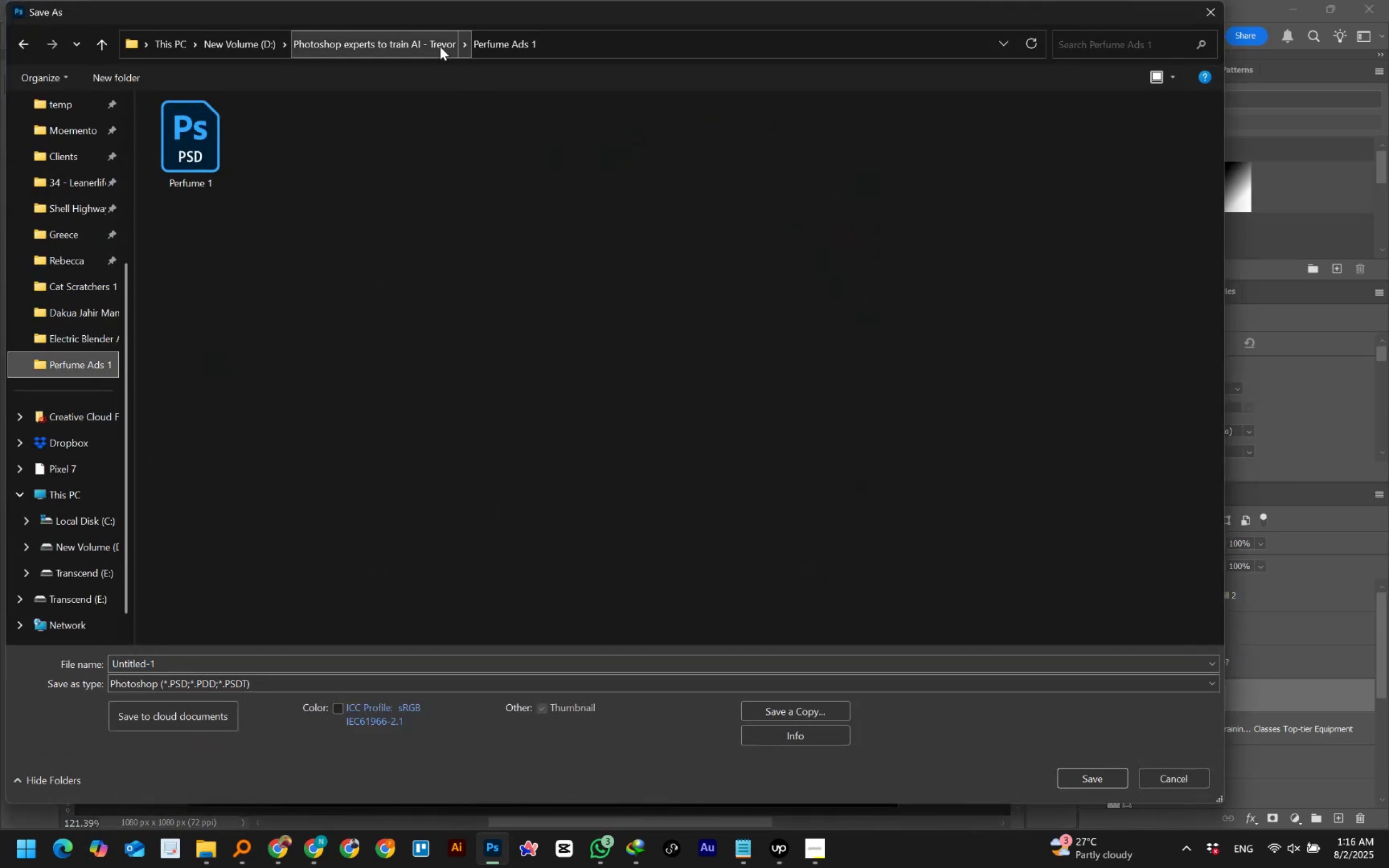 
left_click([439, 46])
 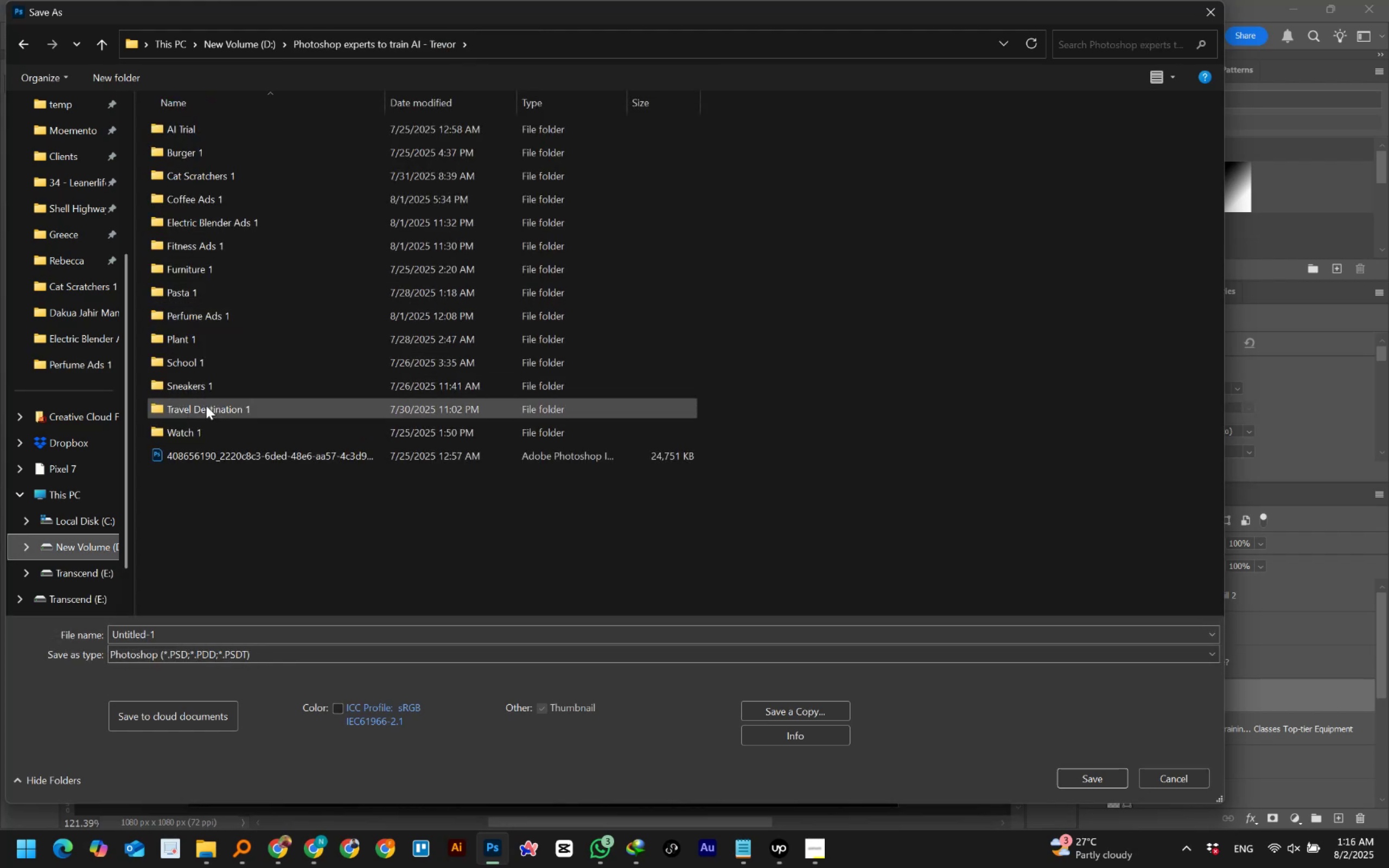 
wait(8.9)
 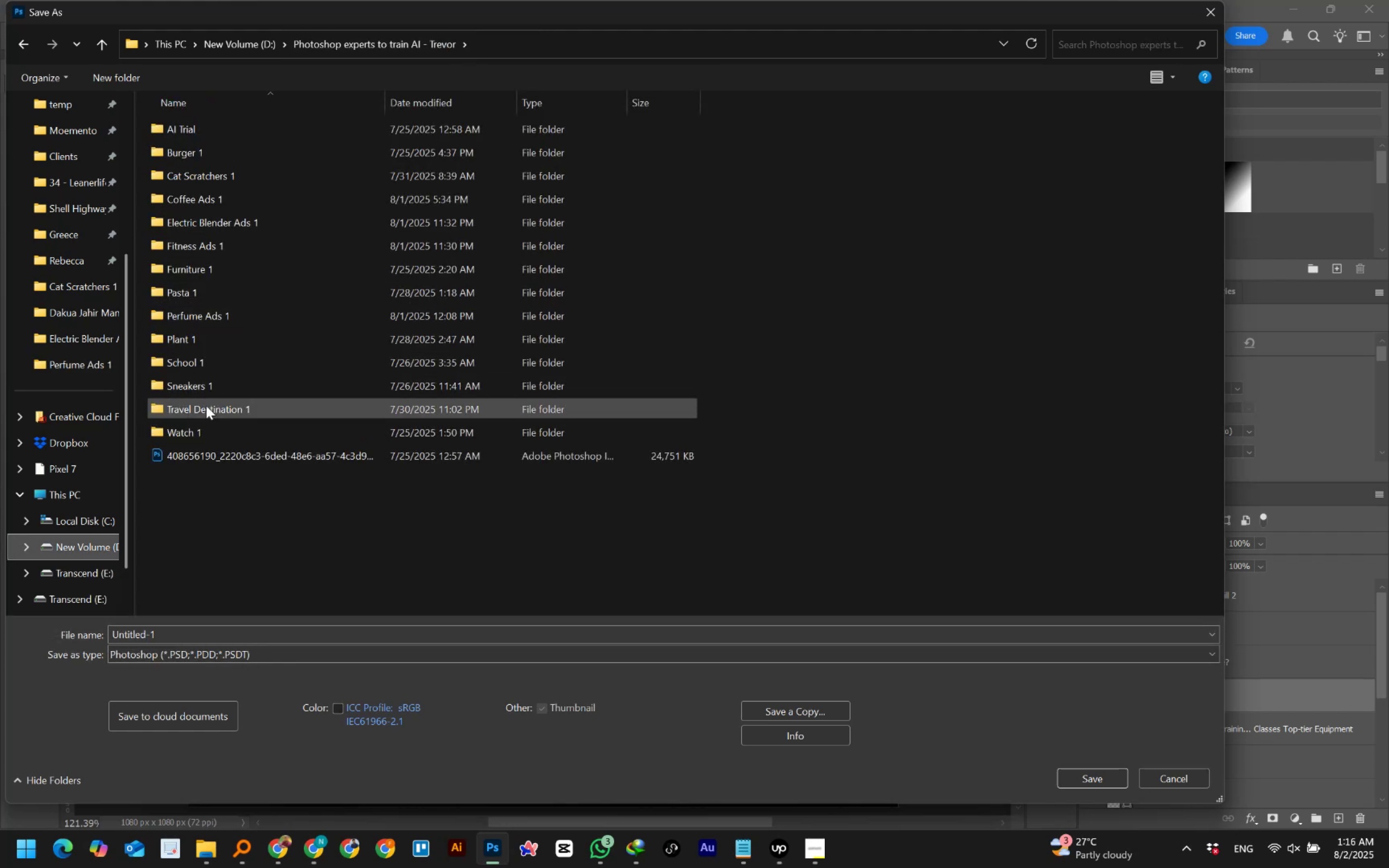 
double_click([207, 245])
 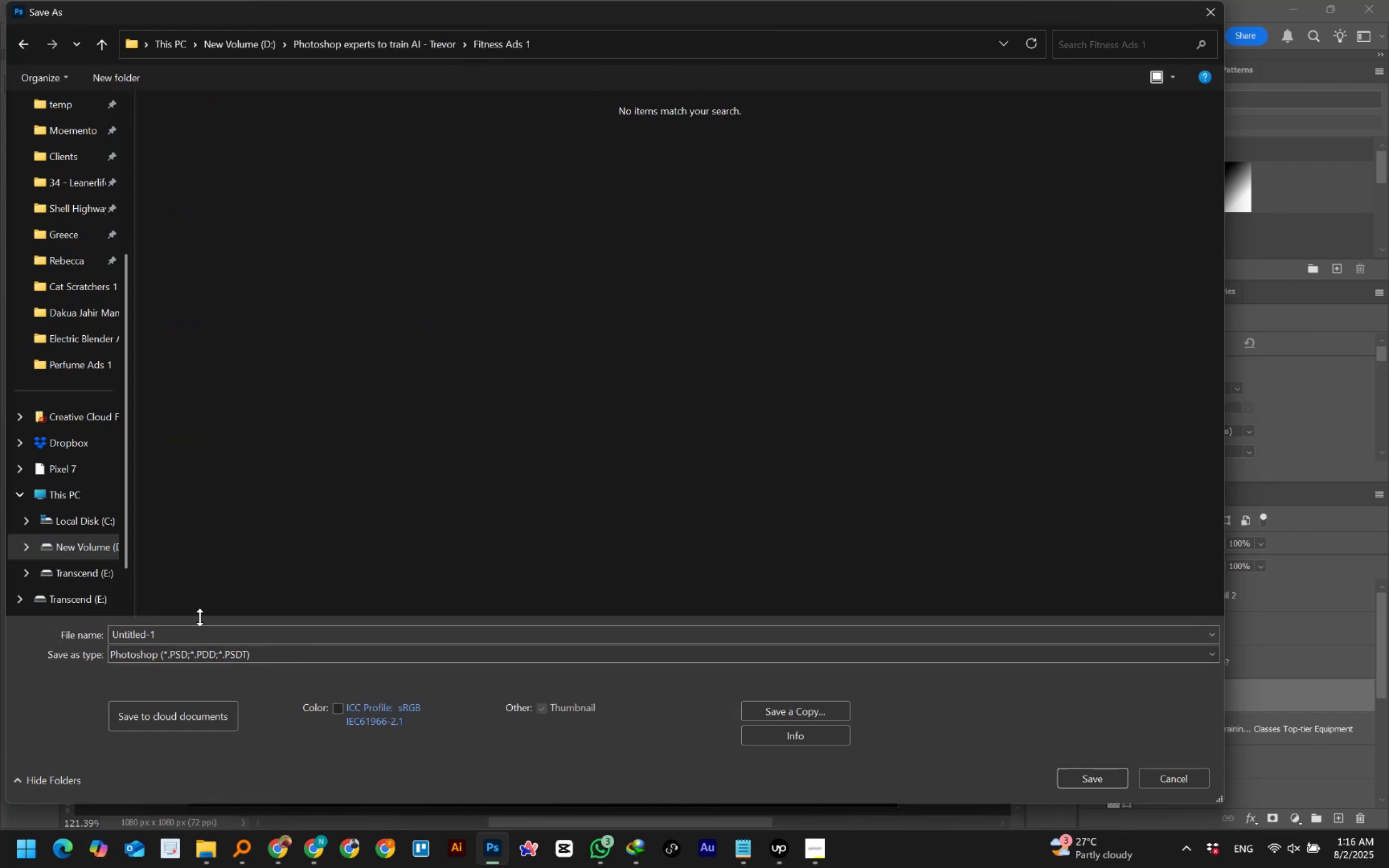 
left_click([197, 629])
 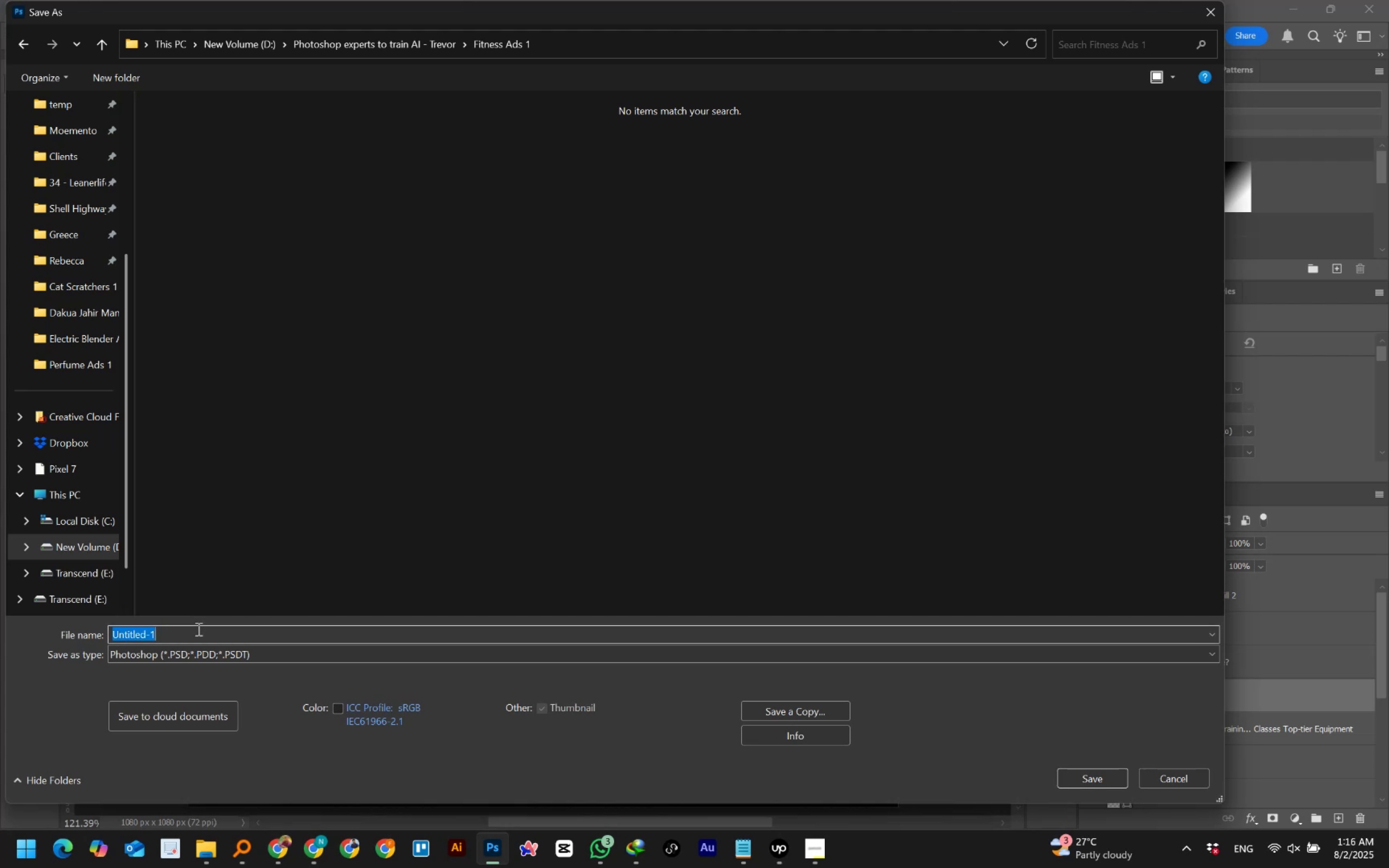 
wait(6.19)
 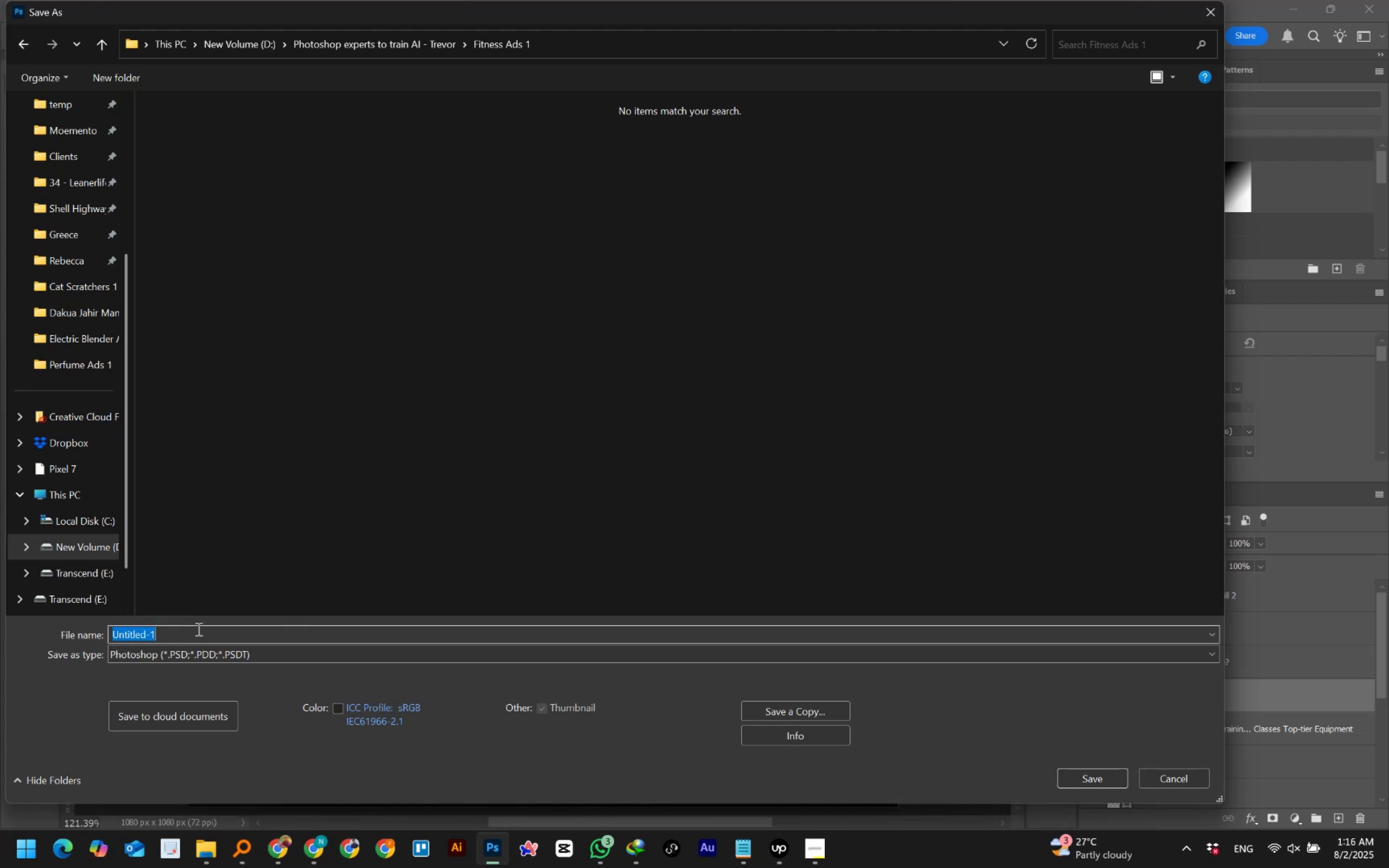 
type(Fitness Ads 1)
 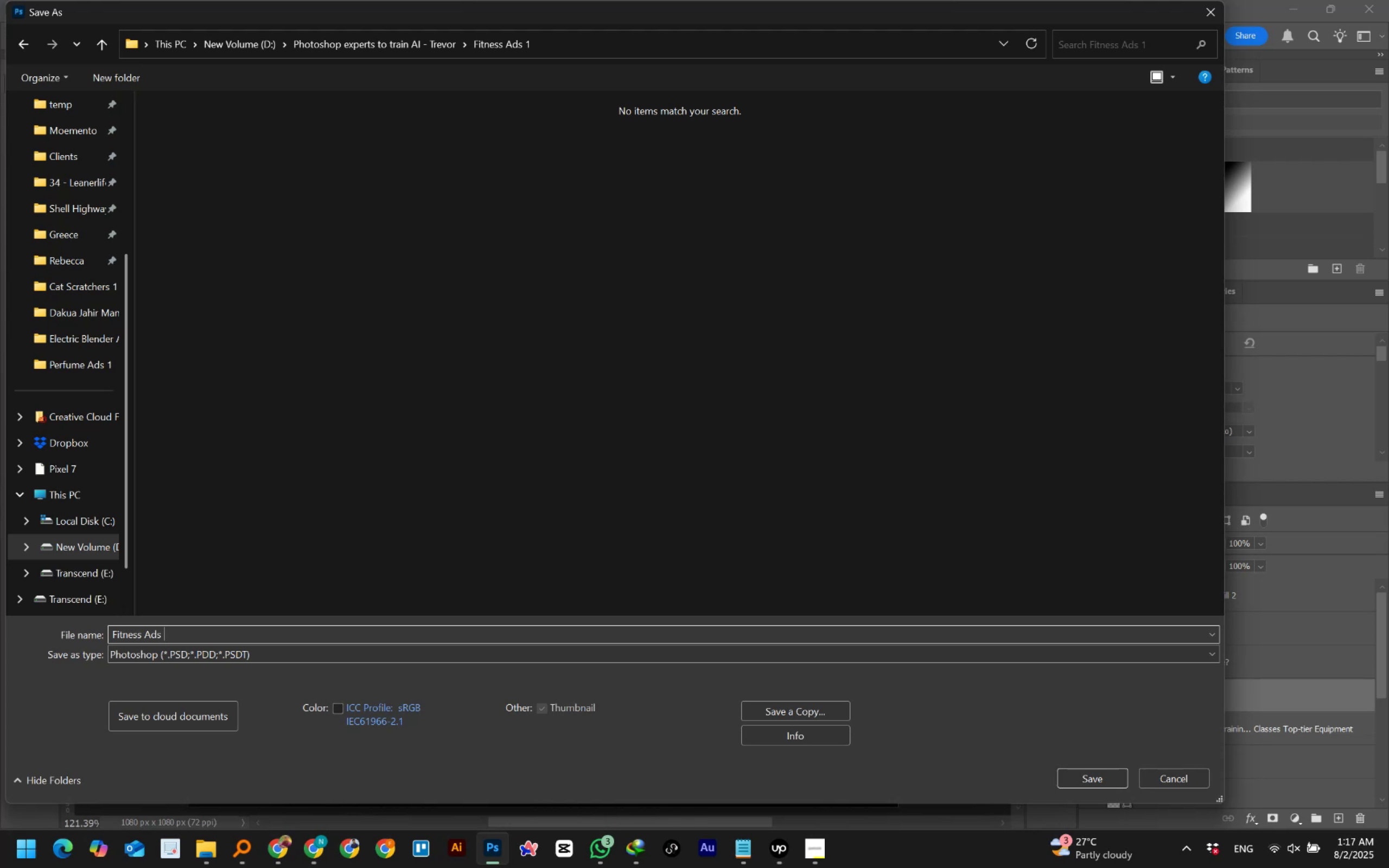 
wait(8.29)
 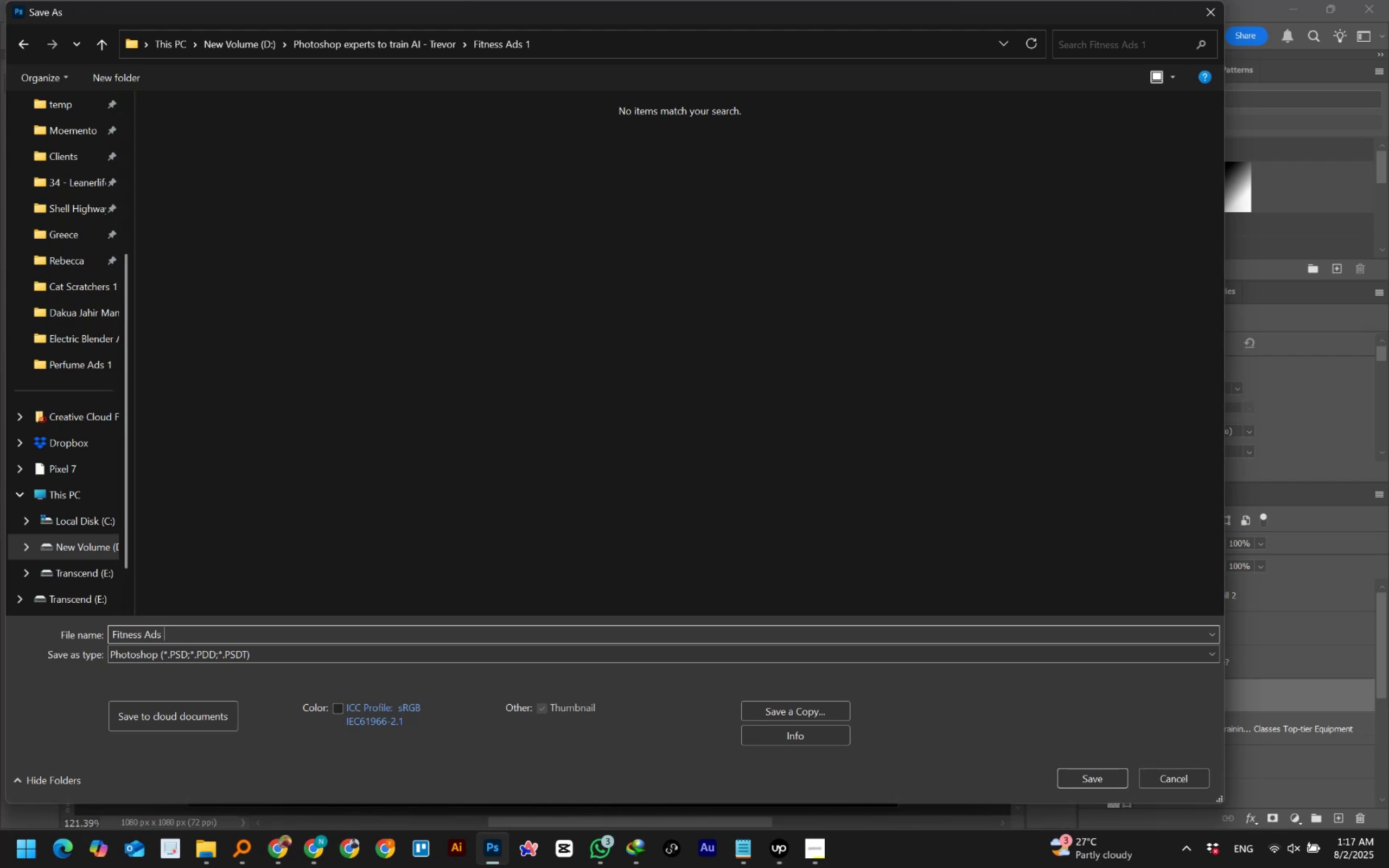 
left_click([1105, 781])
 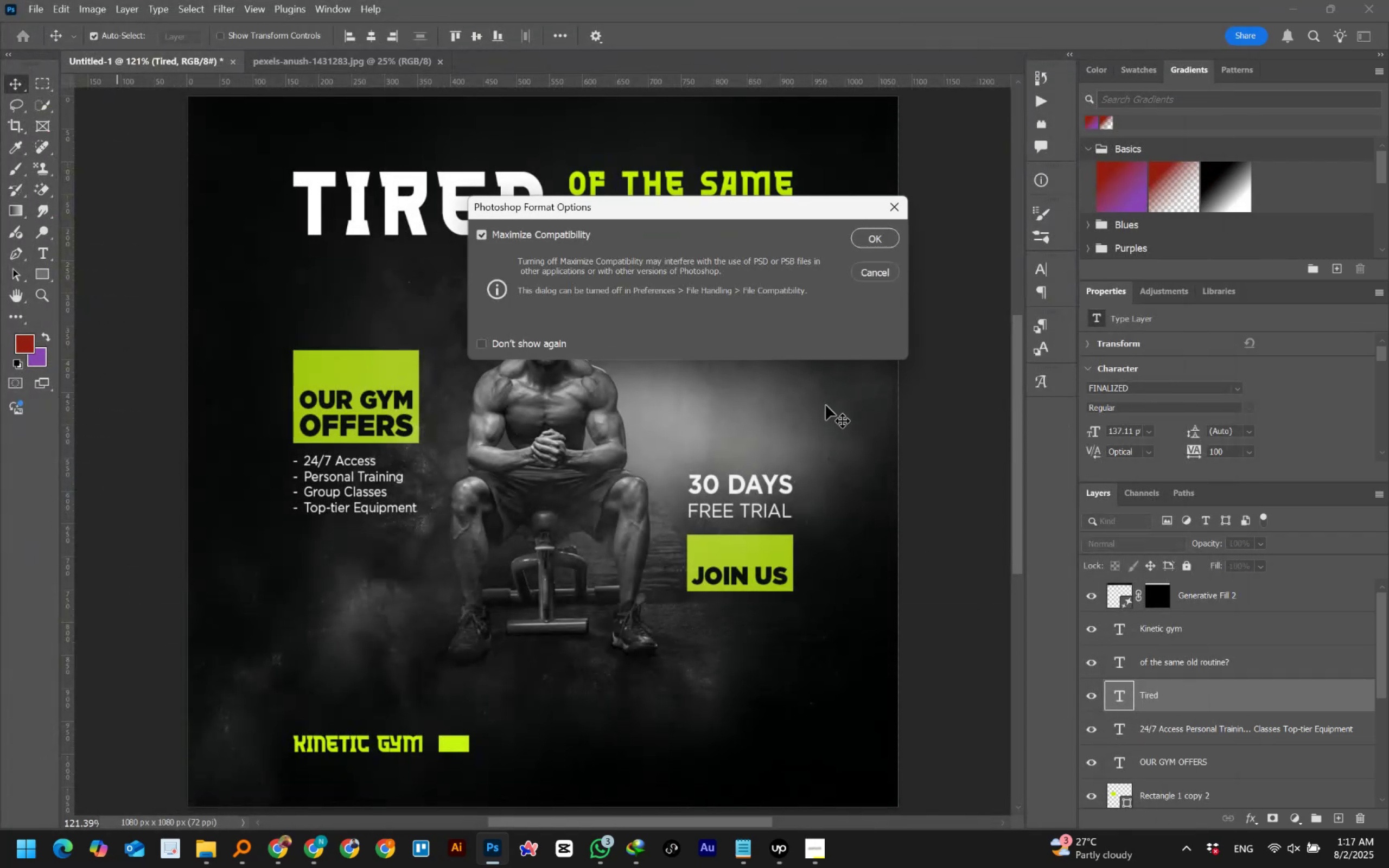 
left_click([869, 238])
 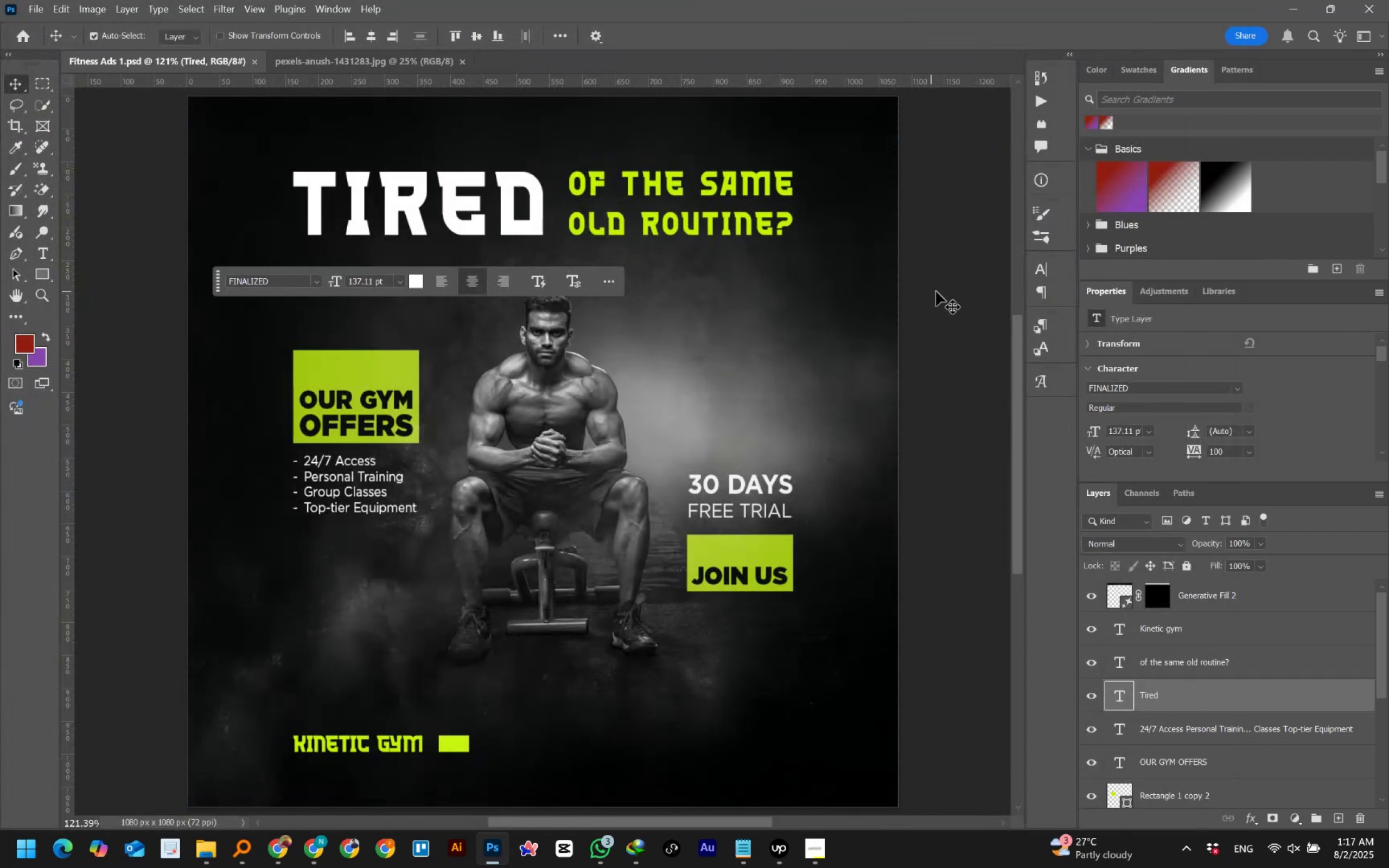 
left_click([941, 291])
 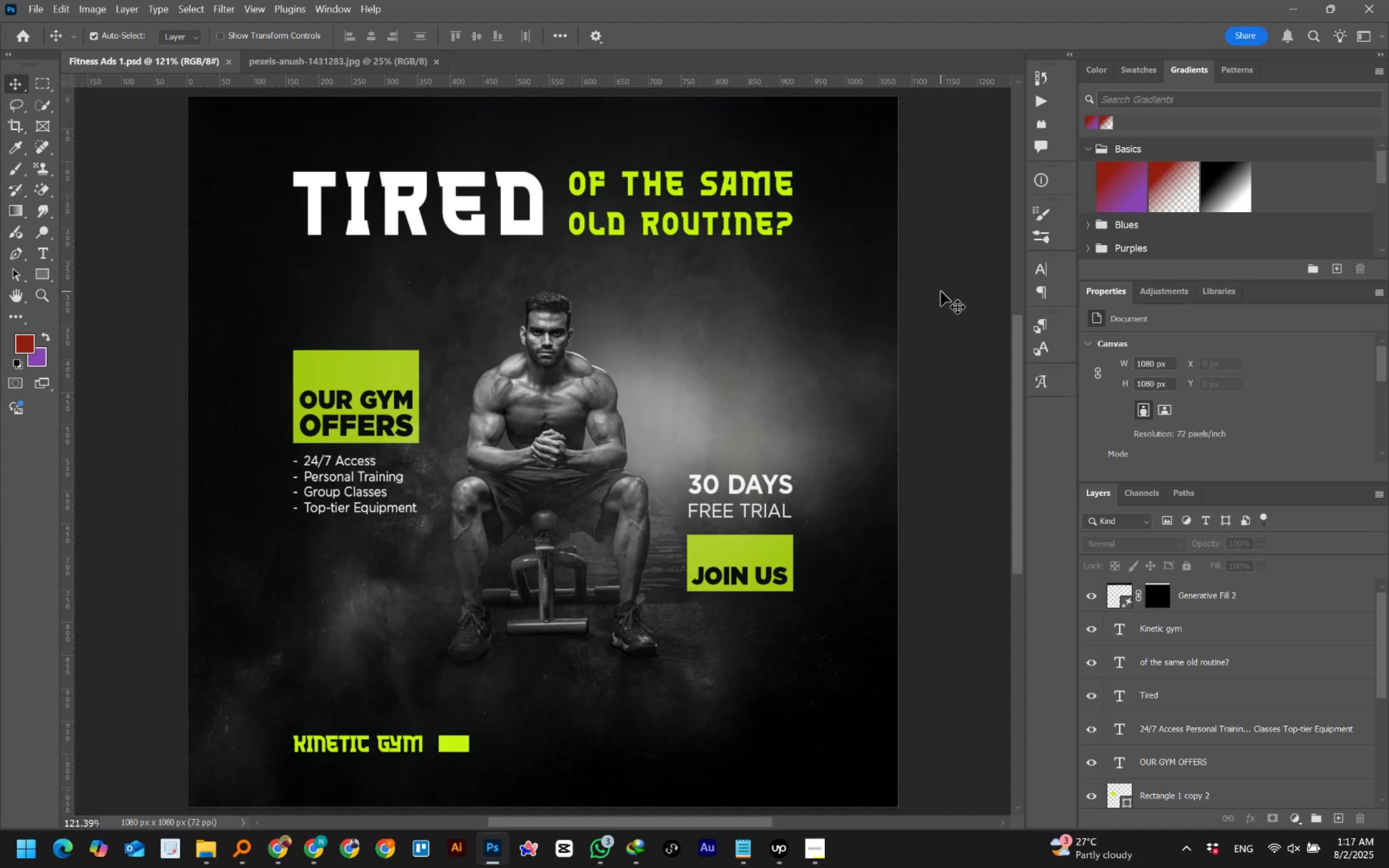 
wait(37.42)
 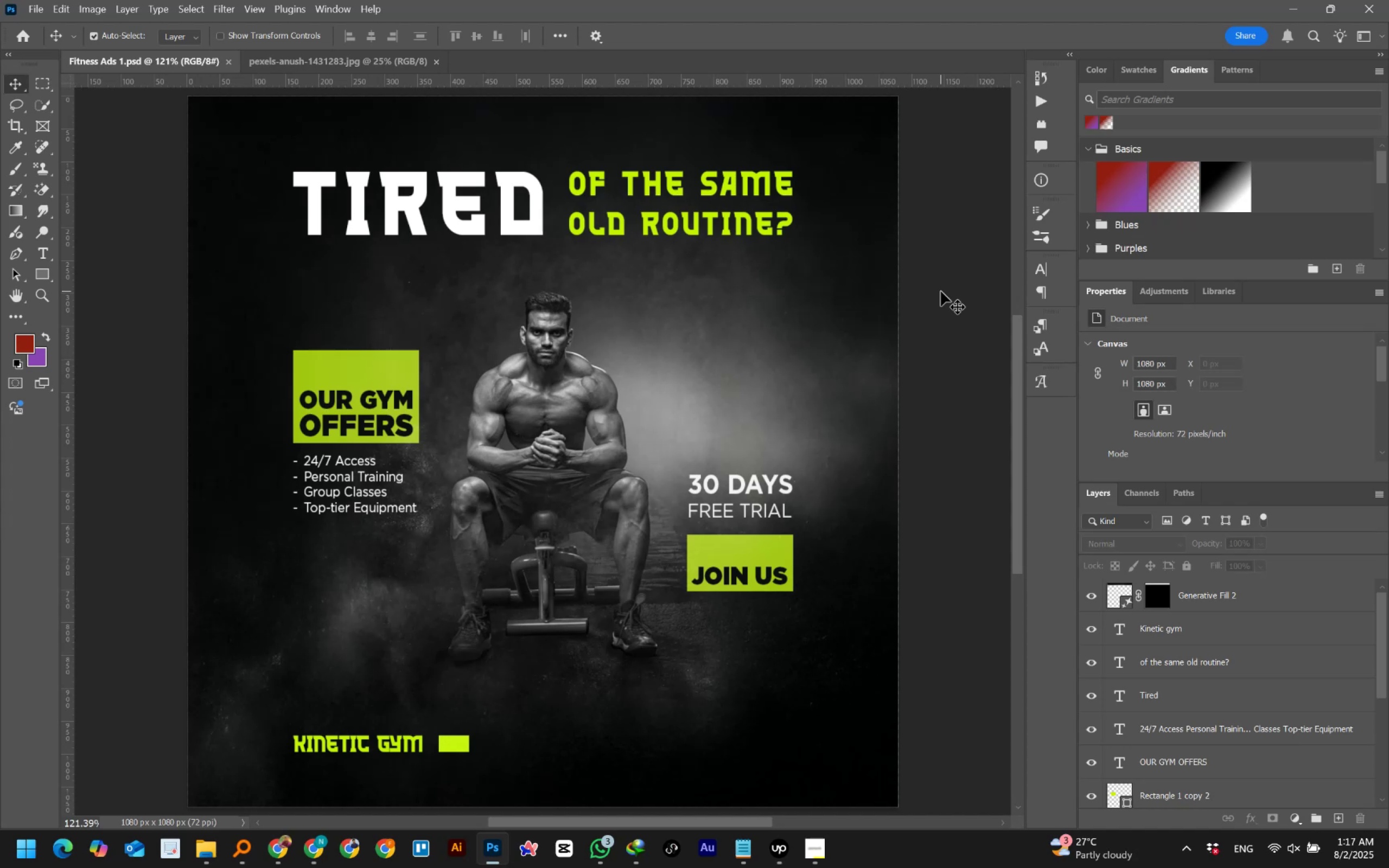 
left_click([1145, 622])
 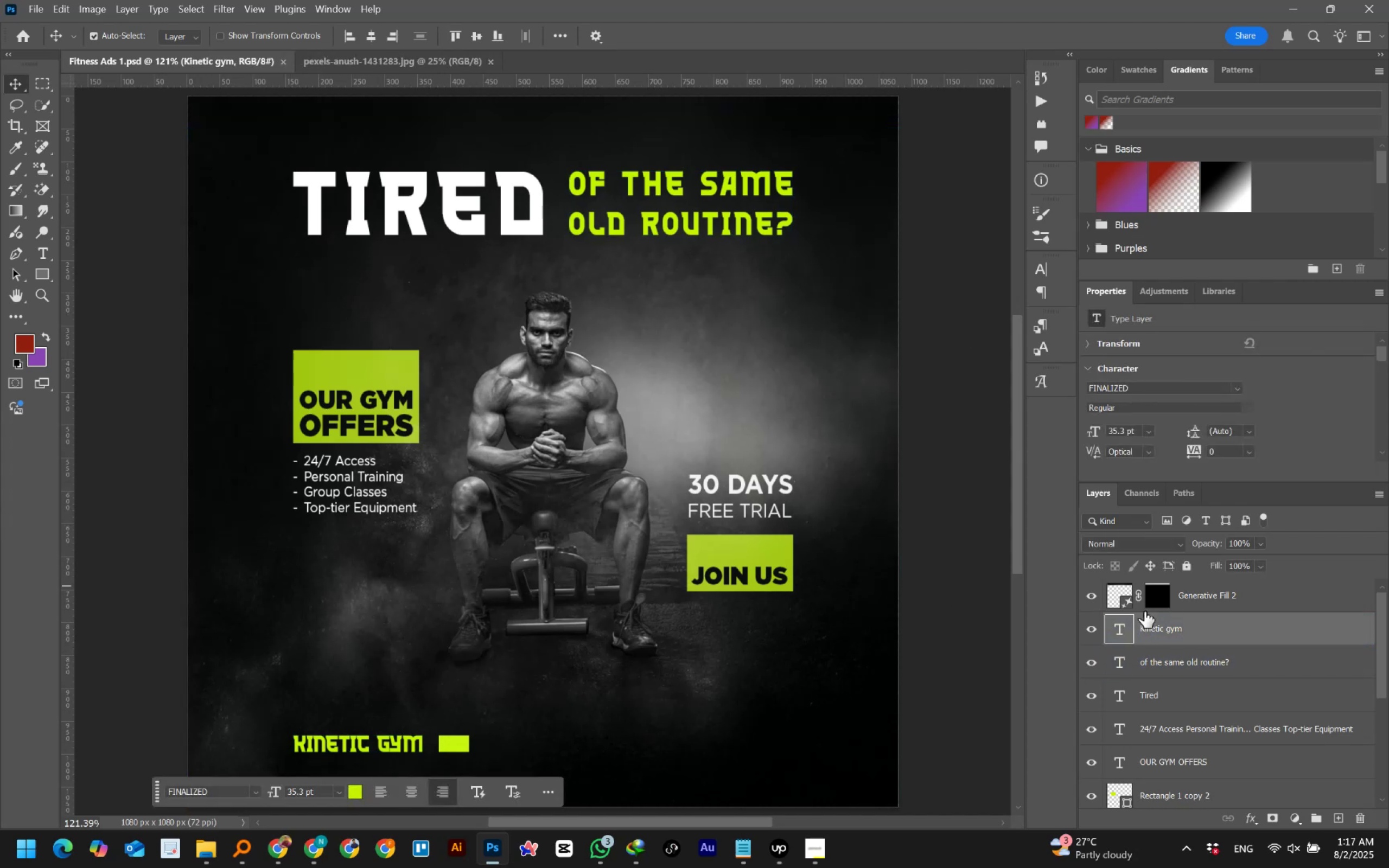 
right_click([1191, 633])
 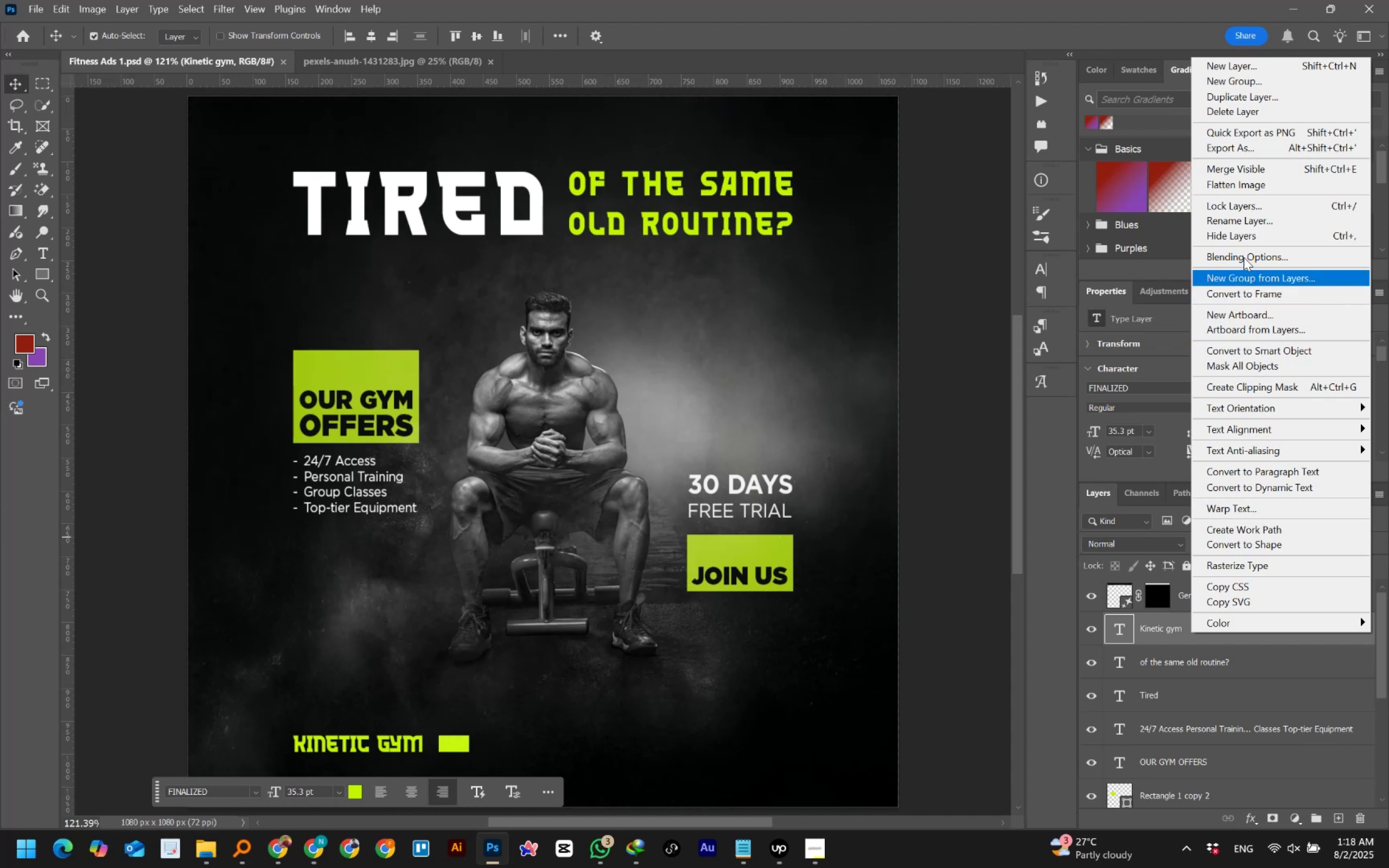 
wait(14.07)
 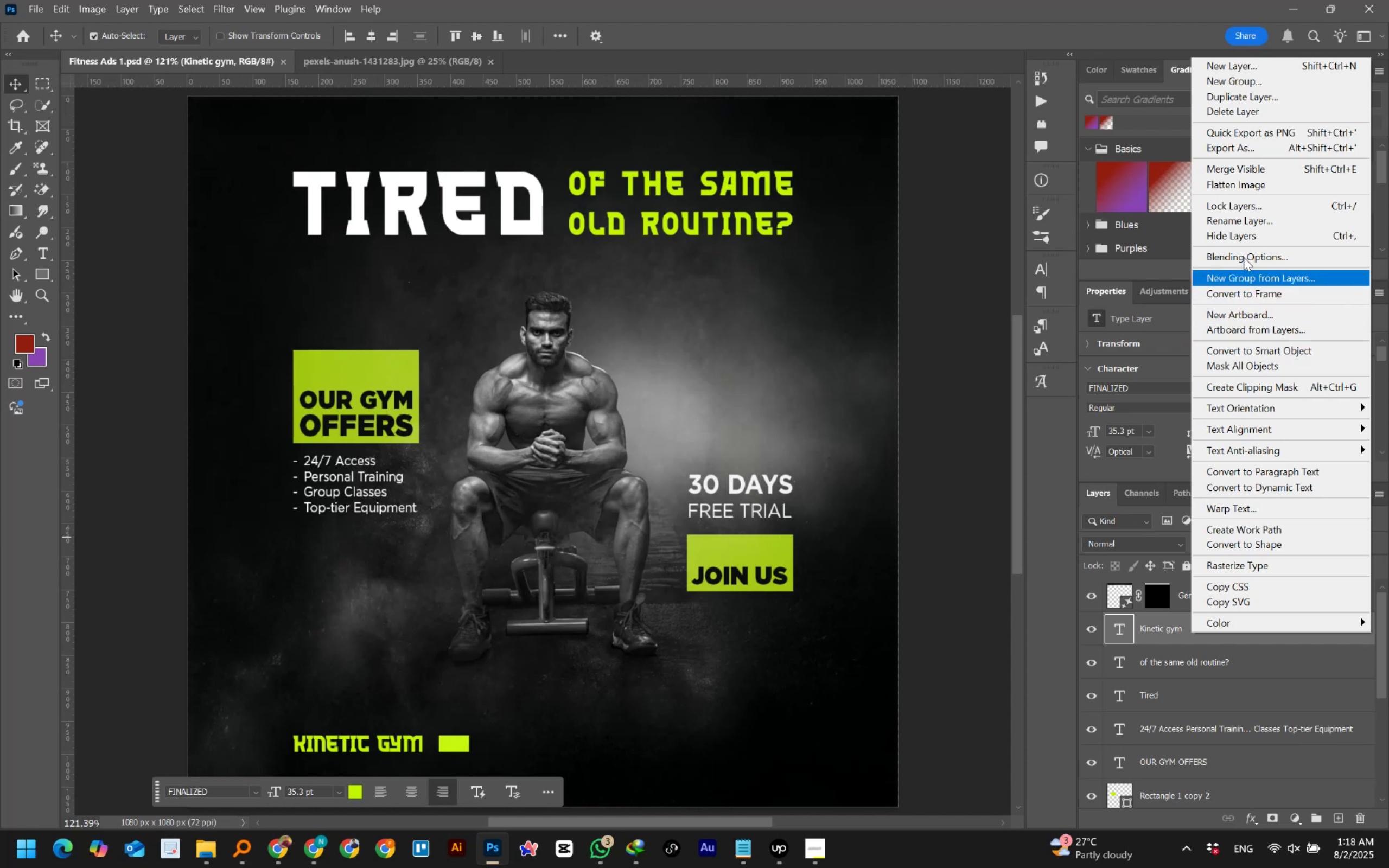 
left_click([1244, 257])
 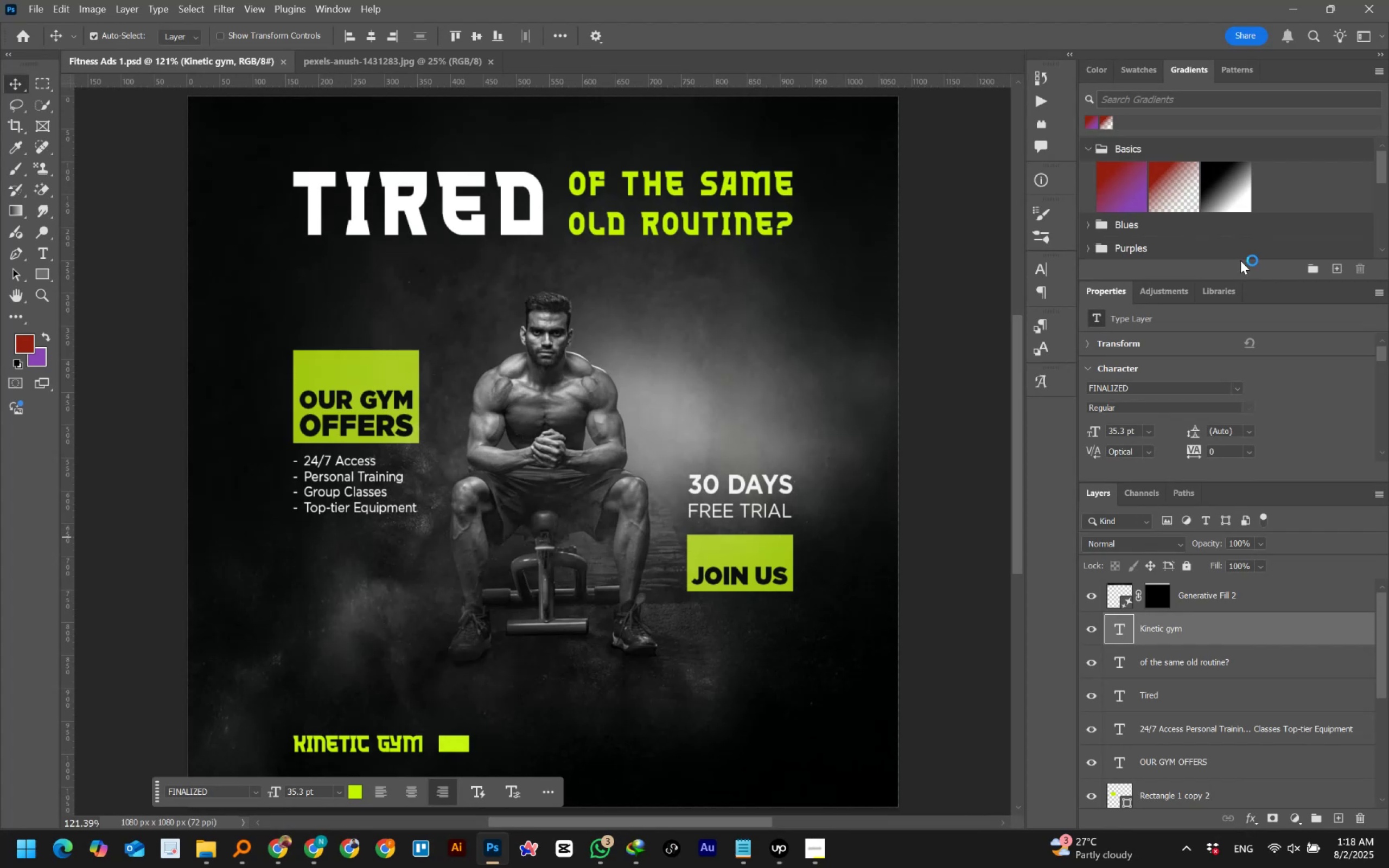 
mouse_move([1238, 260])
 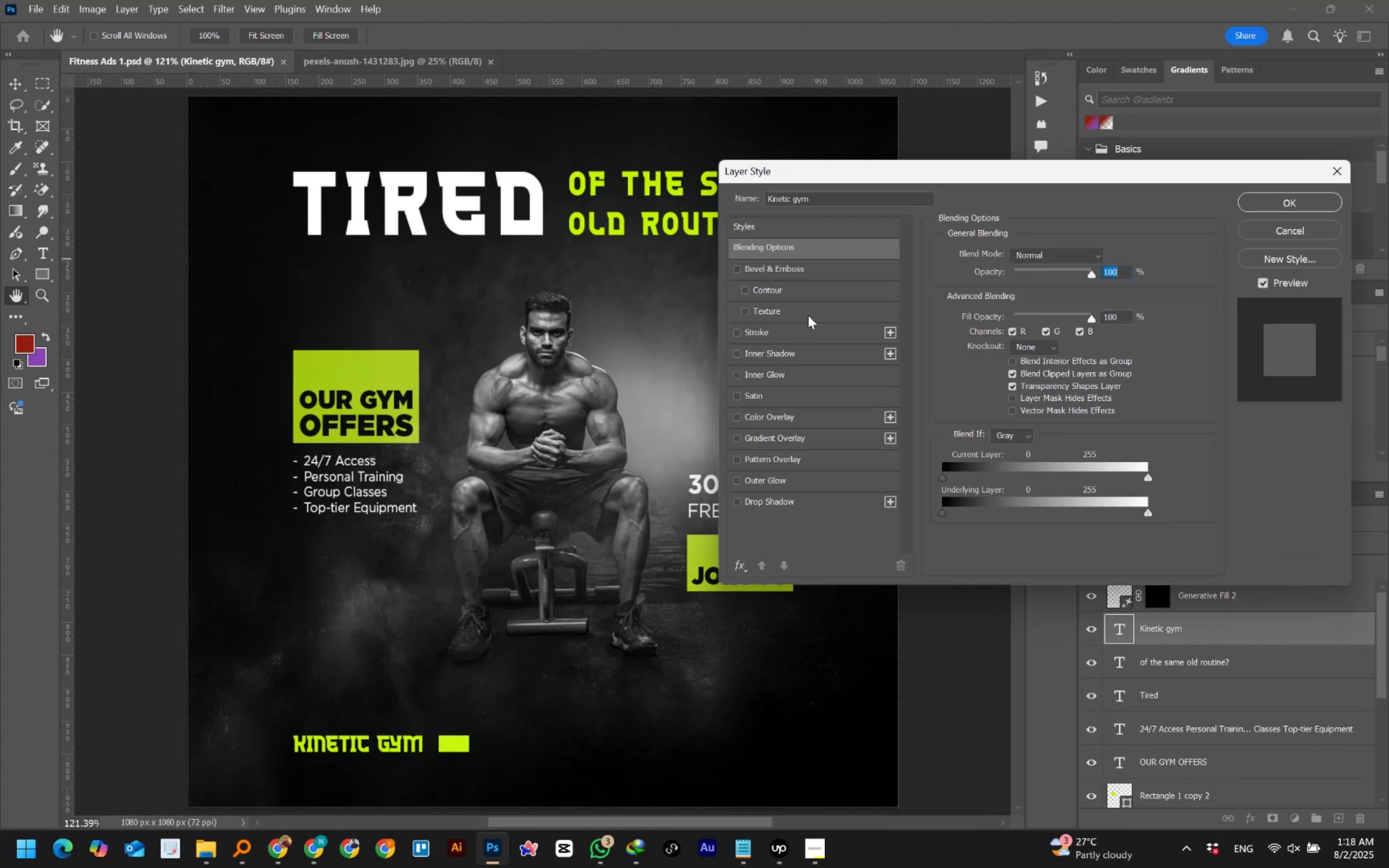 
left_click([772, 333])
 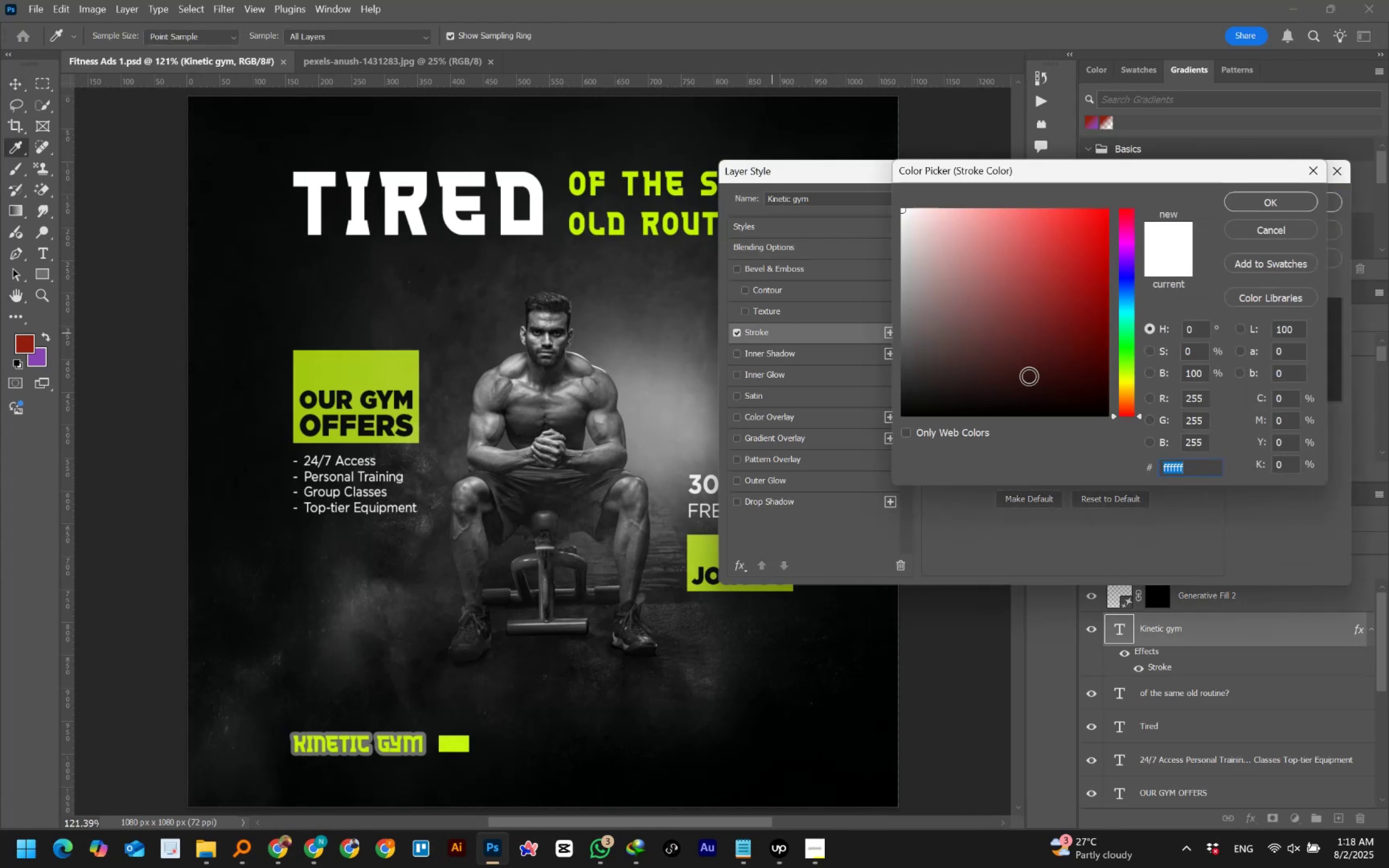 
key(Control+V)
 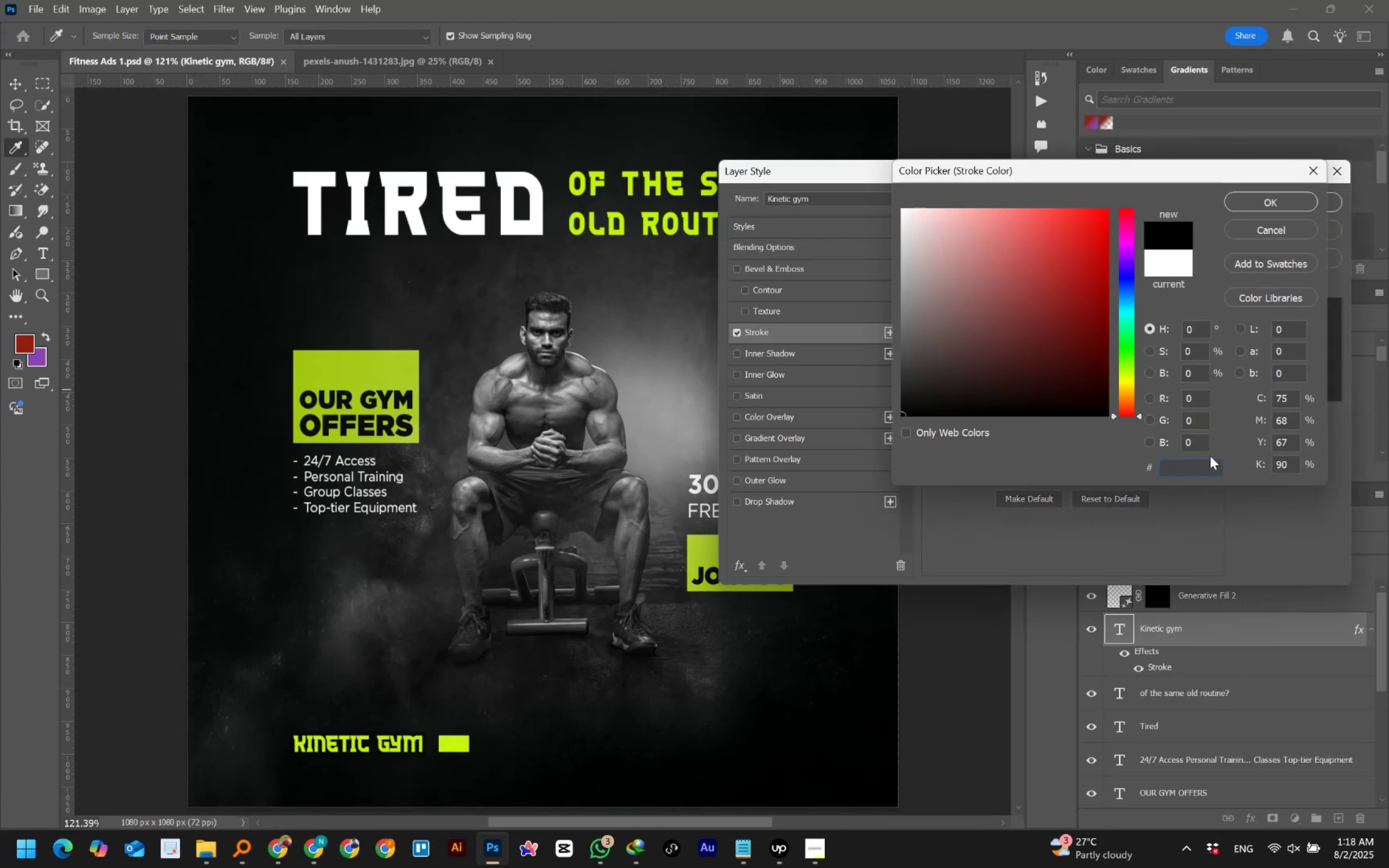 
hold_key(key=ControlLeft, duration=0.51)
 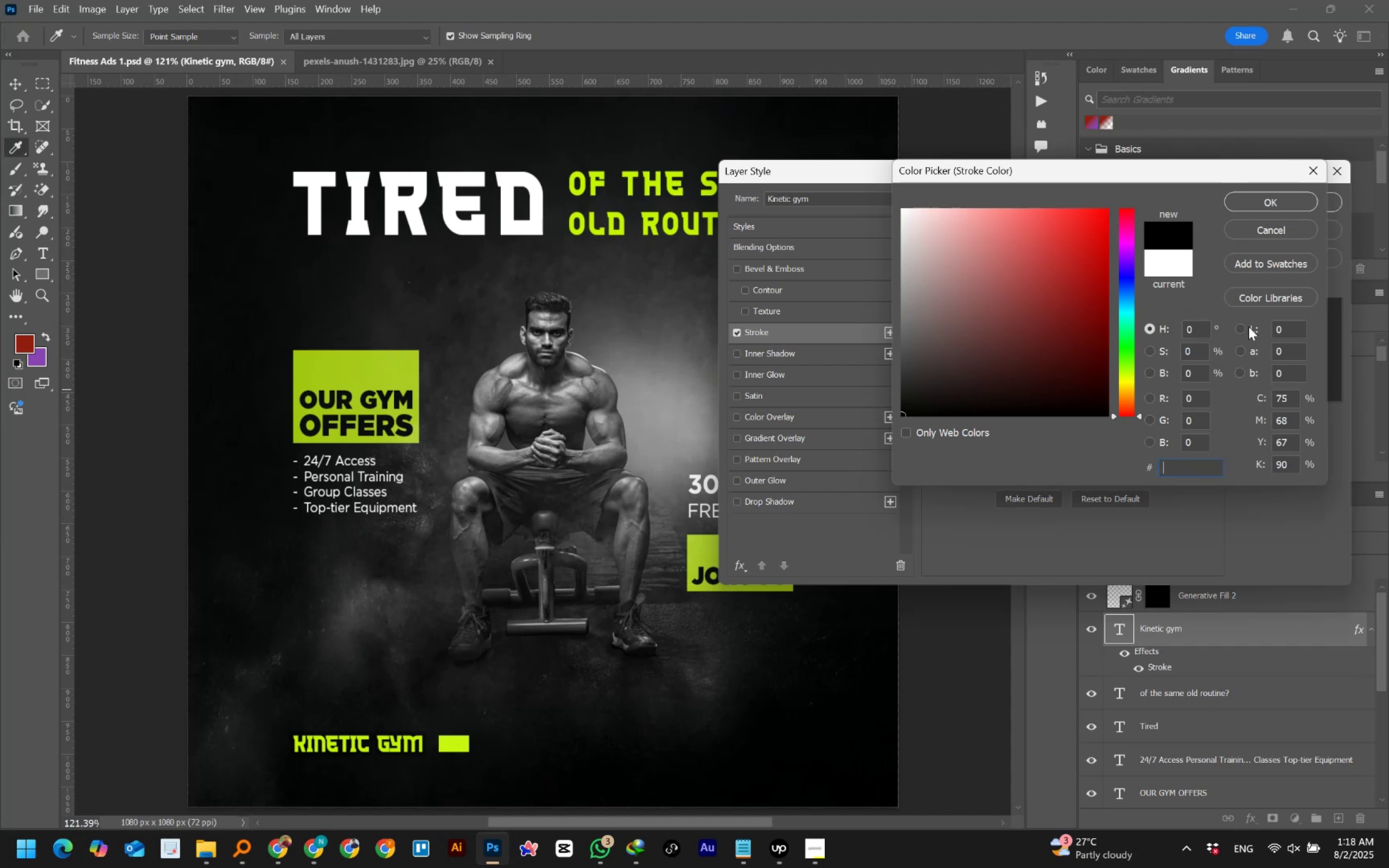 
hold_key(key=A, duration=0.32)
 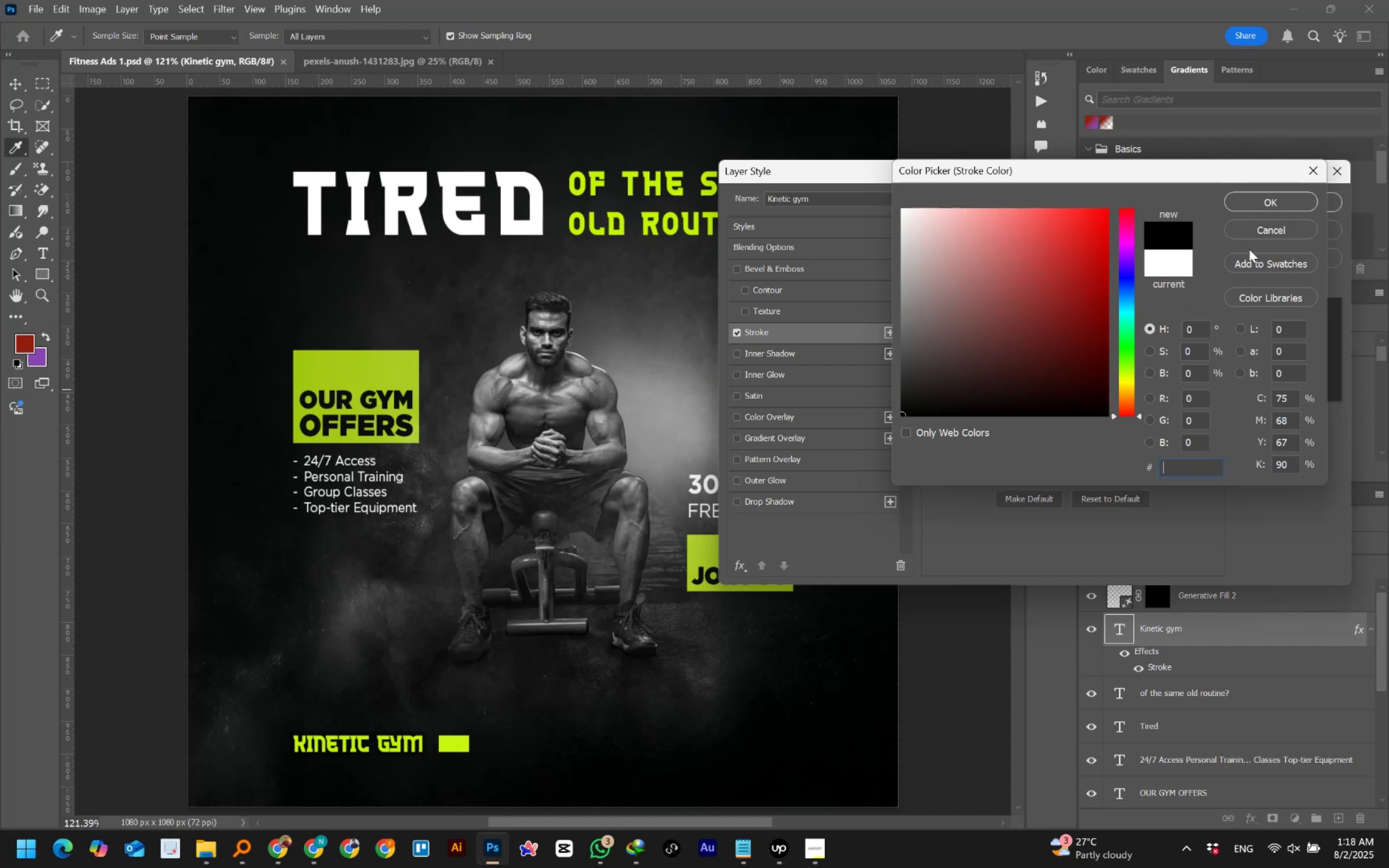 
left_click([1251, 232])
 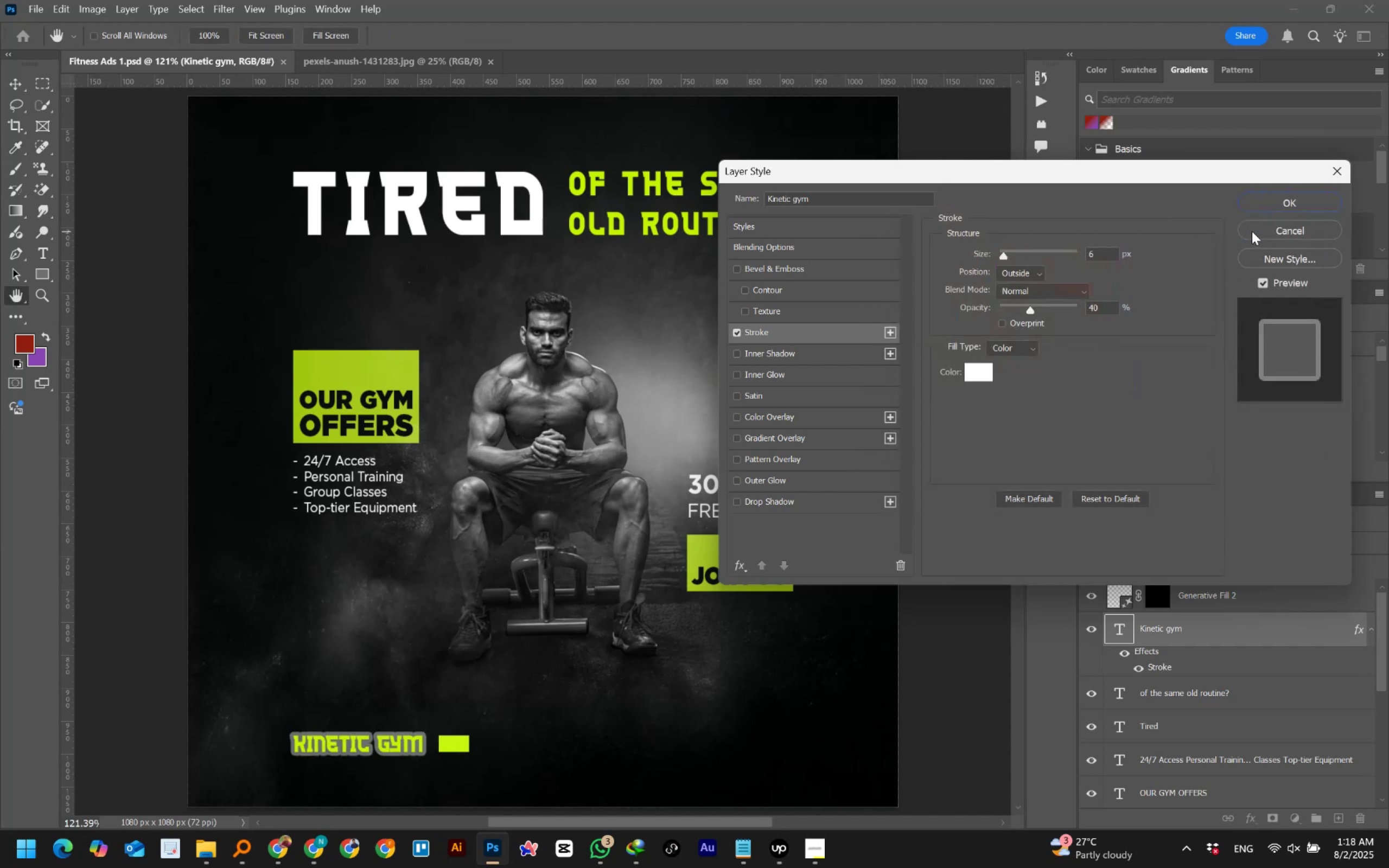 
left_click([1276, 225])
 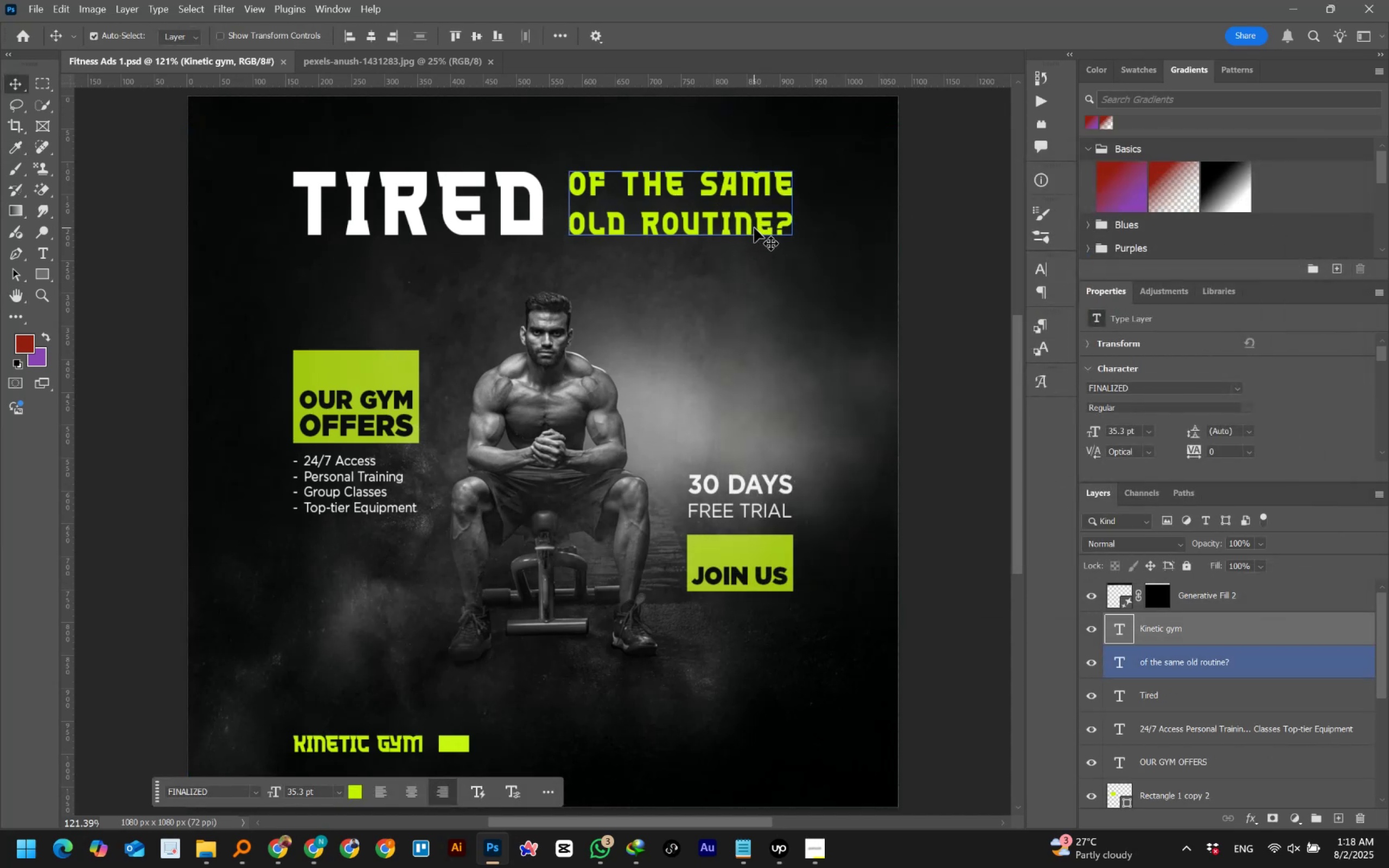 
double_click([754, 227])
 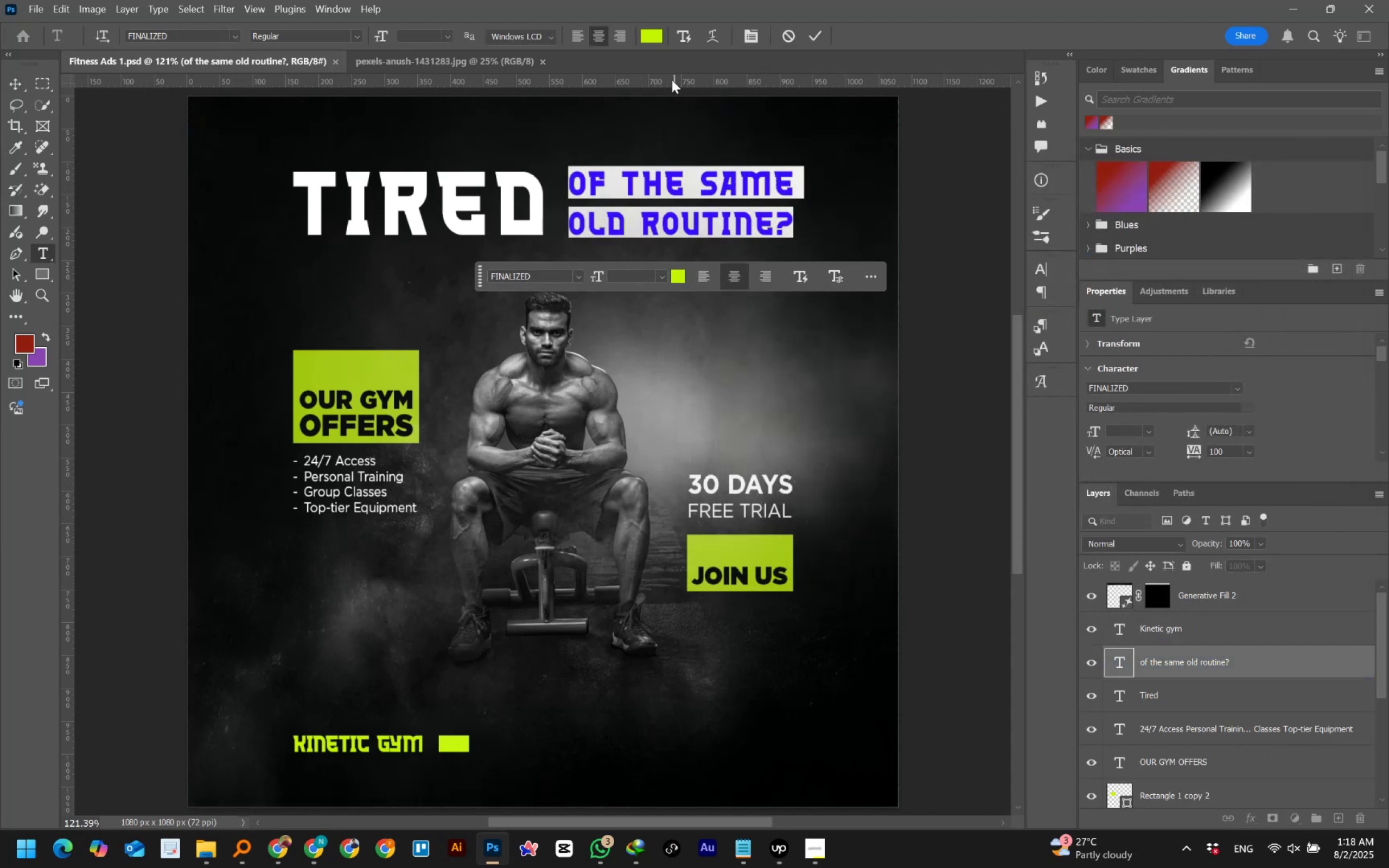 
left_click([645, 36])
 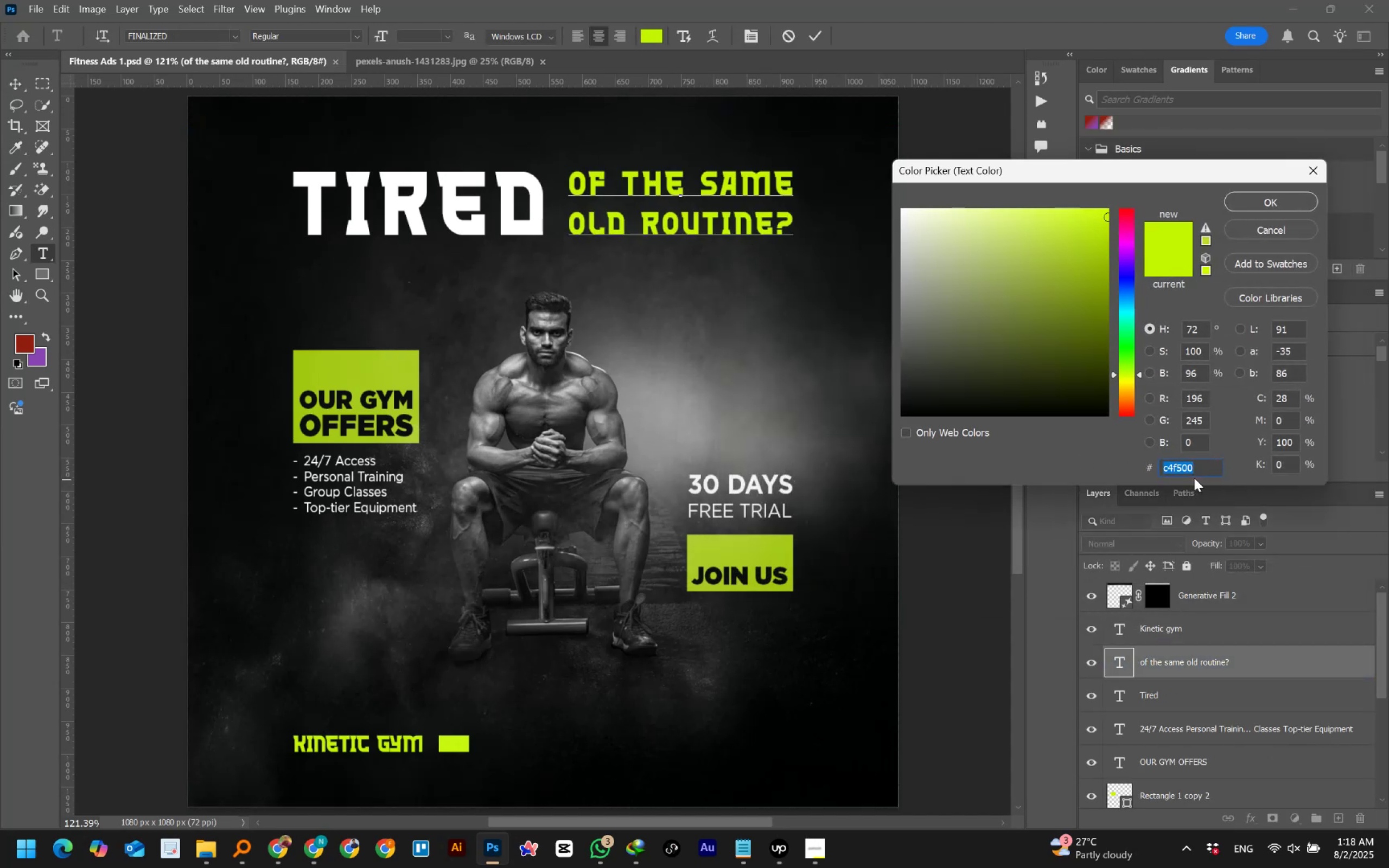 
key(Control+C)
 